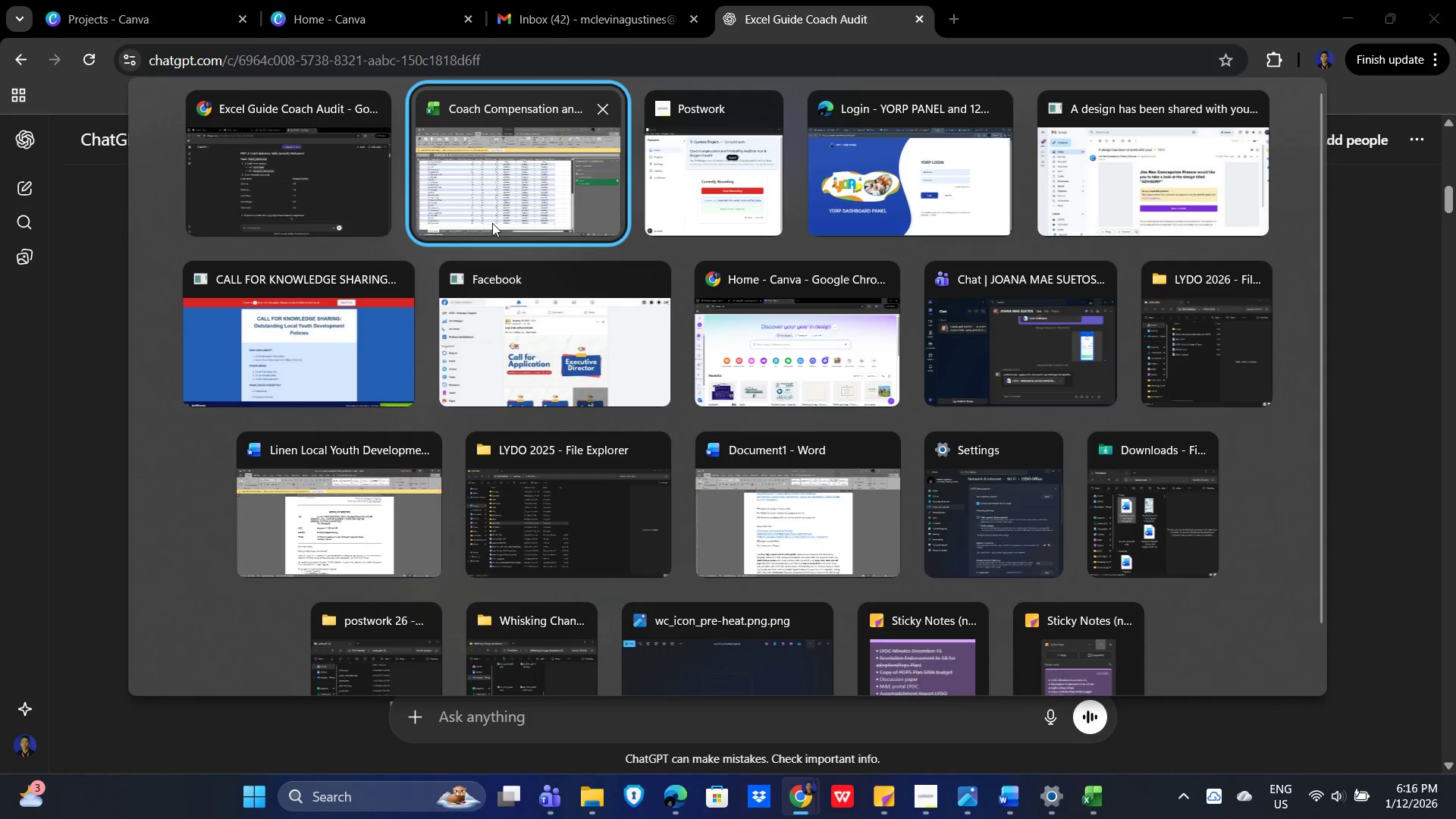 
double_click([493, 219])
 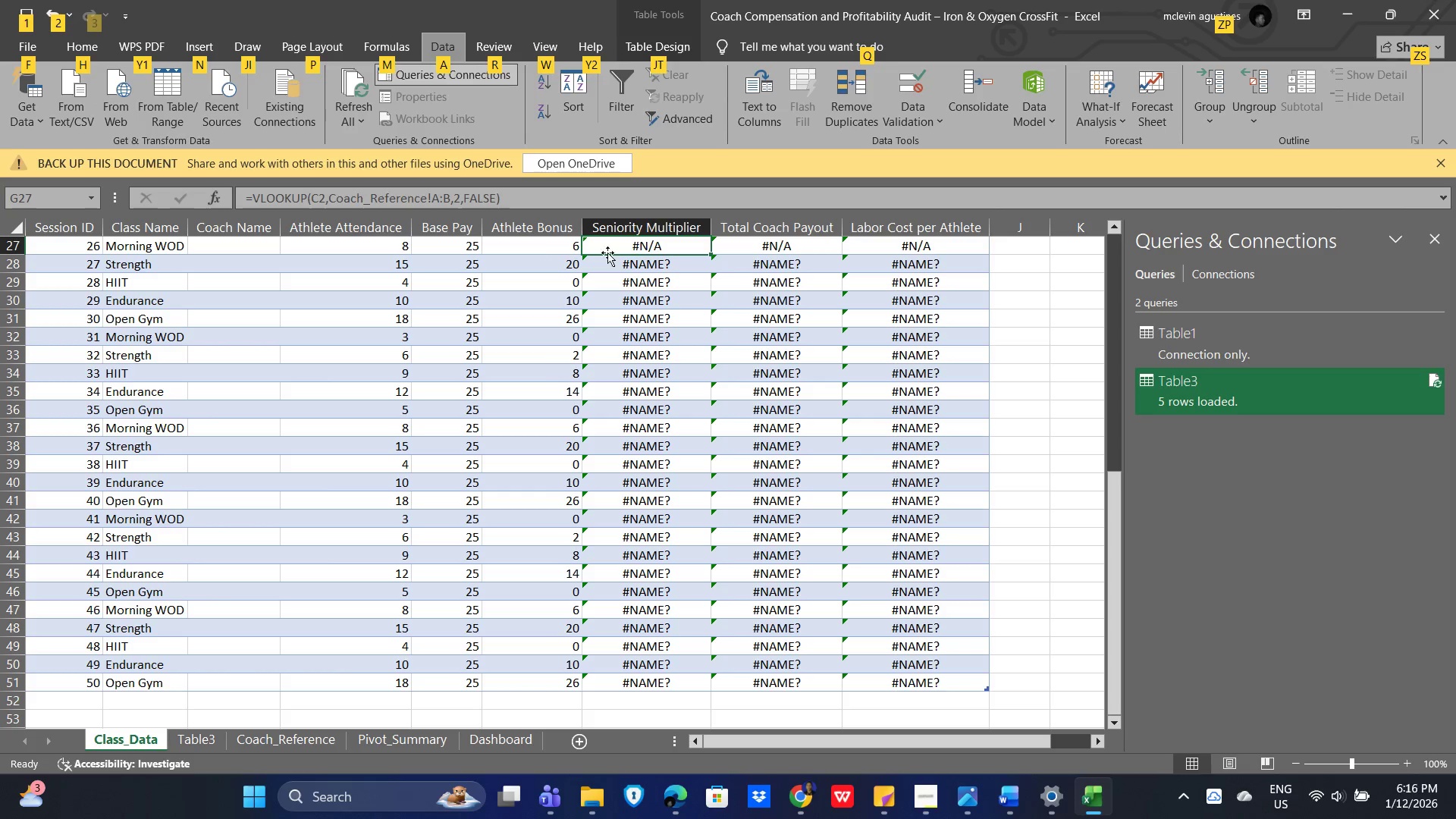 
left_click([659, 245])
 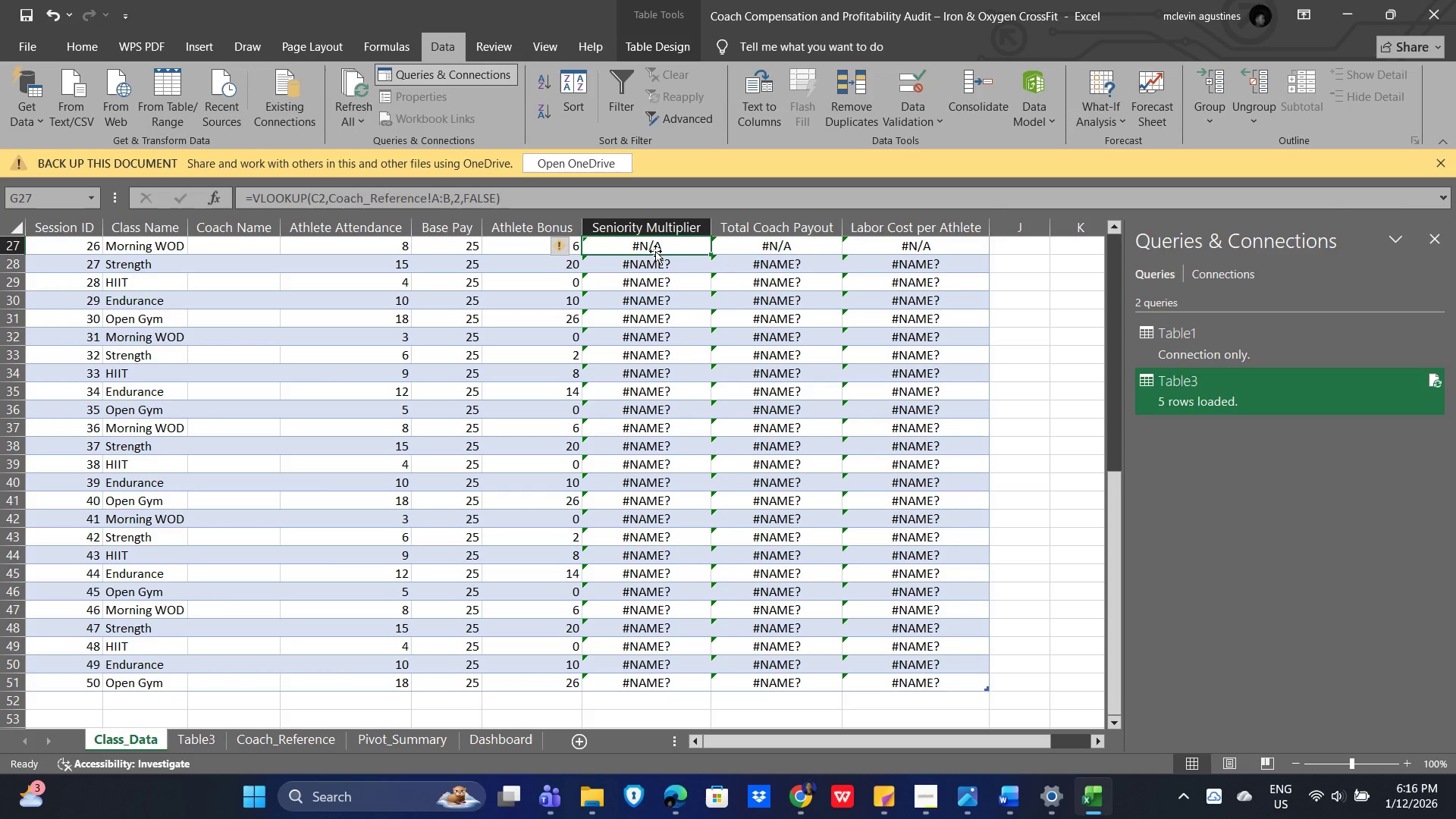 
double_click([657, 243])
 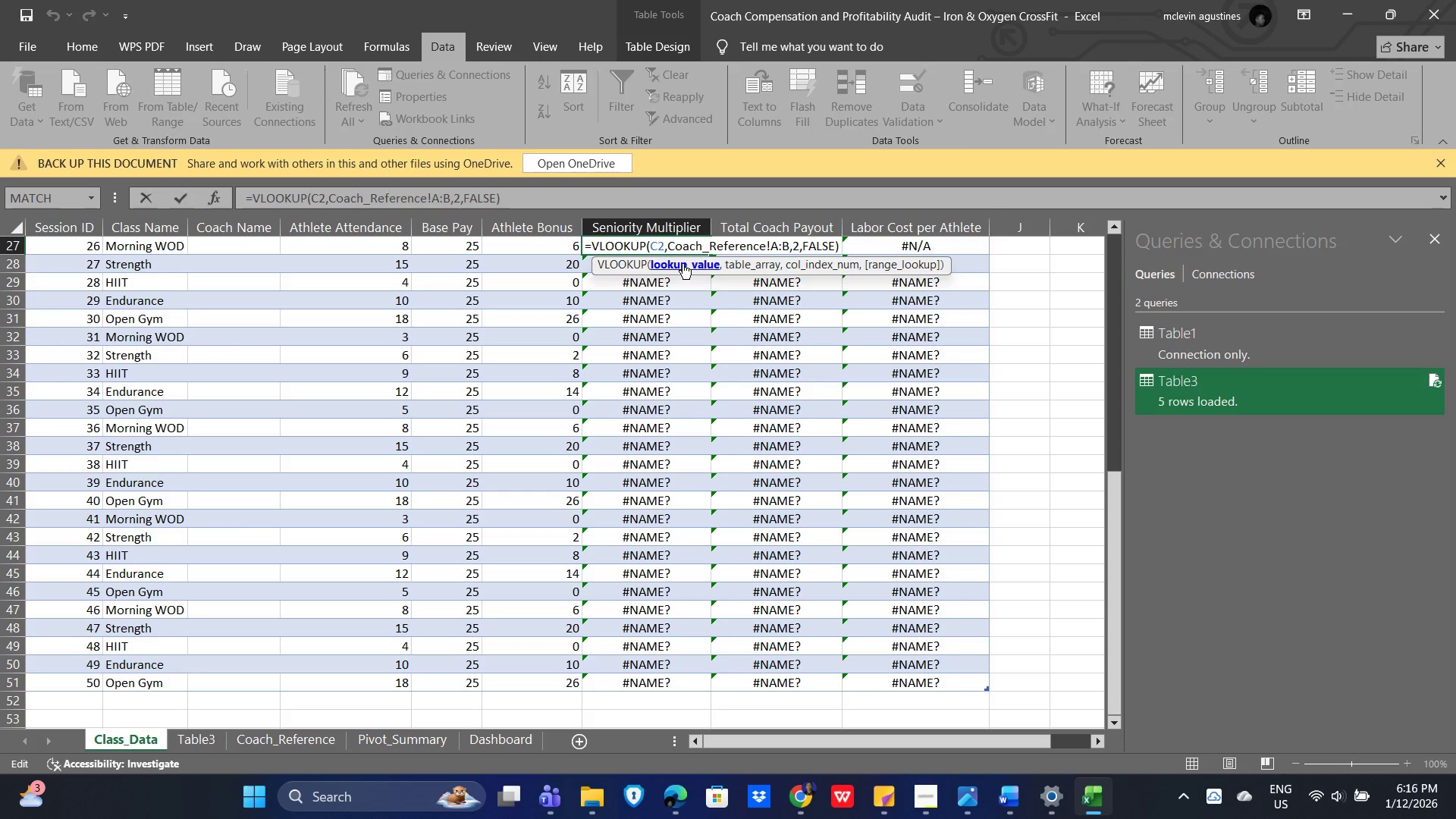 
left_click([682, 263])
 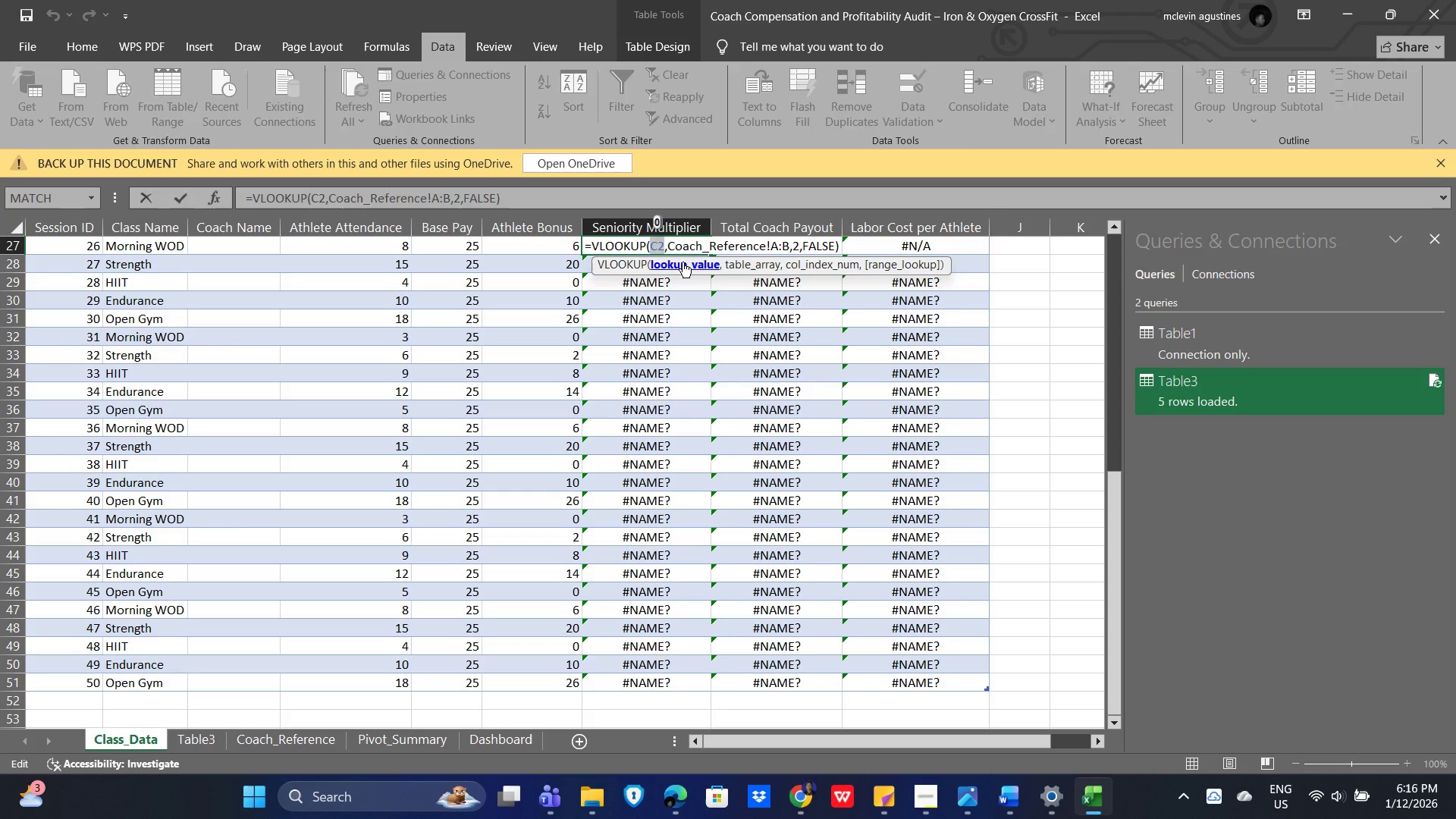 
wait(5.3)
 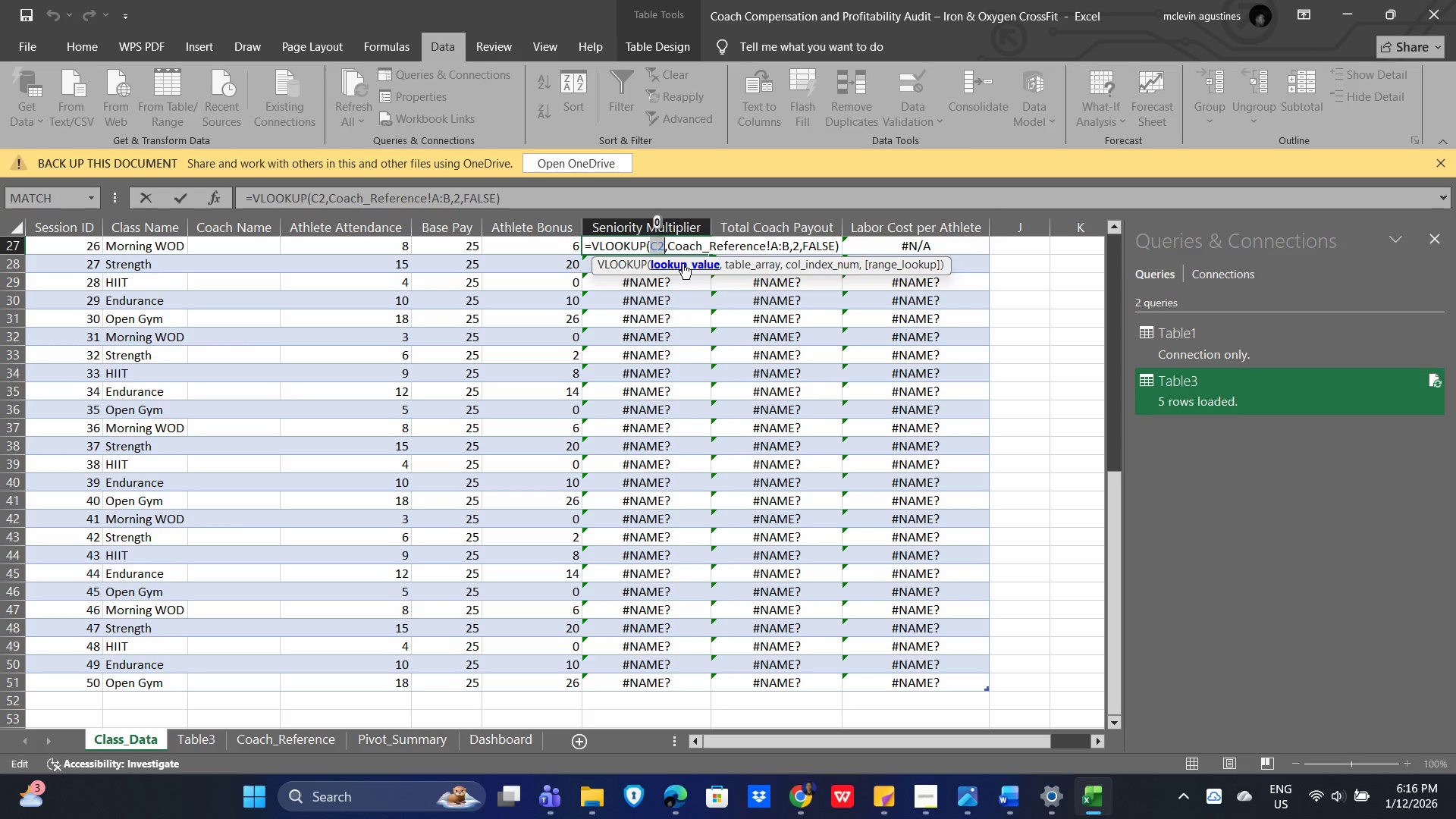 
scroll: coordinate [397, 424], scroll_direction: up, amount: 14.0
 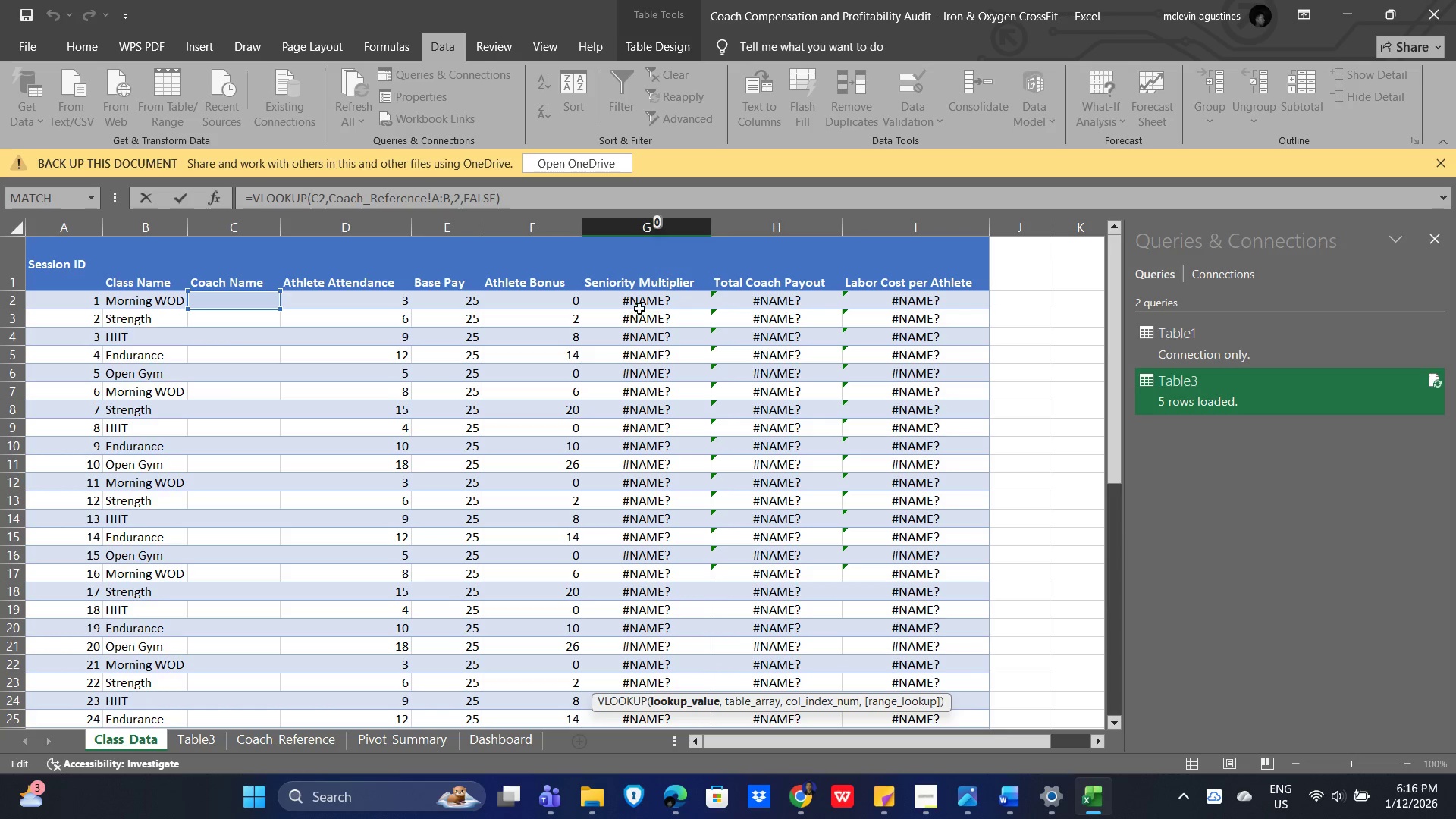 
left_click([642, 305])
 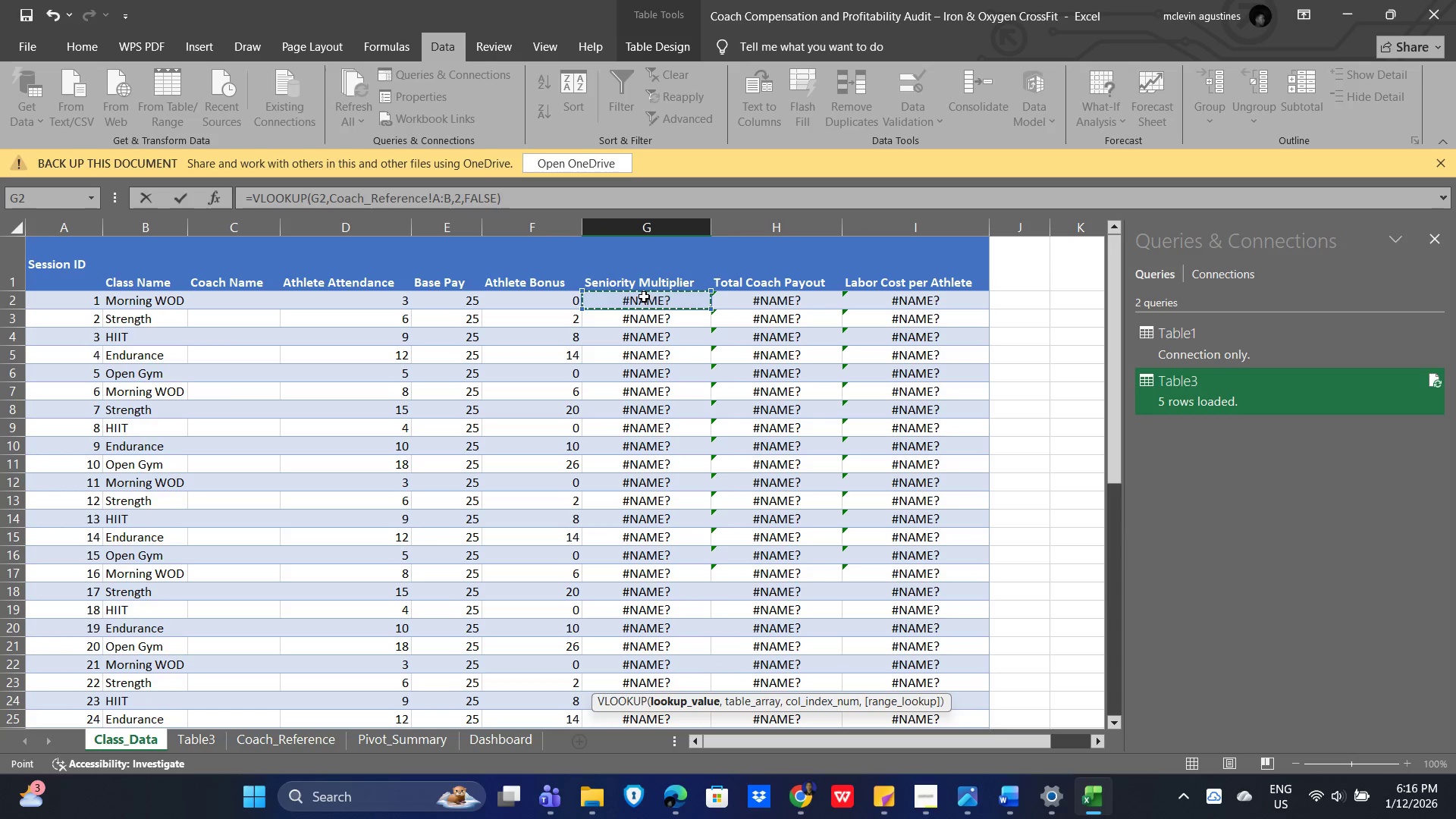 
double_click([644, 297])
 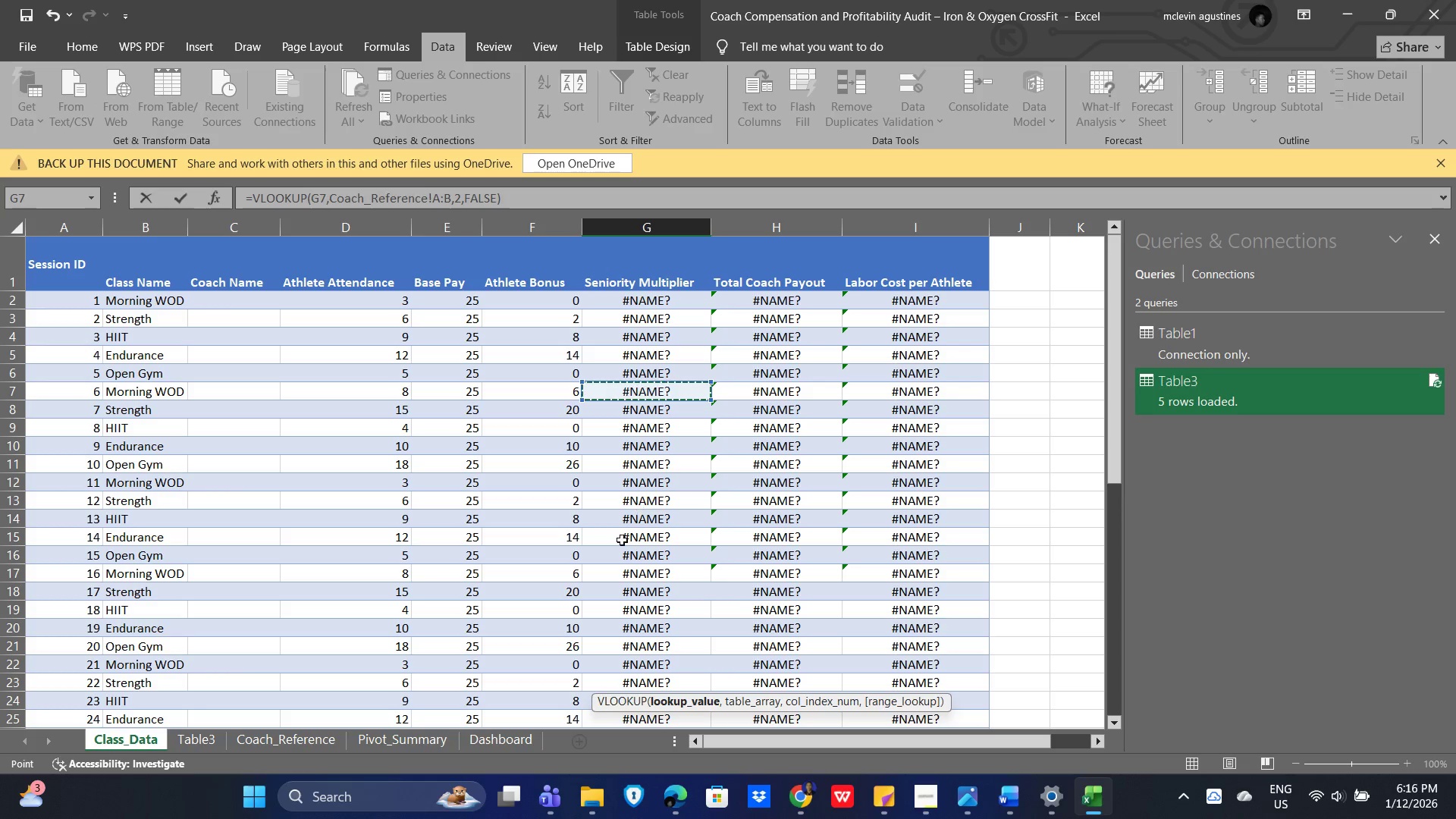 
key(Escape)
 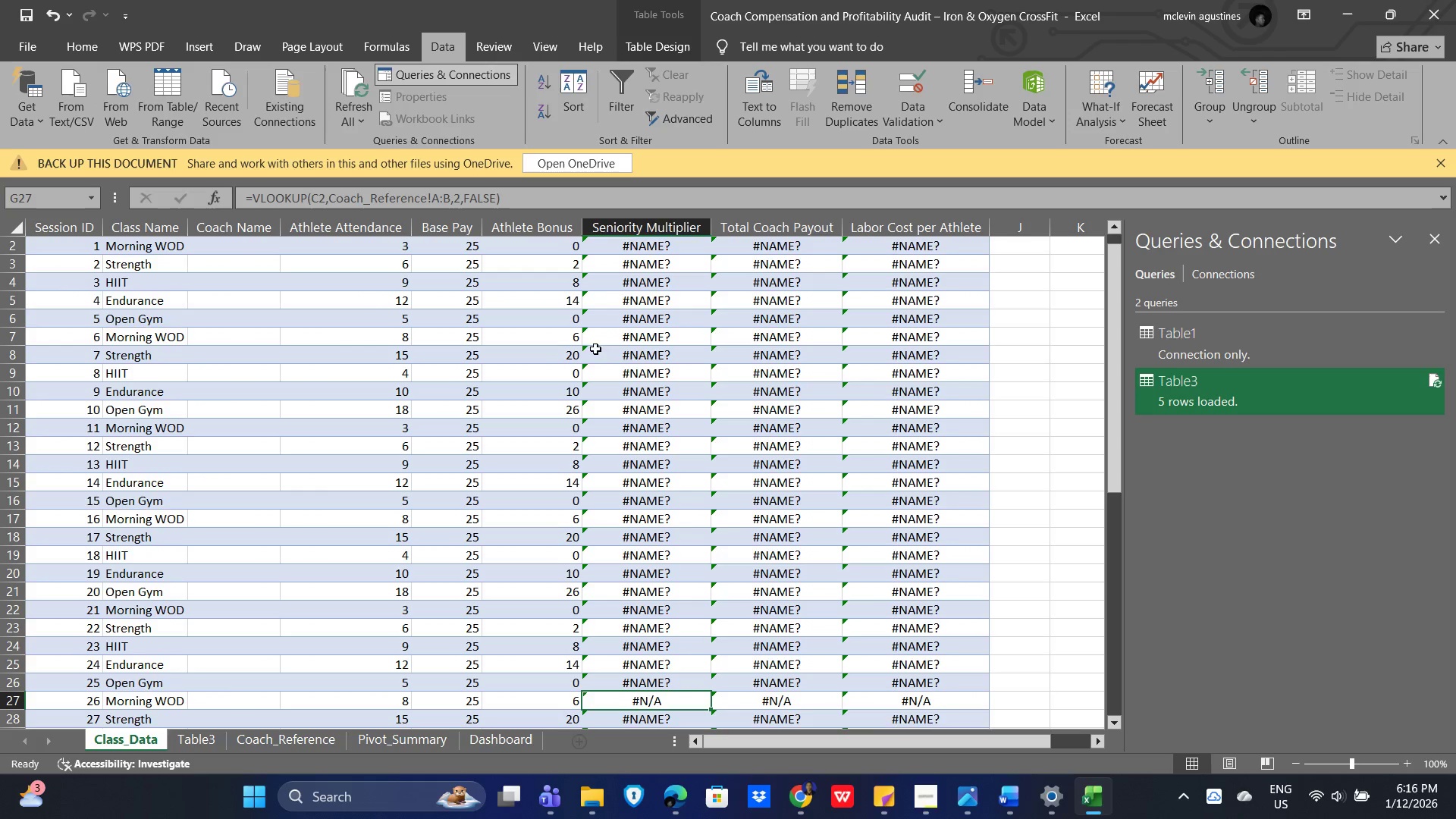 
scroll: coordinate [642, 359], scroll_direction: up, amount: 3.0
 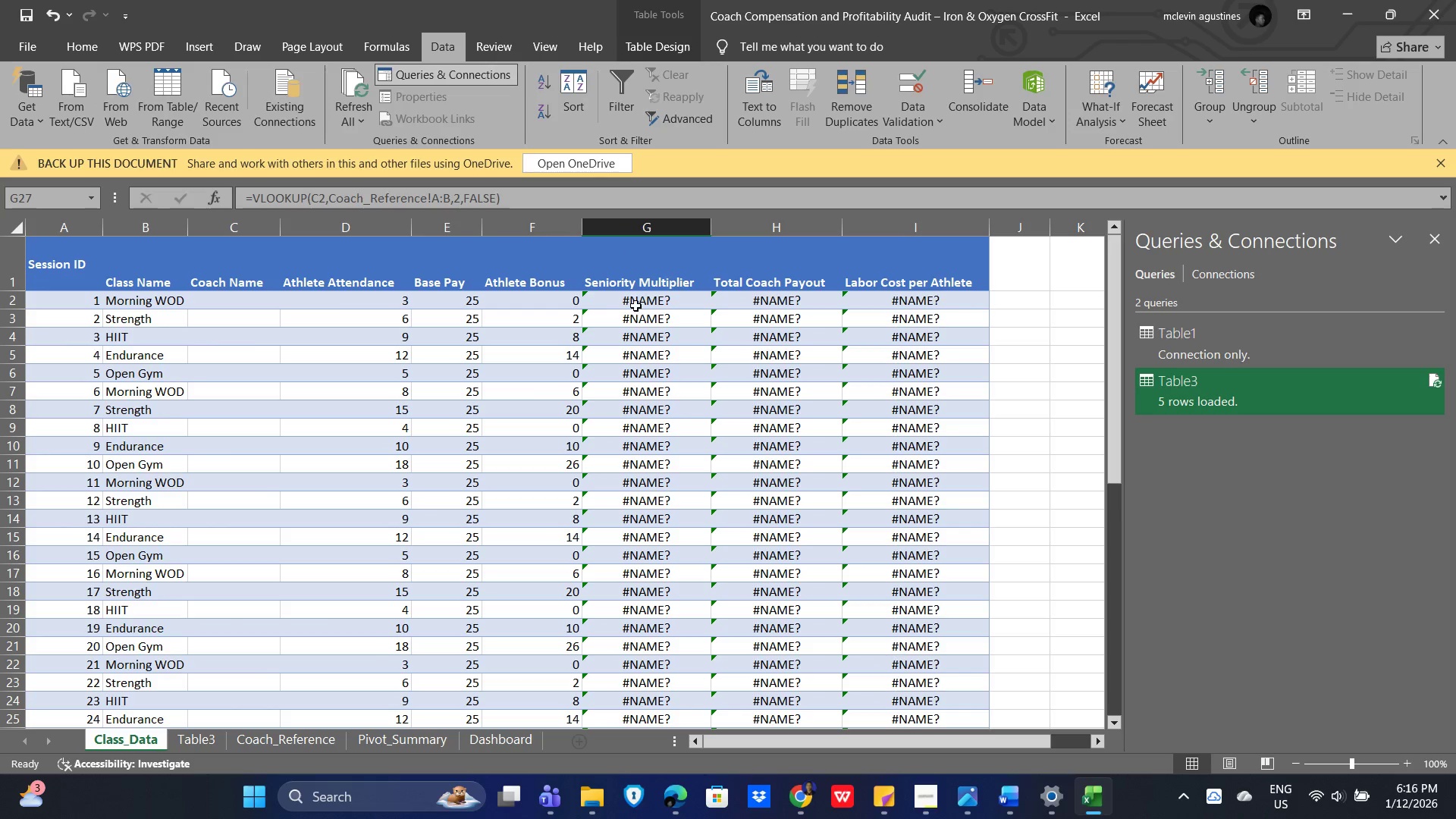 
left_click([639, 303])
 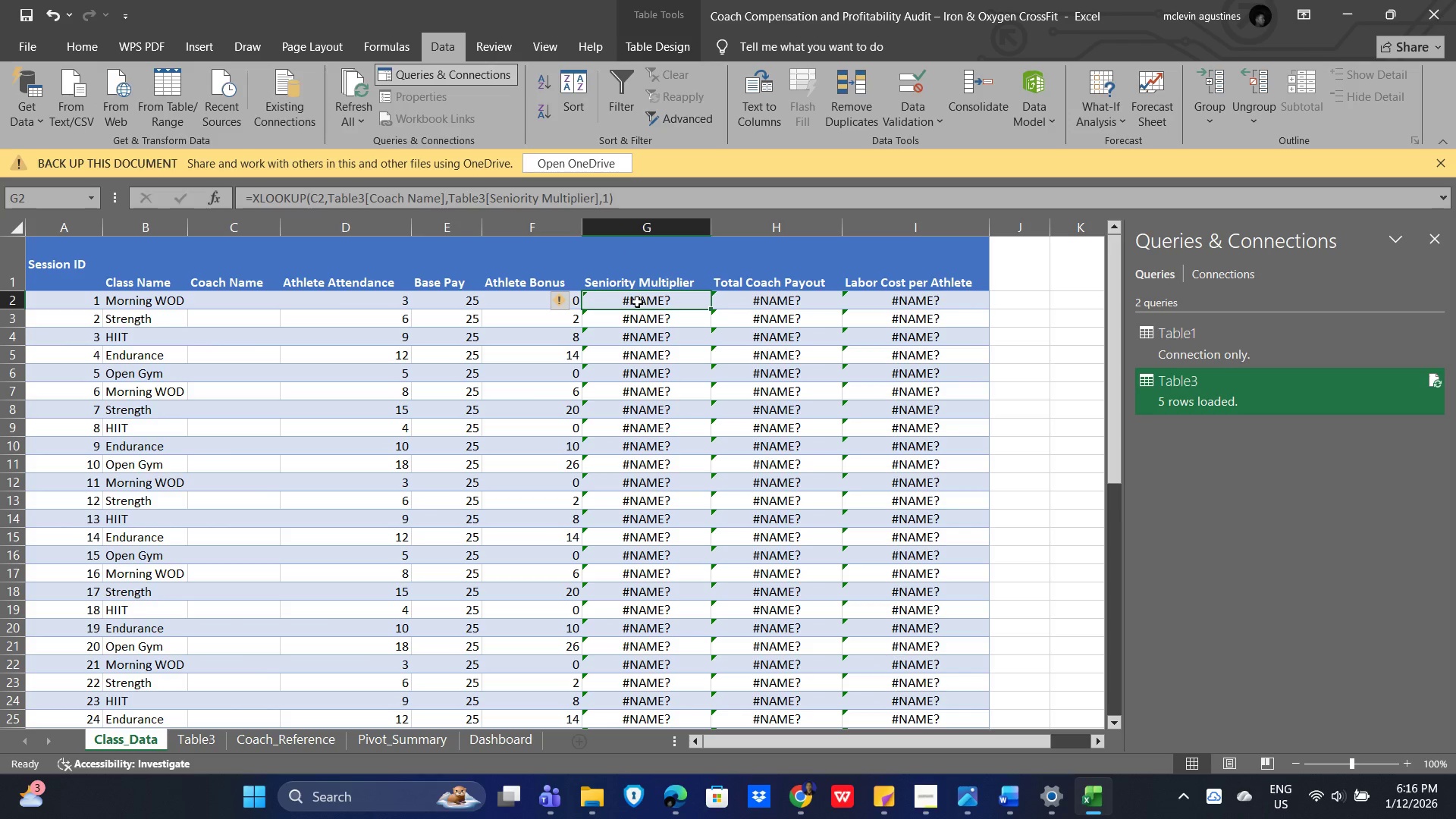 
double_click([636, 302])
 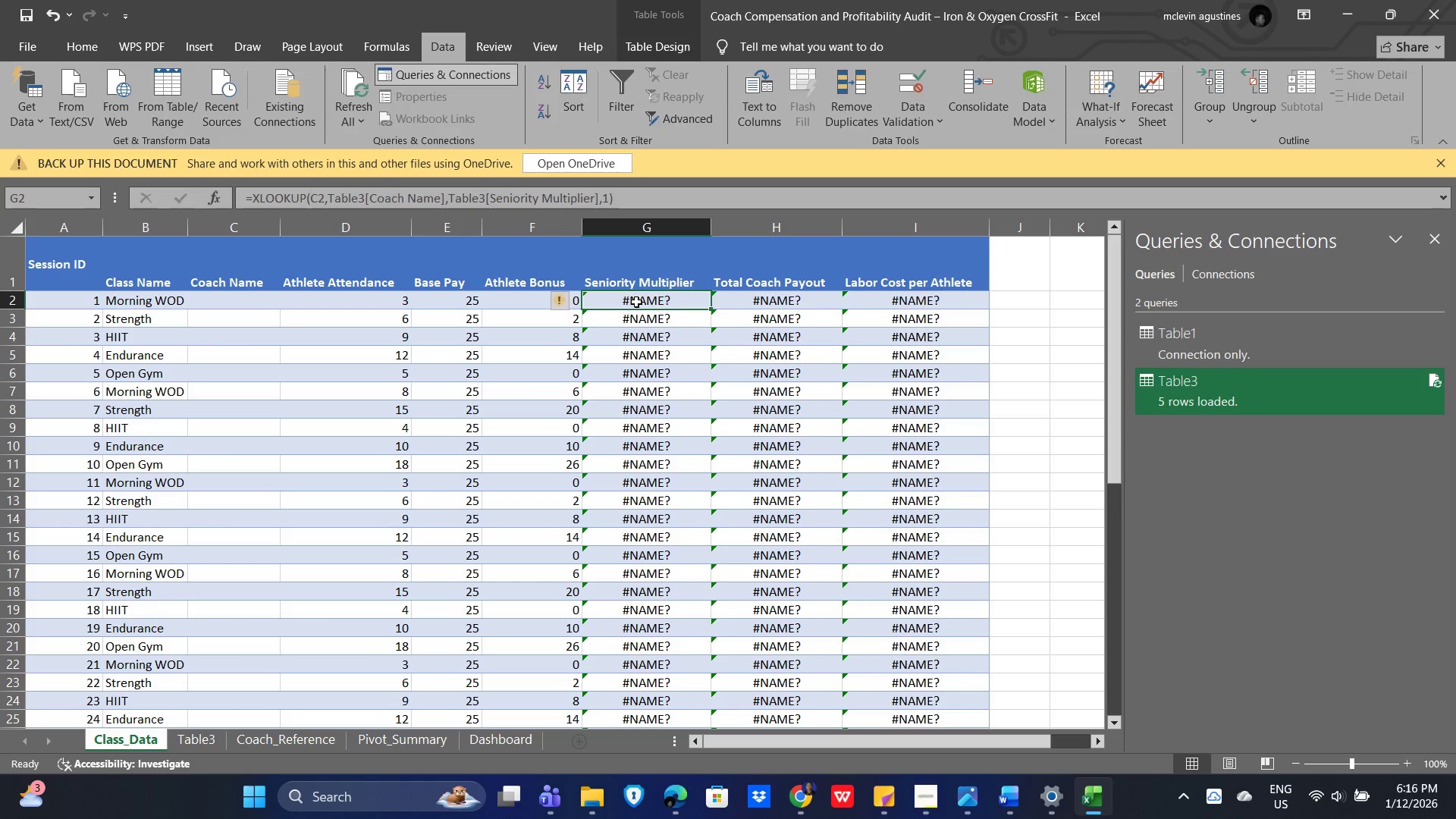 
triple_click([636, 302])
 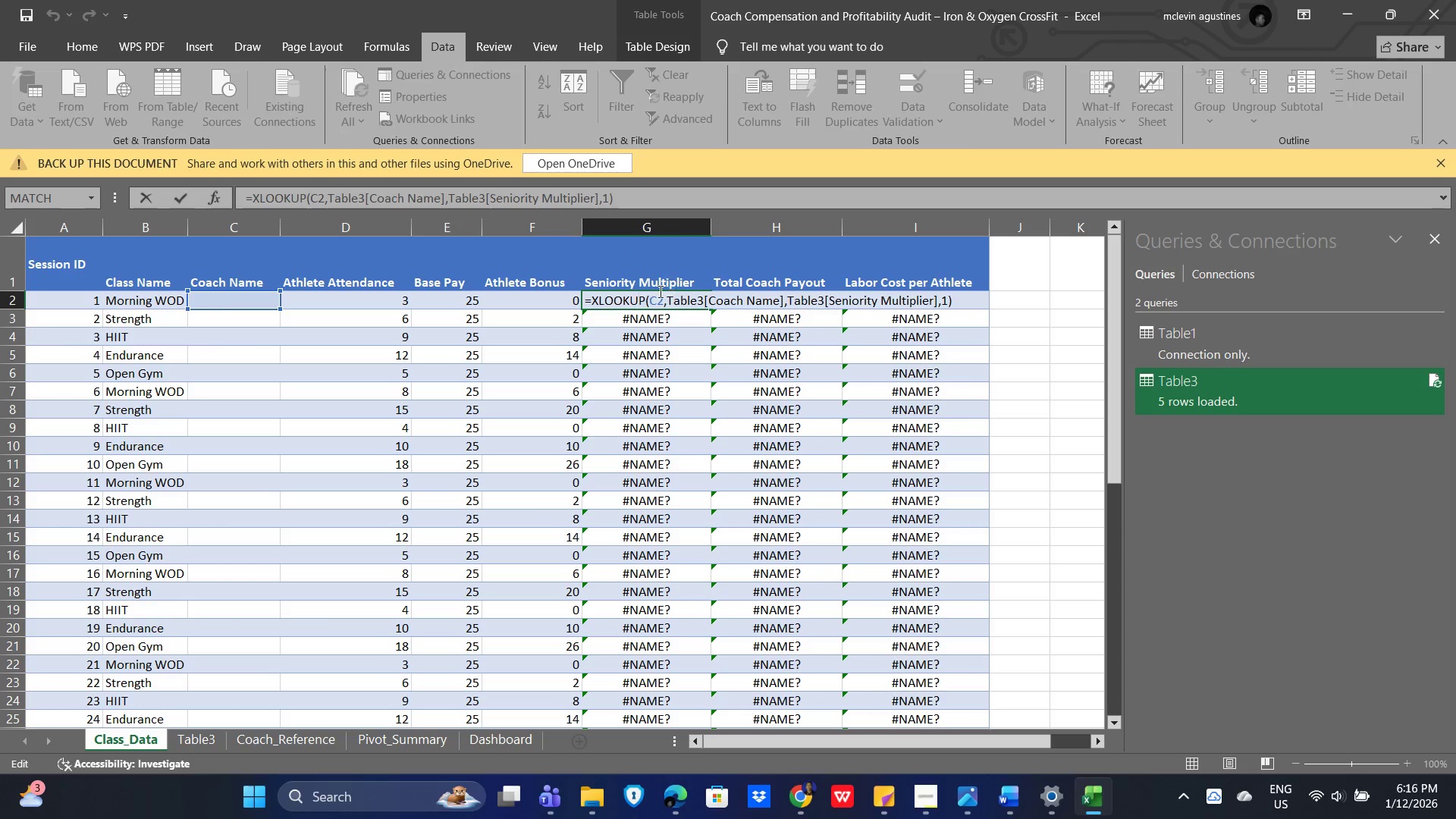 
left_click([661, 299])
 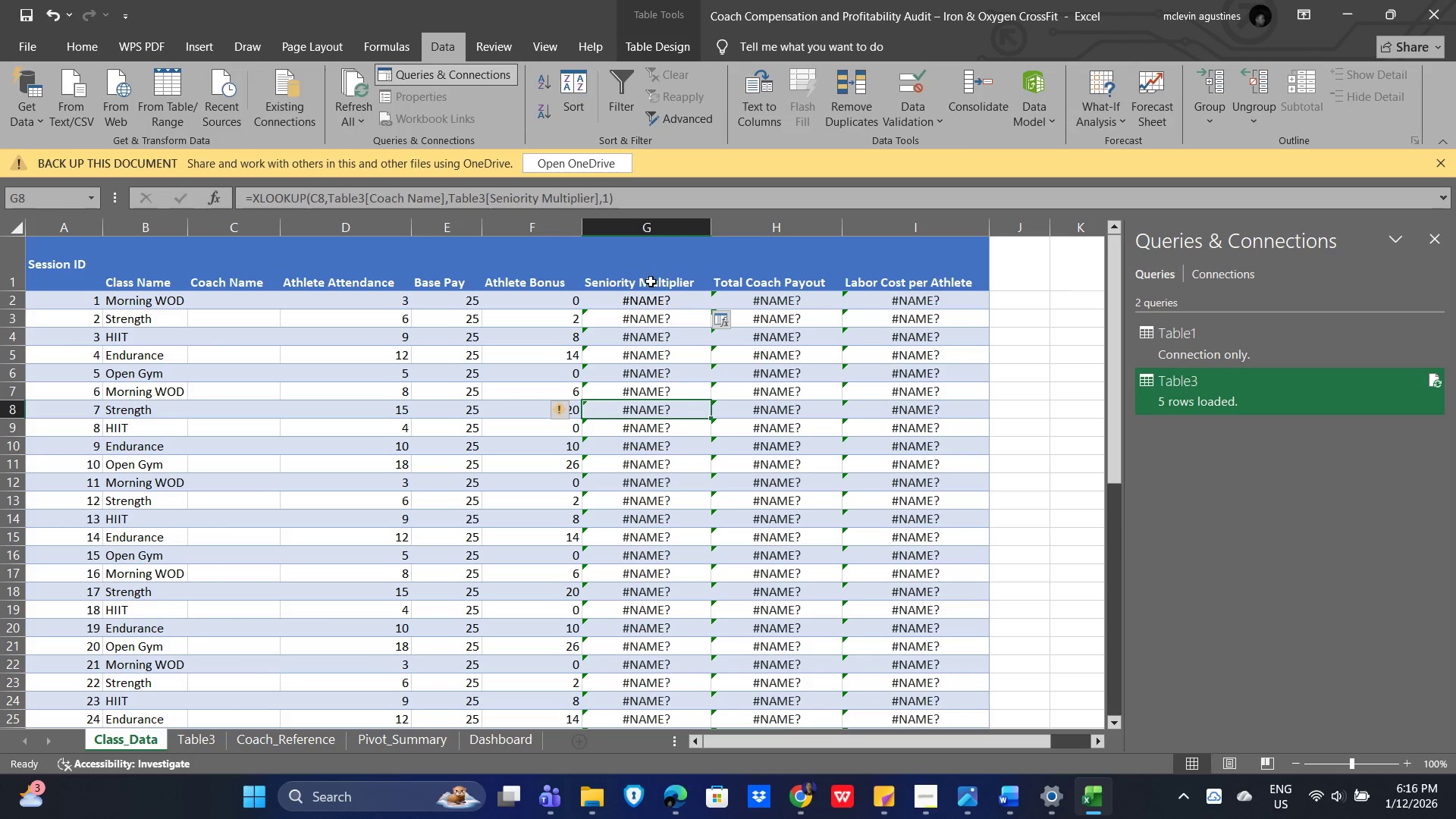 
left_click([639, 306])
 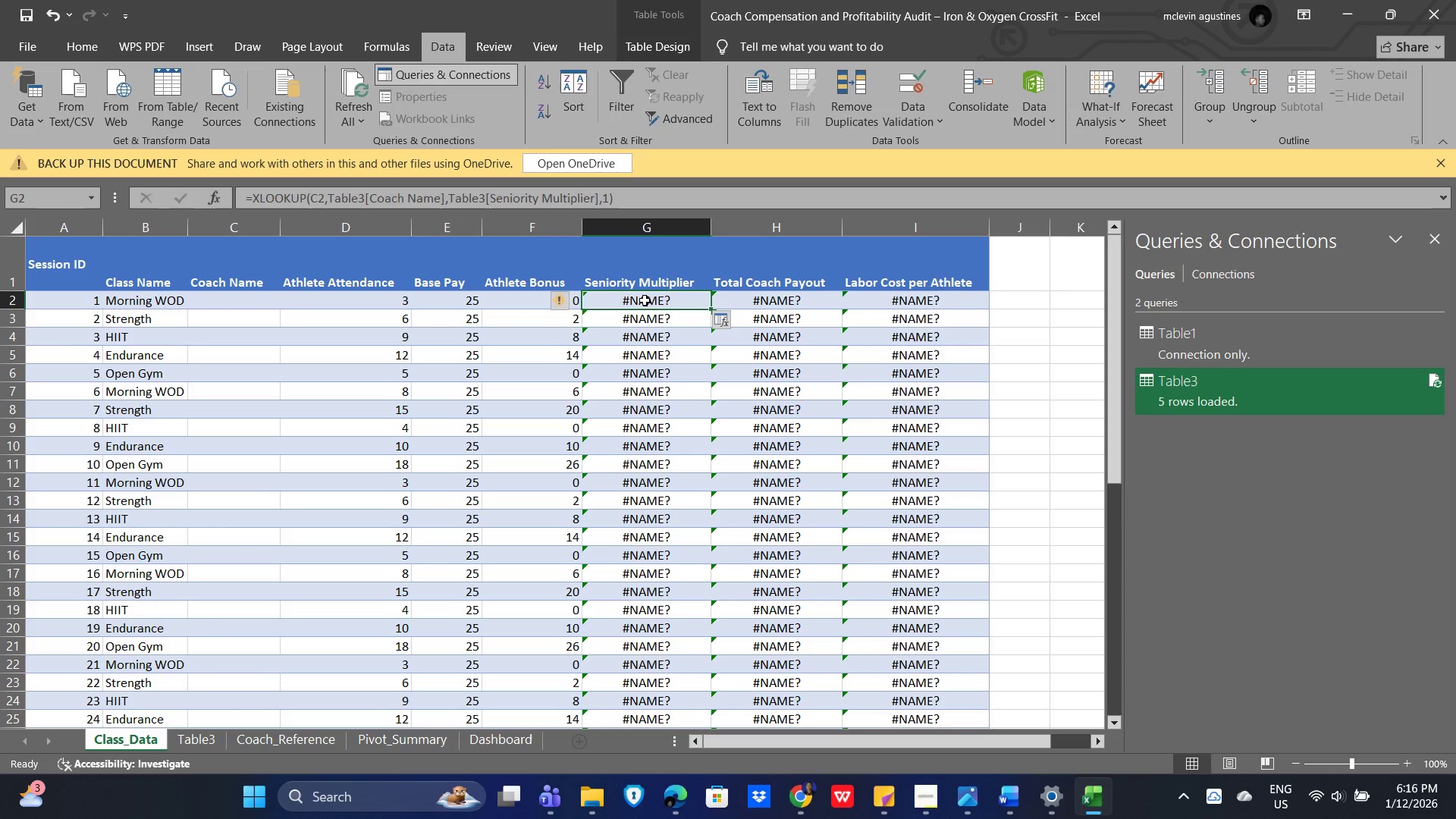 
double_click([645, 300])
 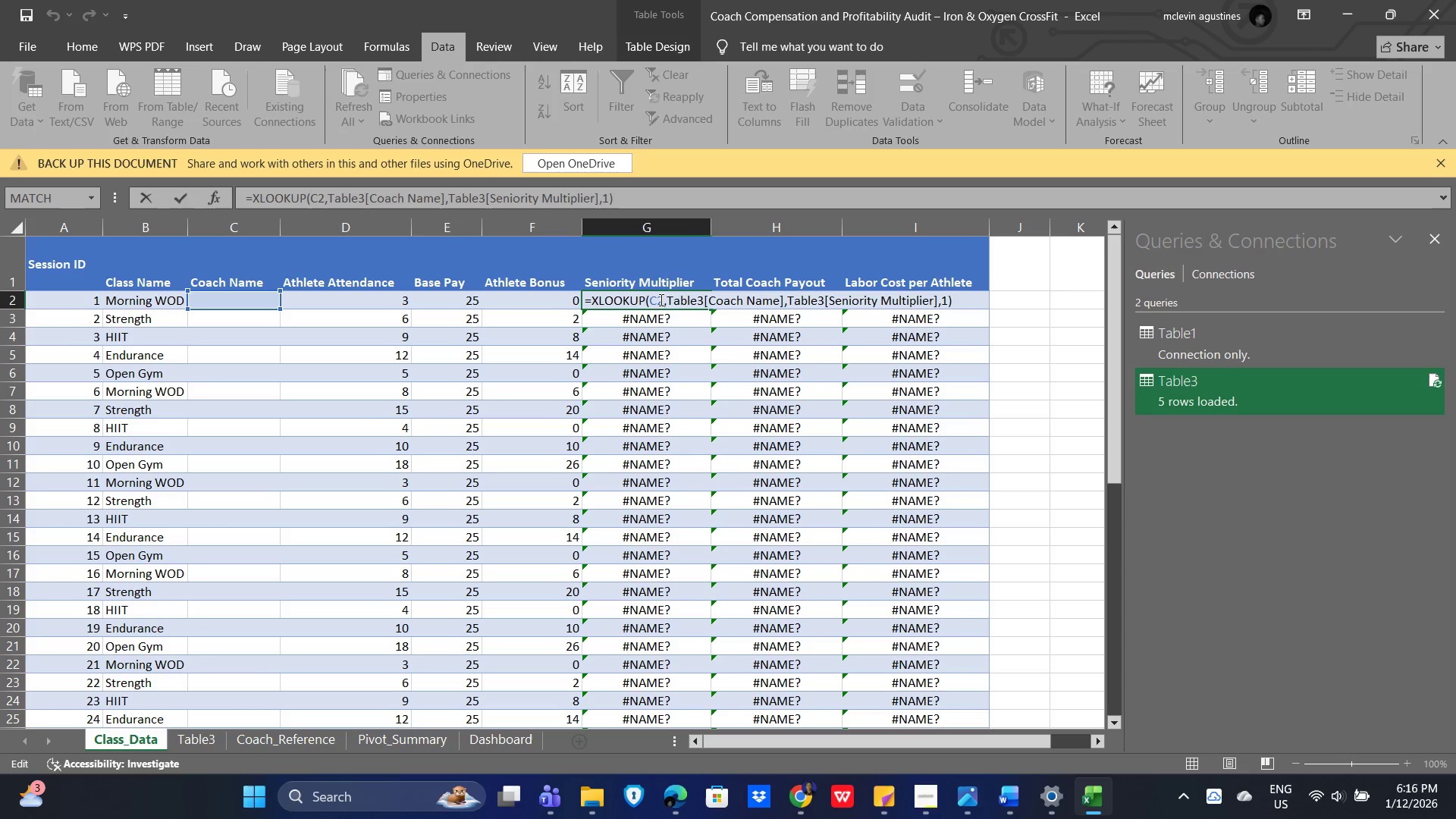 
left_click([660, 300])
 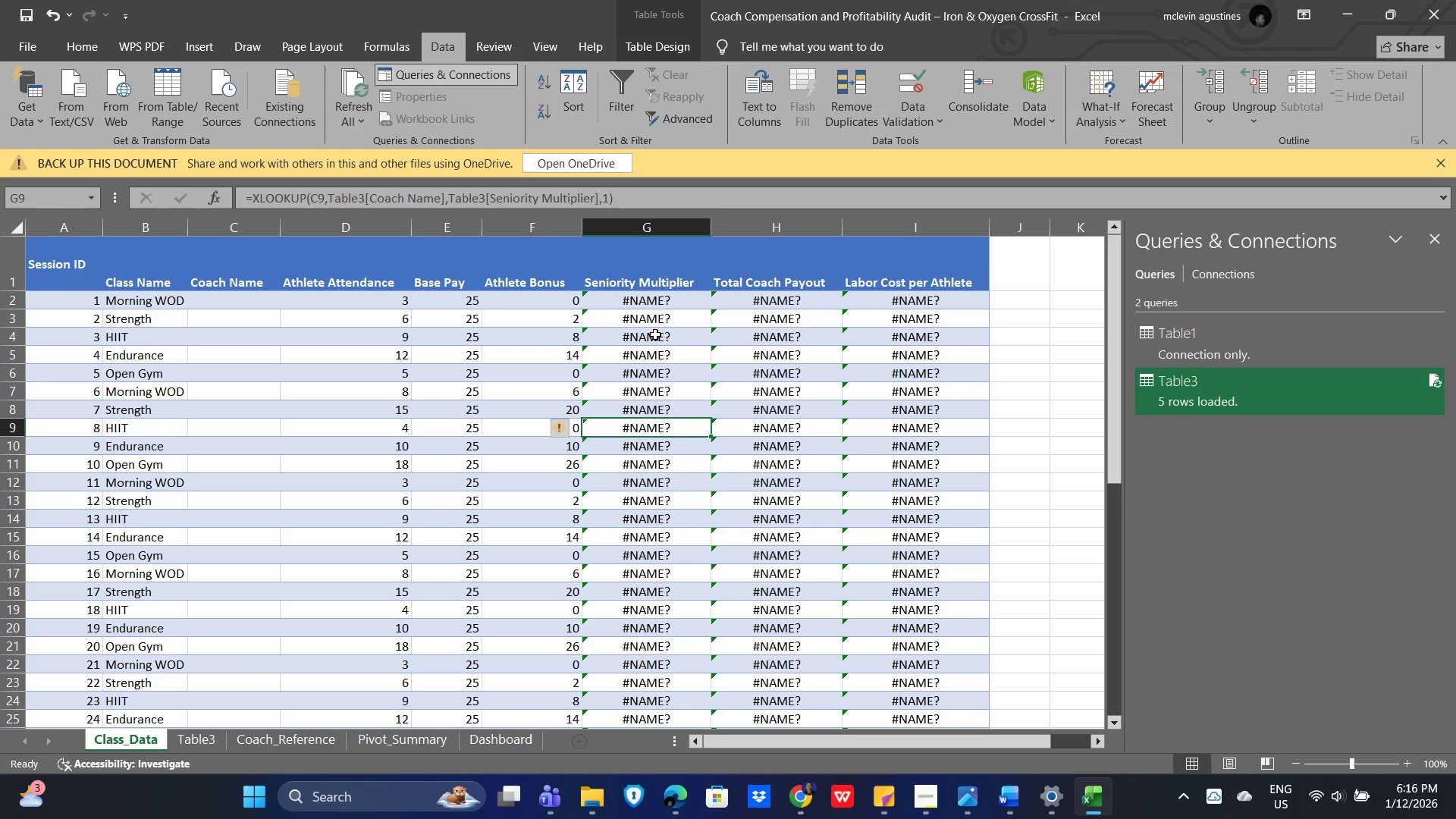 
double_click([648, 317])
 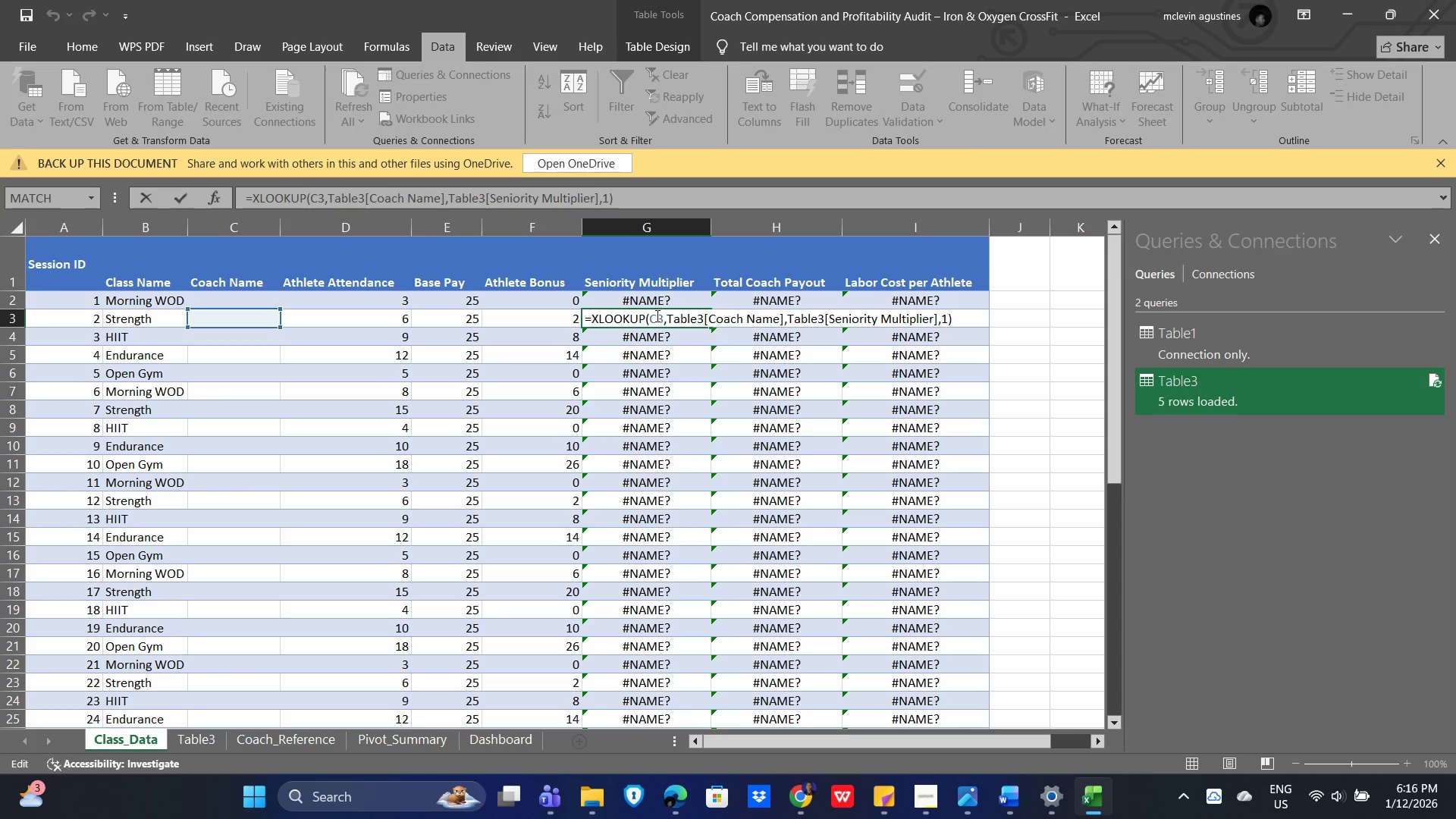 
left_click([654, 321])
 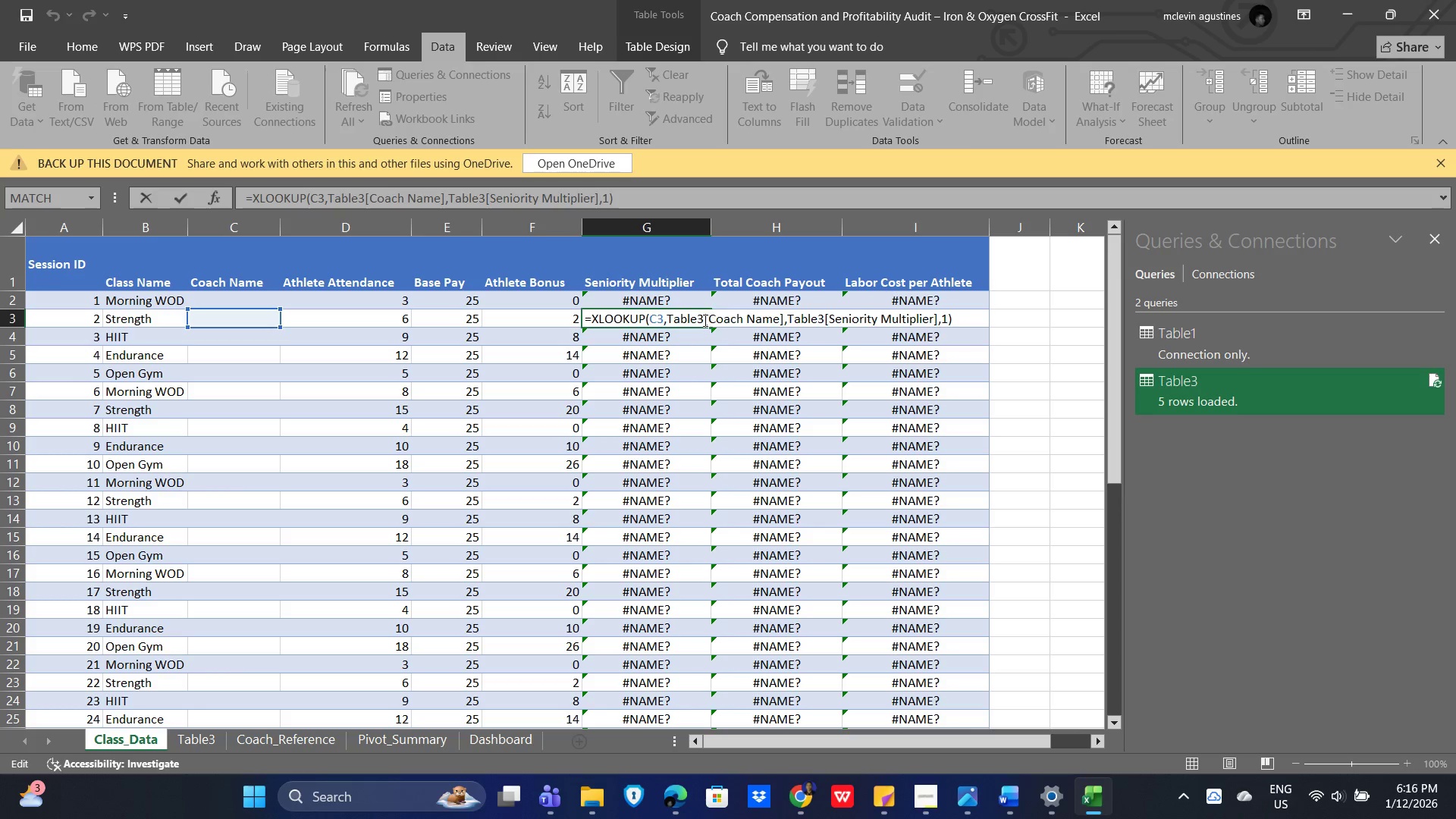 
left_click([645, 356])
 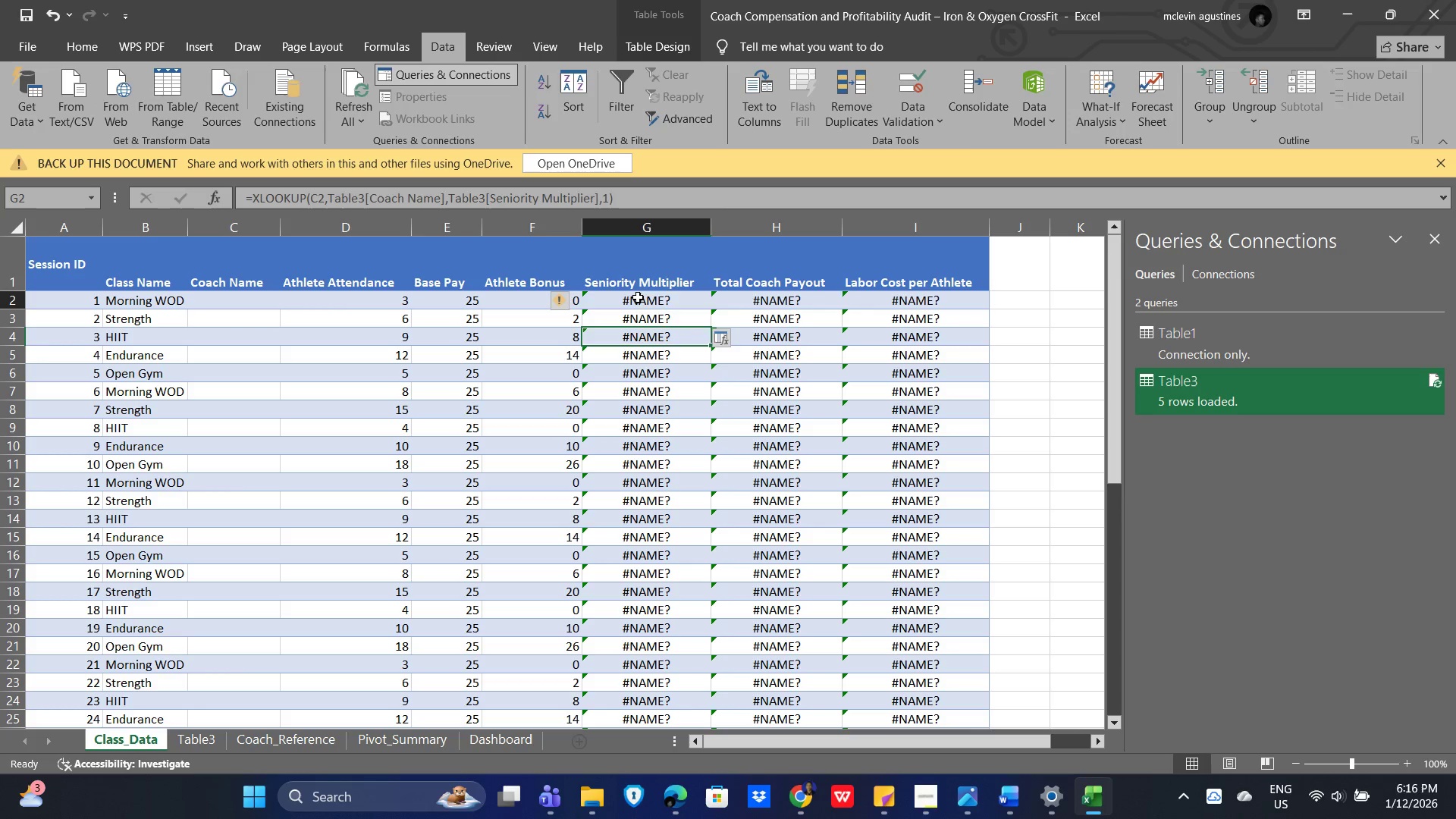 
double_click([638, 297])
 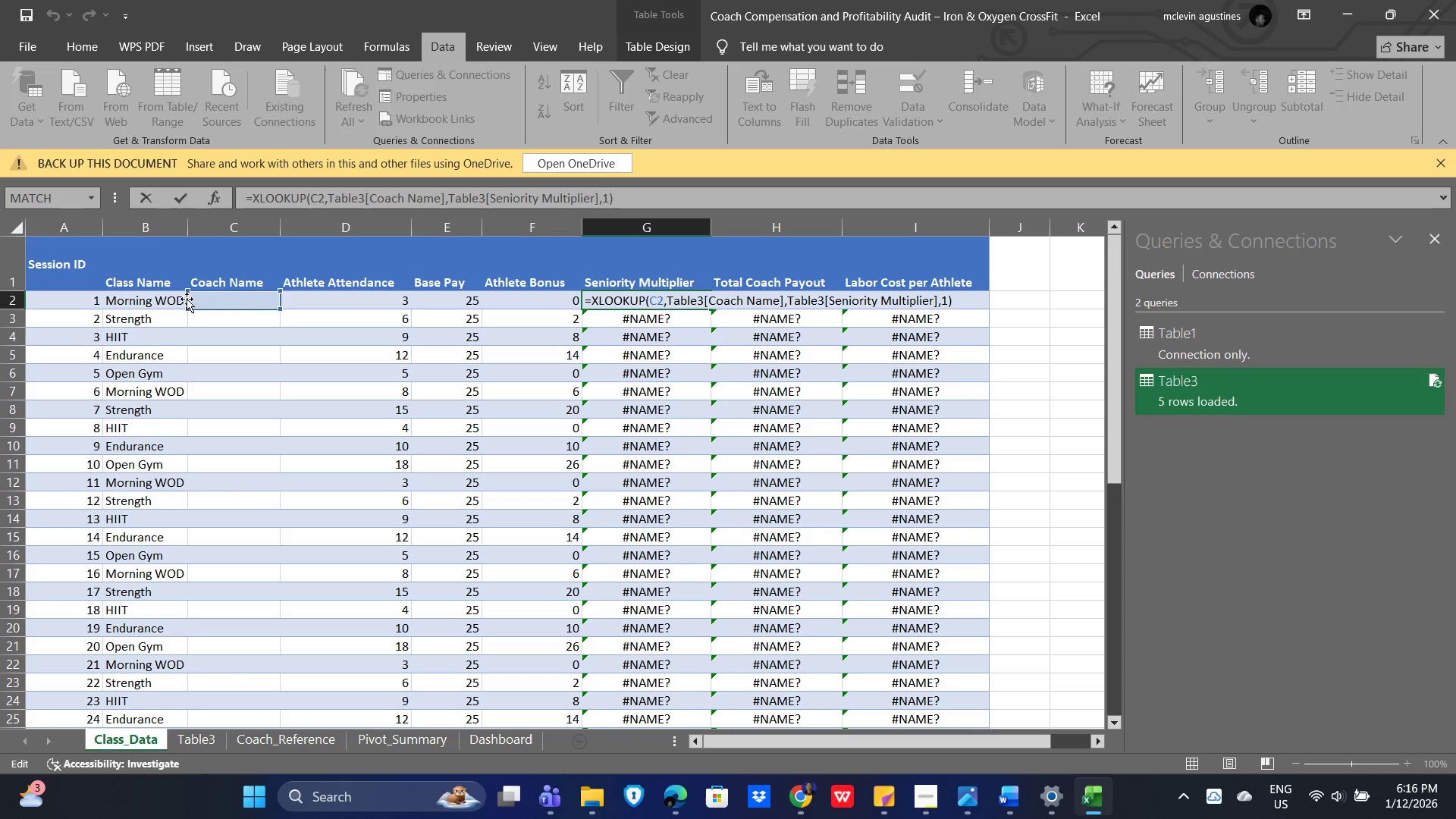 
left_click([256, 329])
 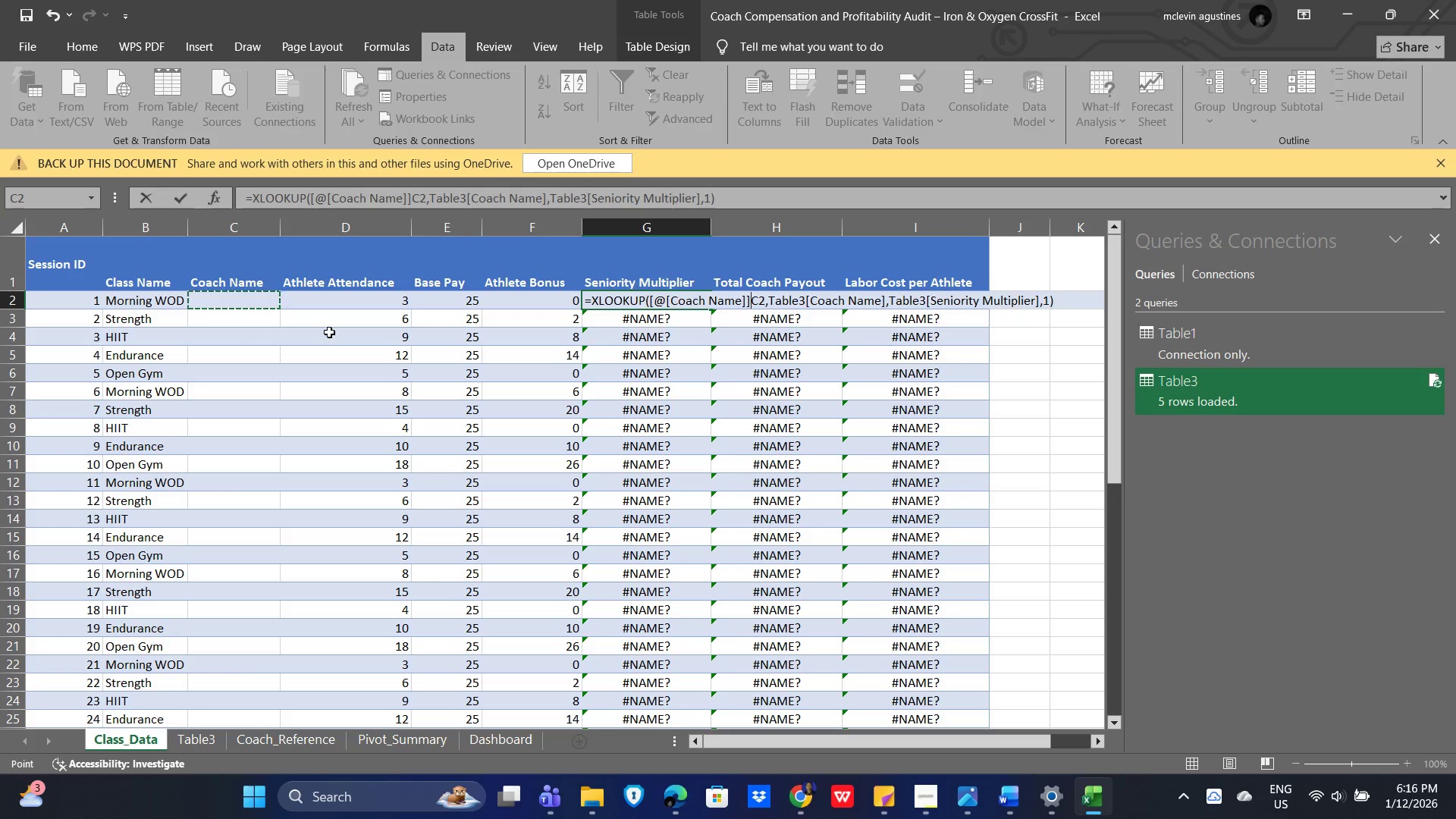 
key(Escape)
 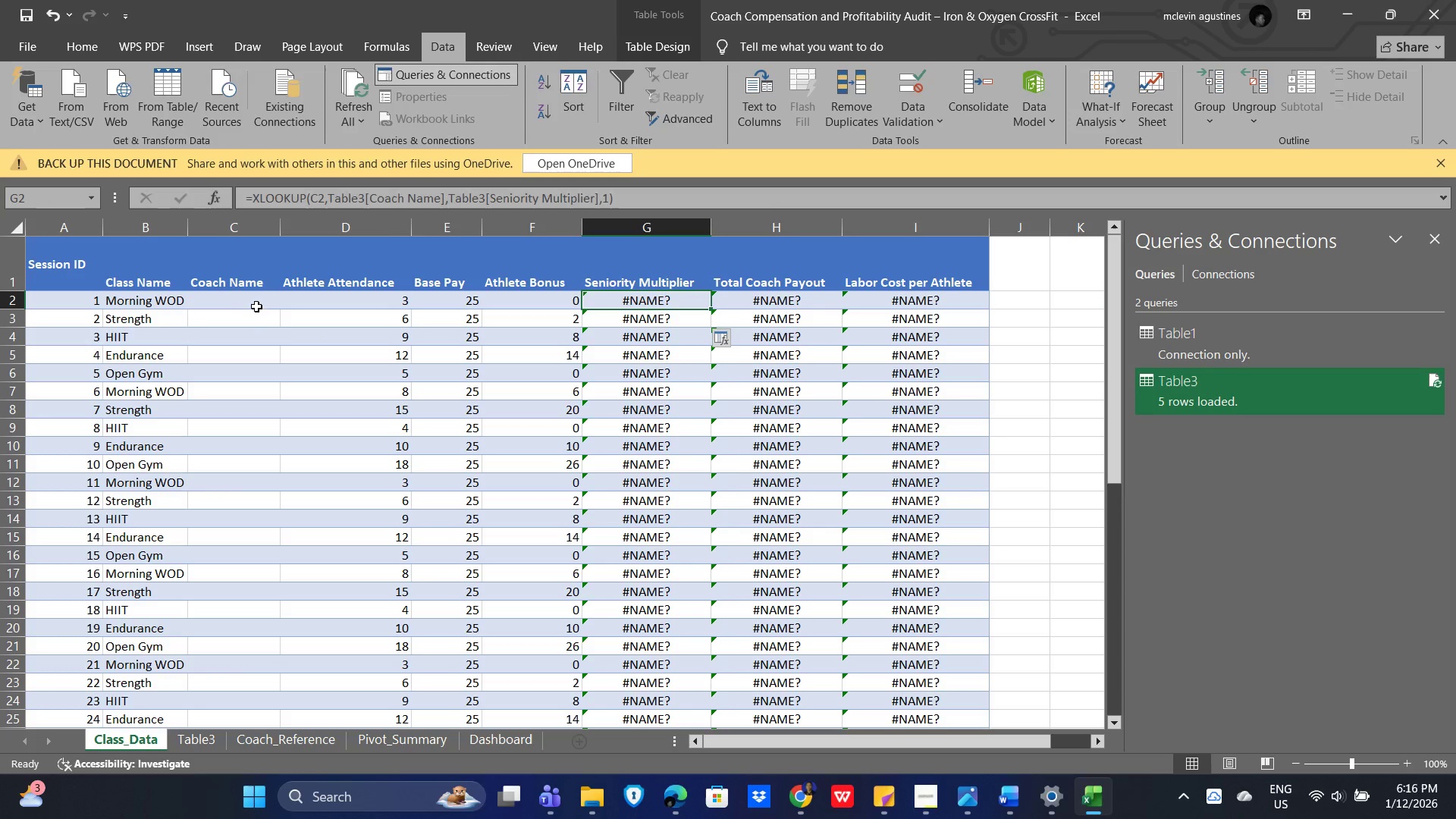 
left_click([250, 300])
 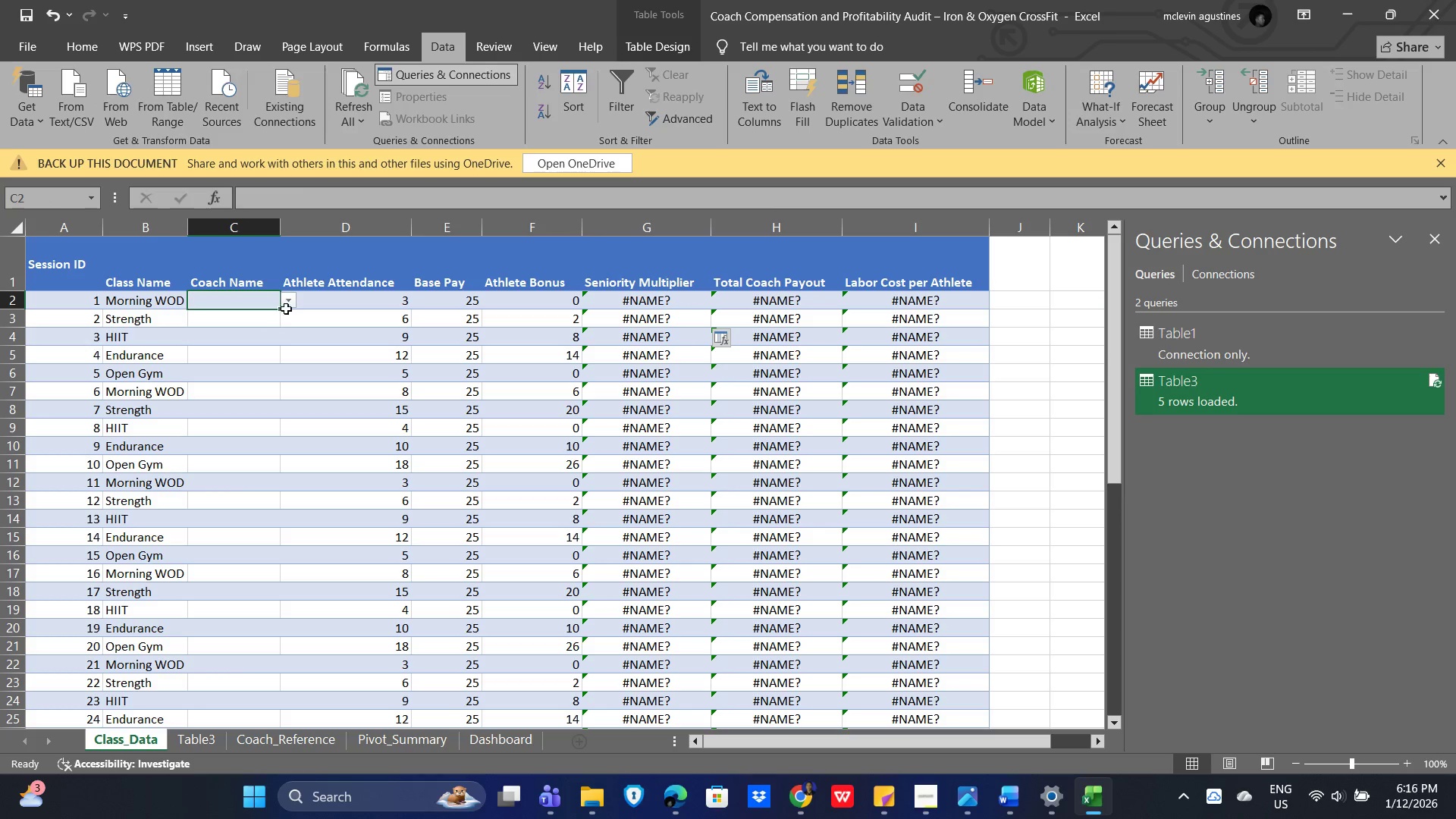 
left_click([289, 303])
 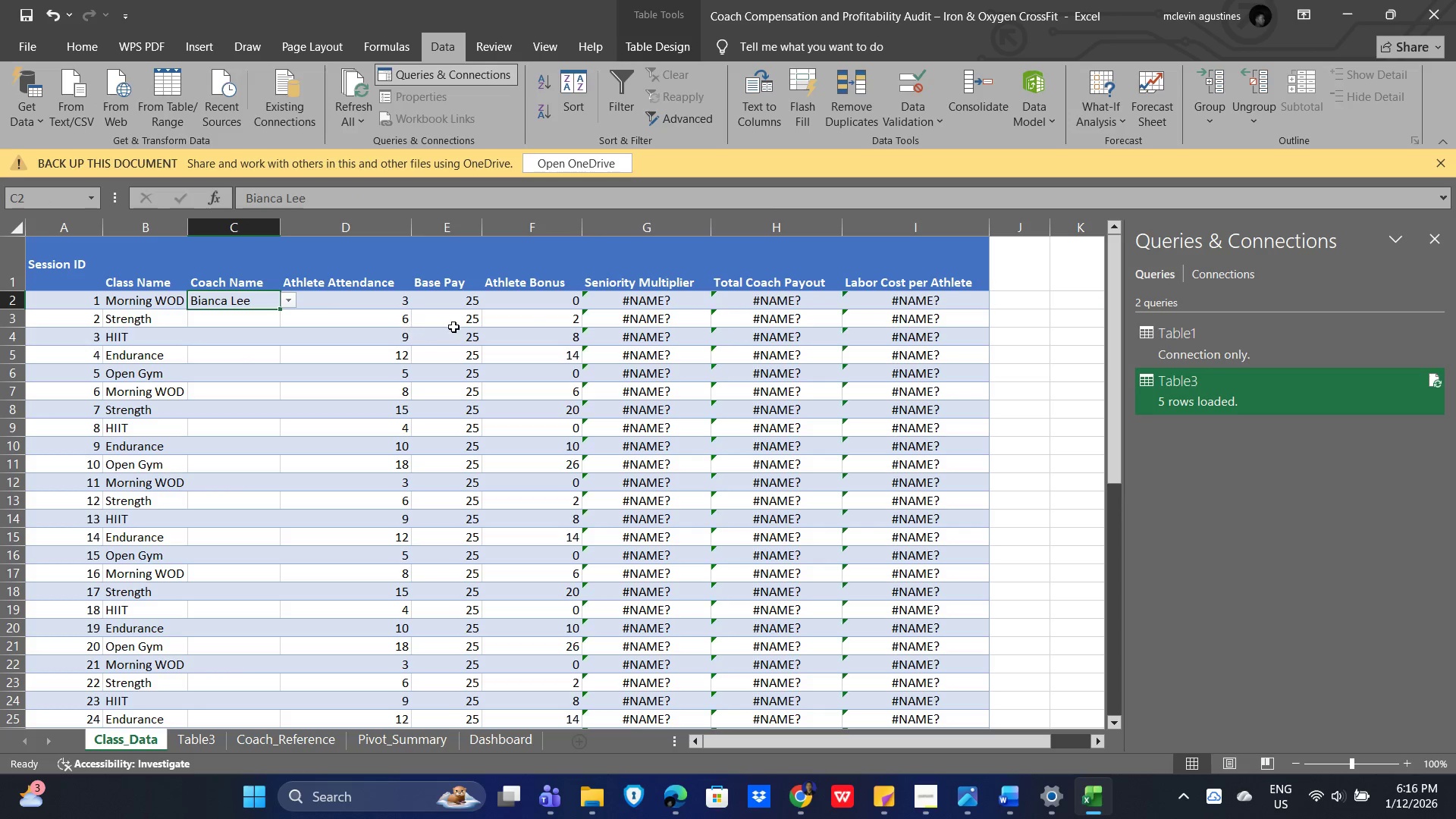 
left_click([585, 318])
 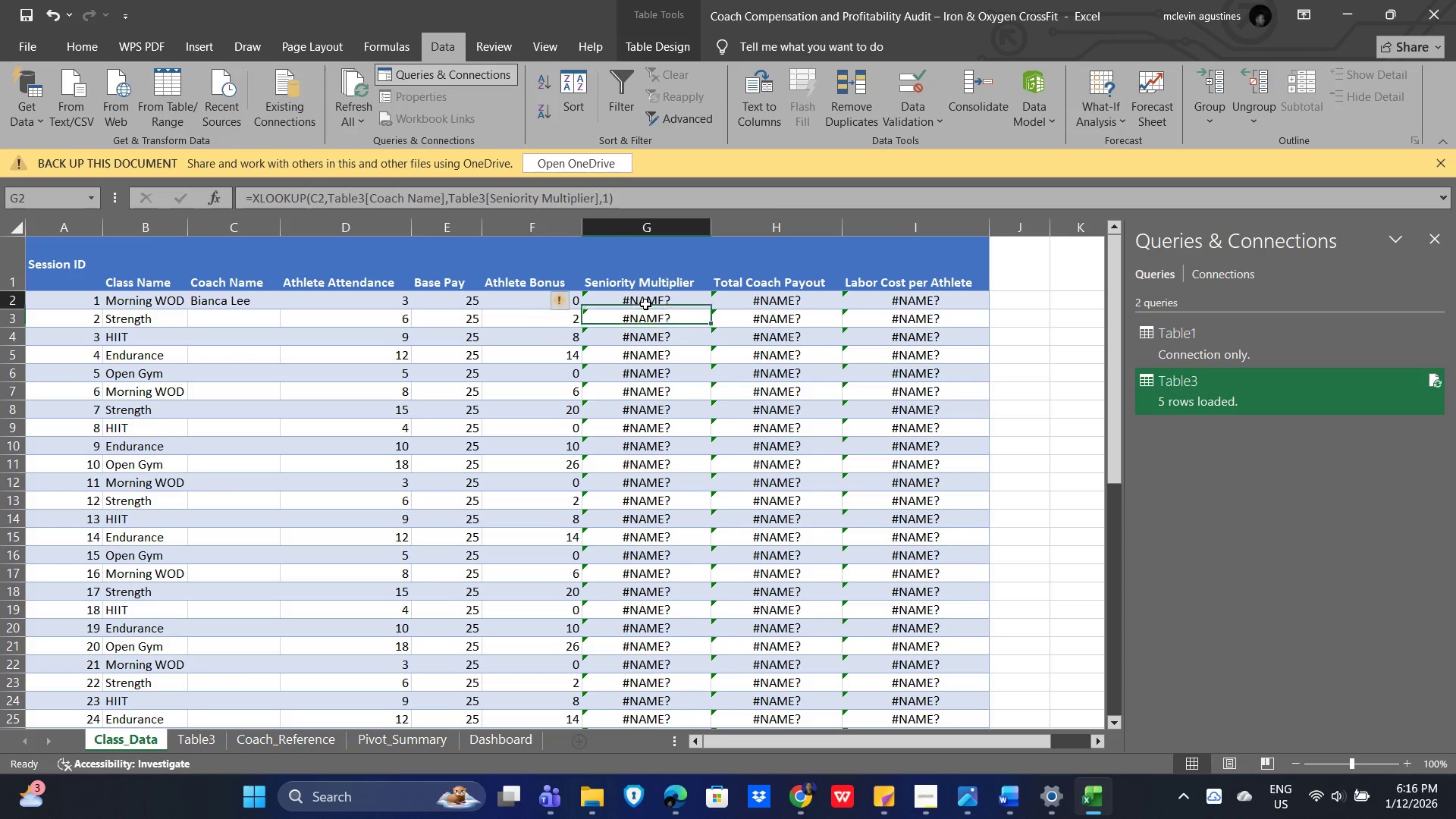 
double_click([666, 301])
 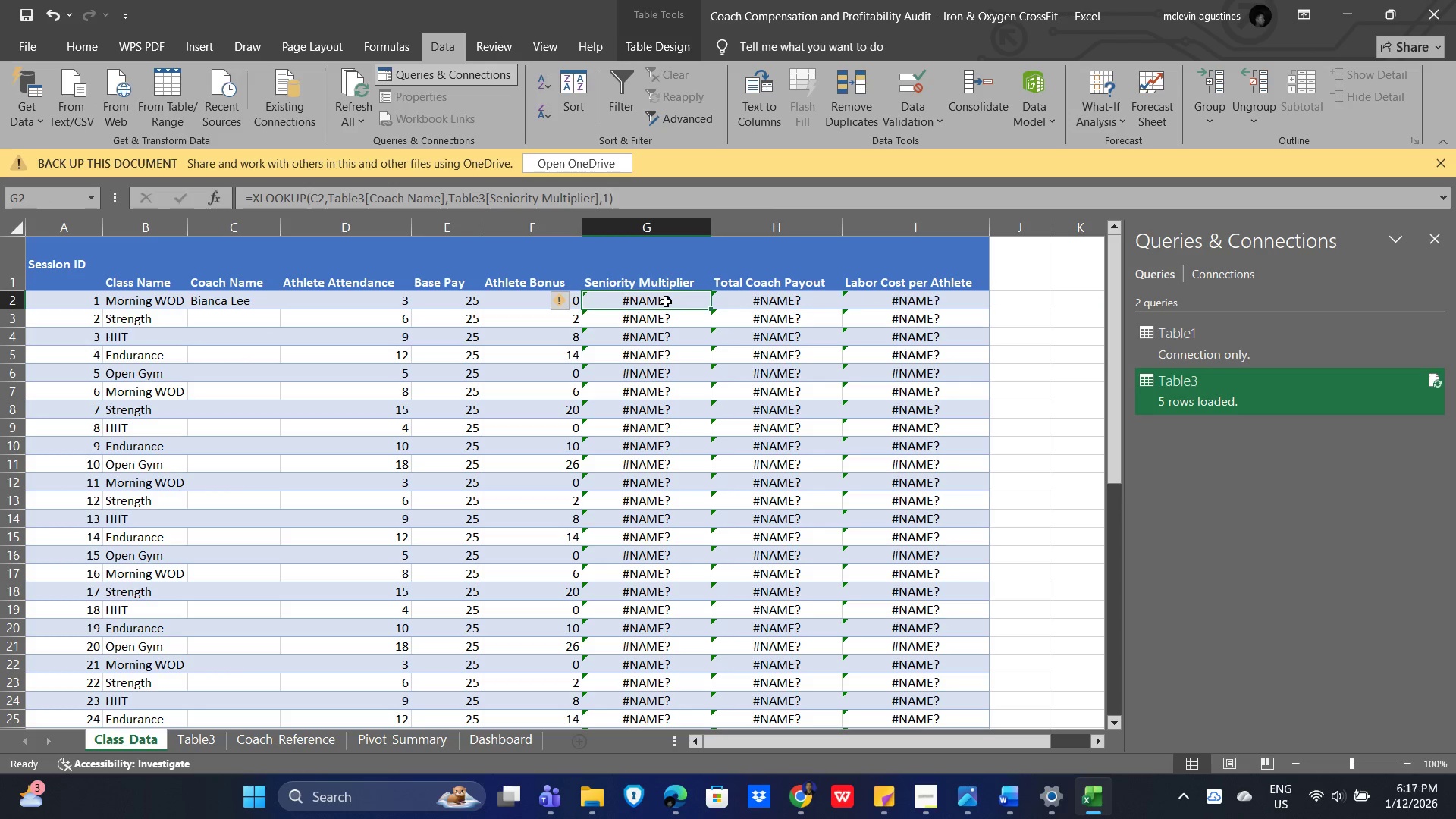 
triple_click([666, 301])
 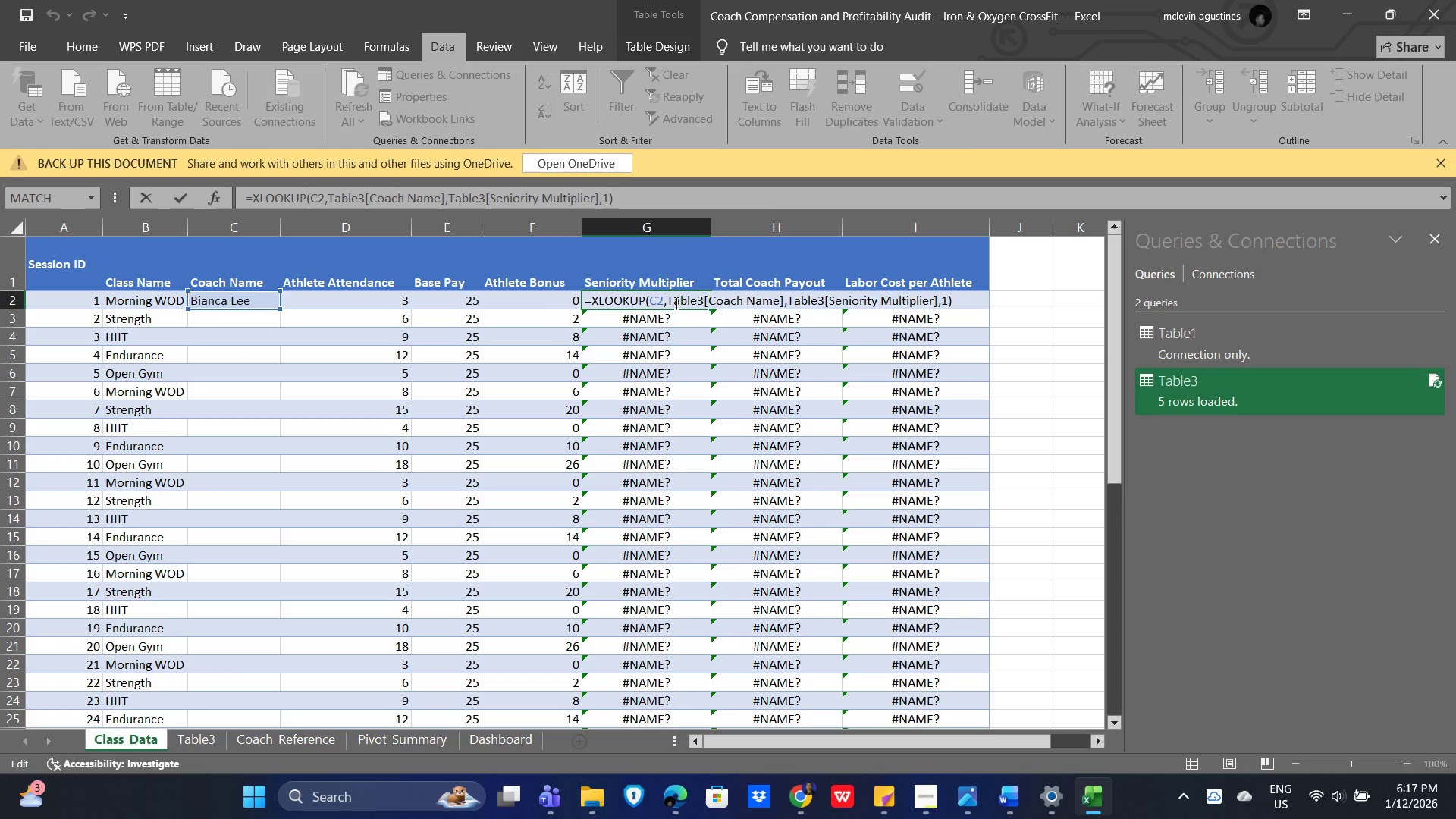 
wait(9.52)
 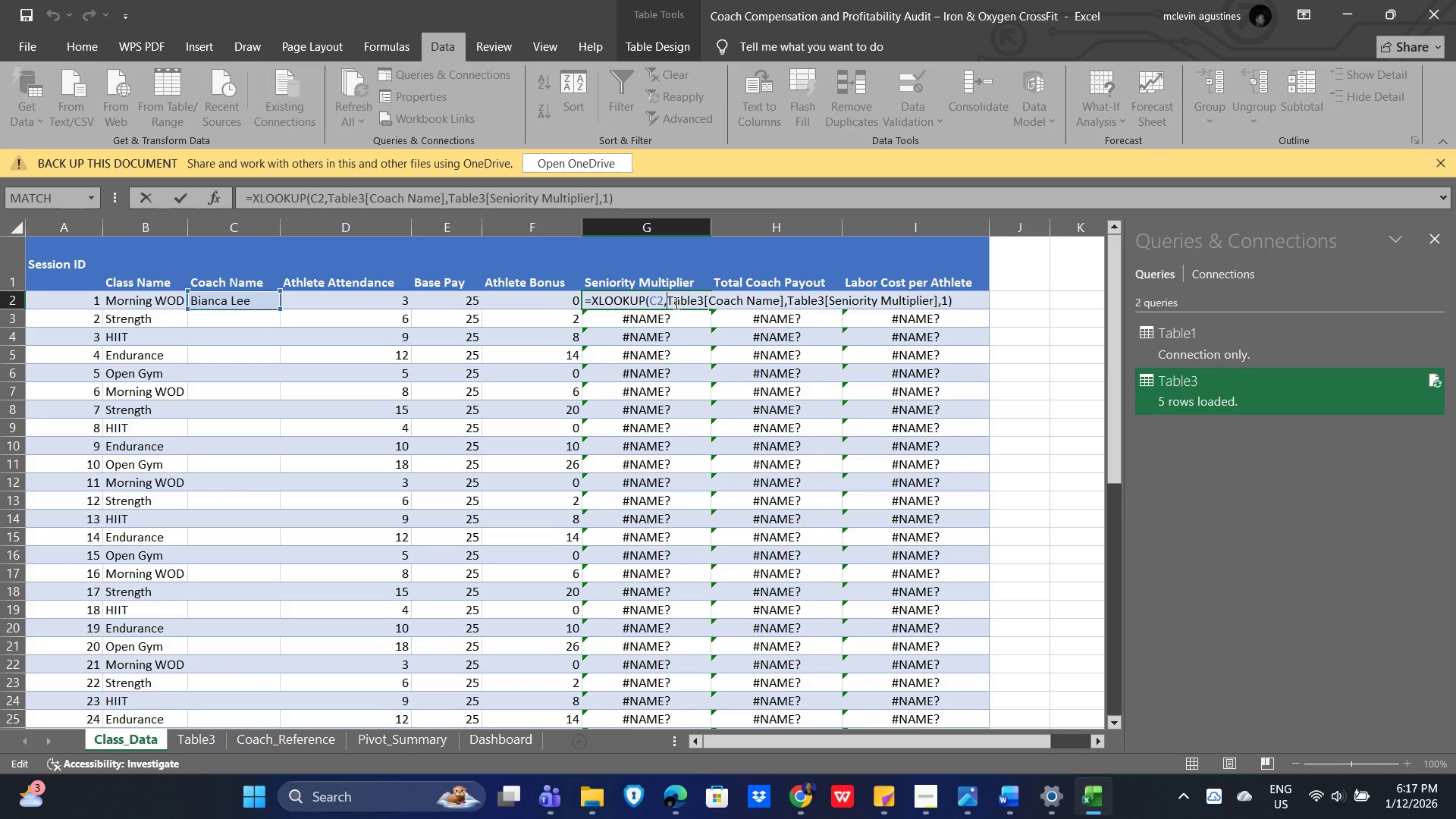 
key(Alt+AltLeft)
 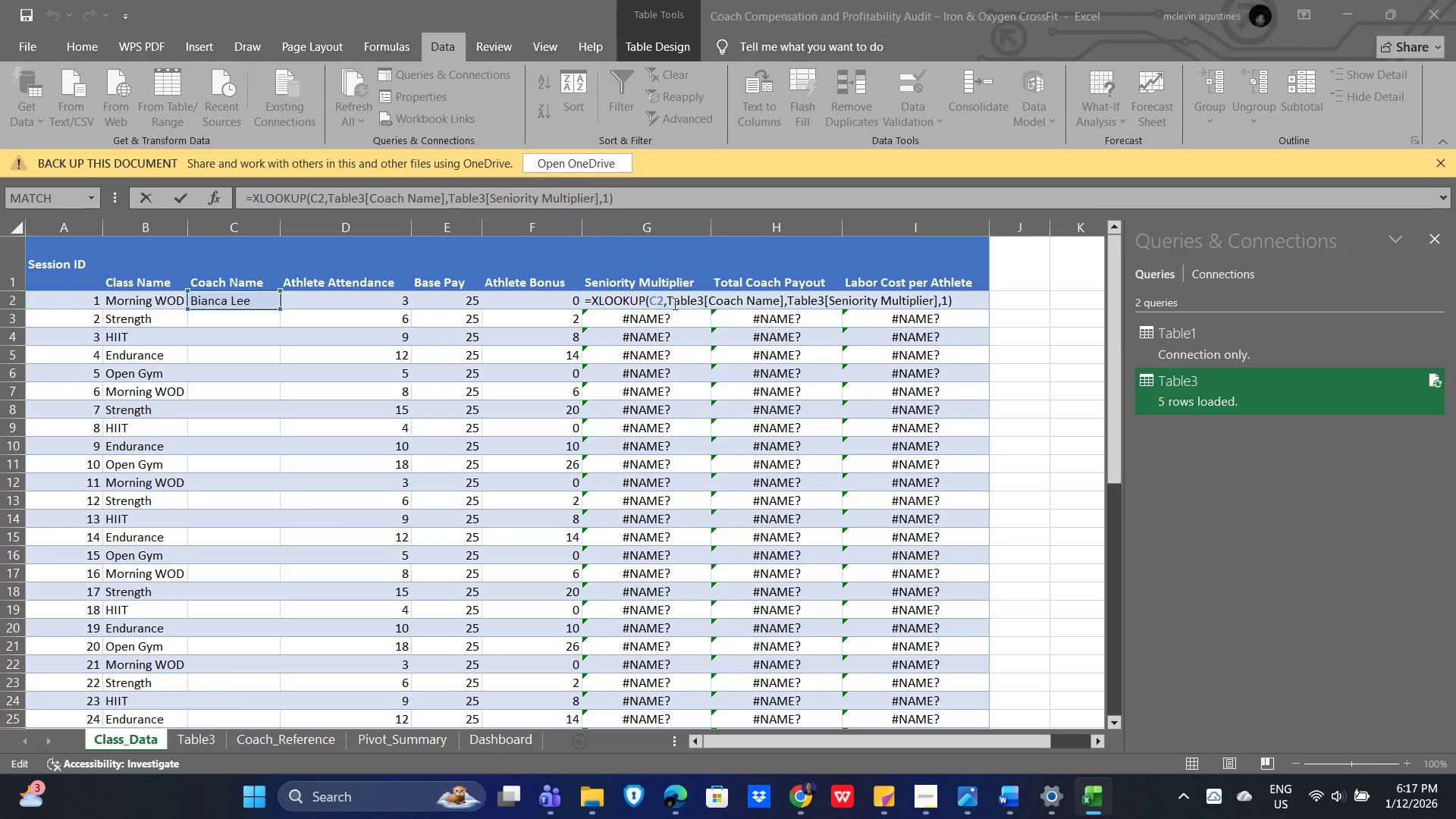 
key(Alt+Tab)
 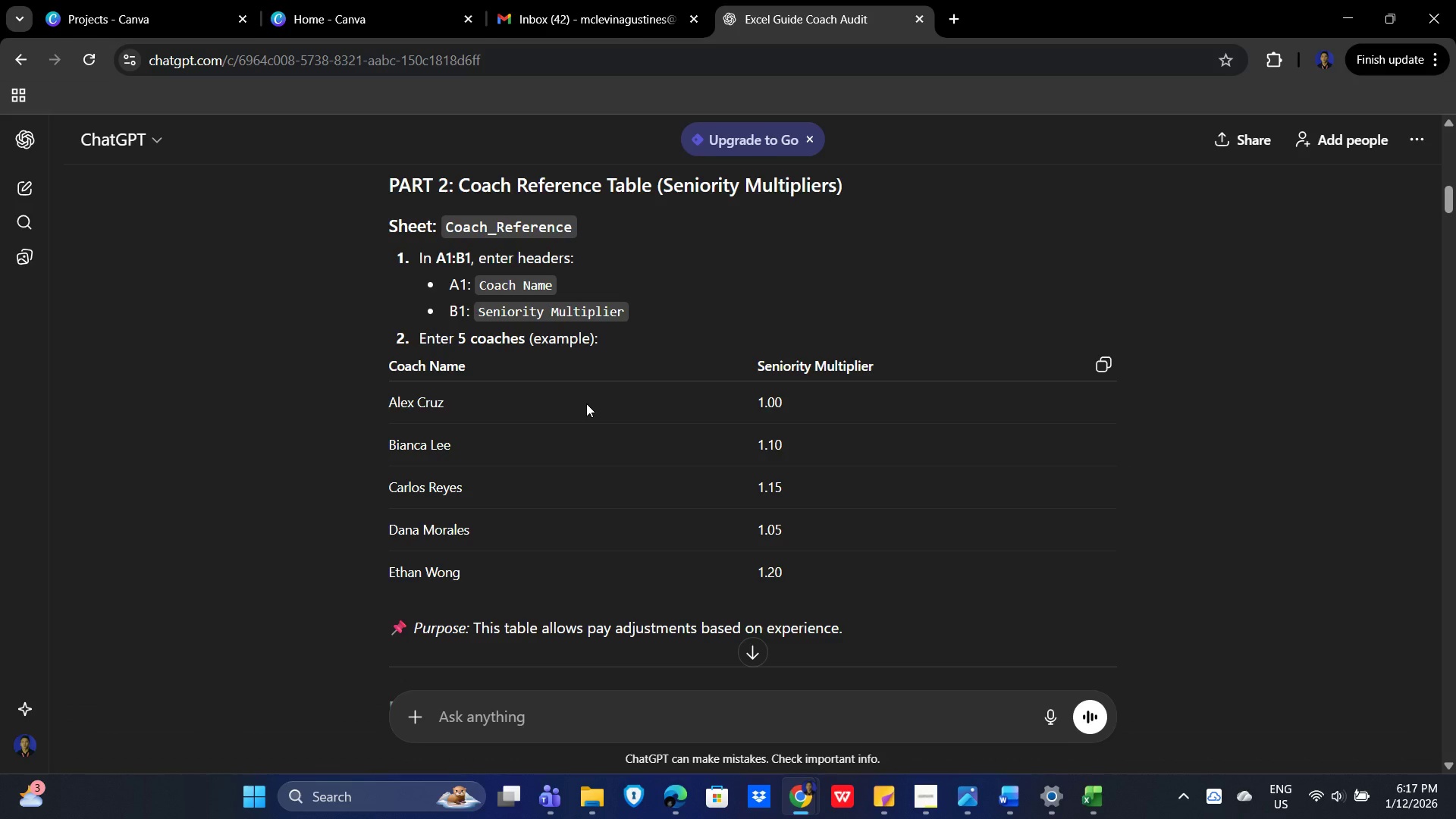 
scroll: coordinate [683, 491], scroll_direction: down, amount: 60.0
 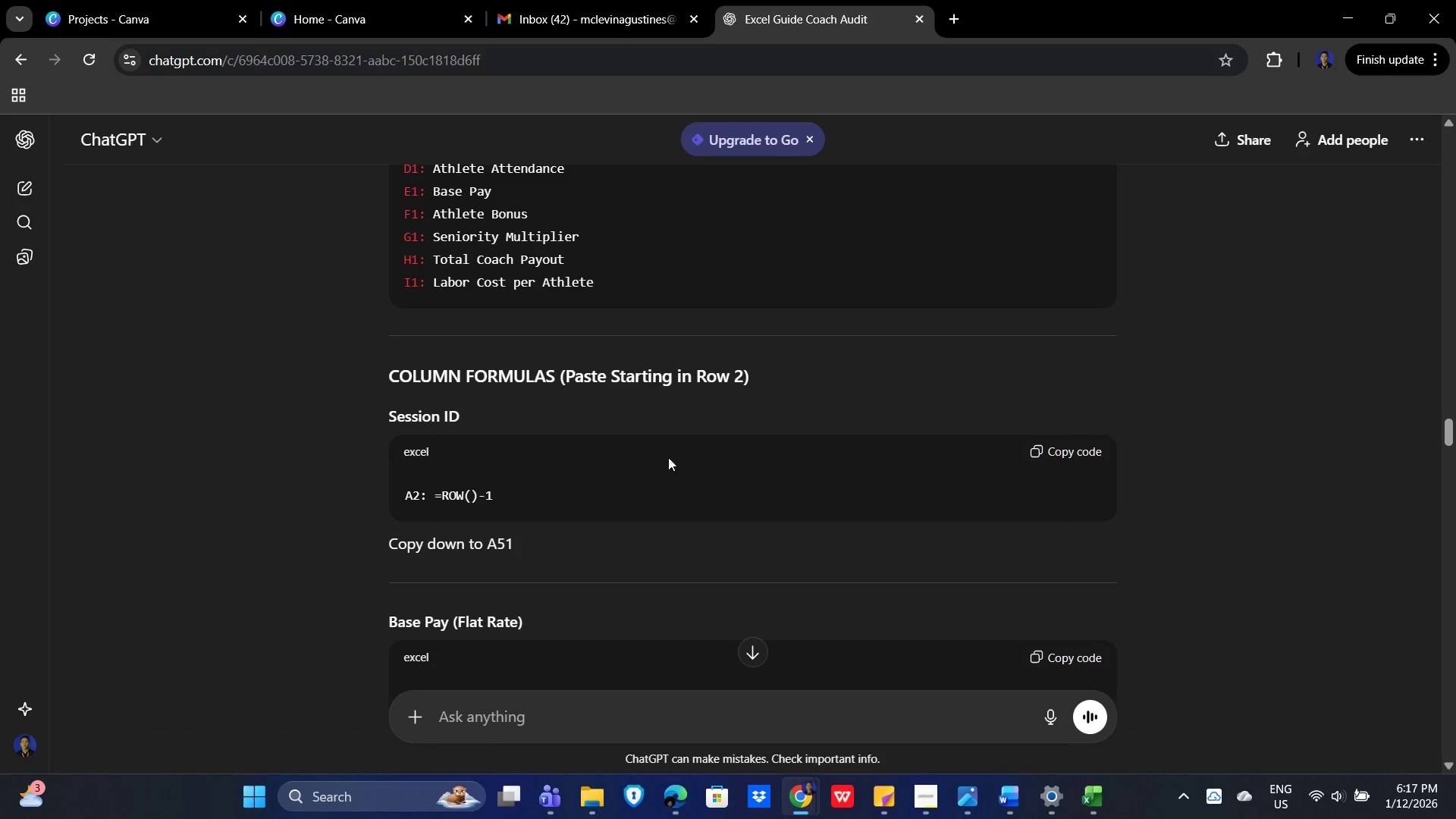 
wait(10.26)
 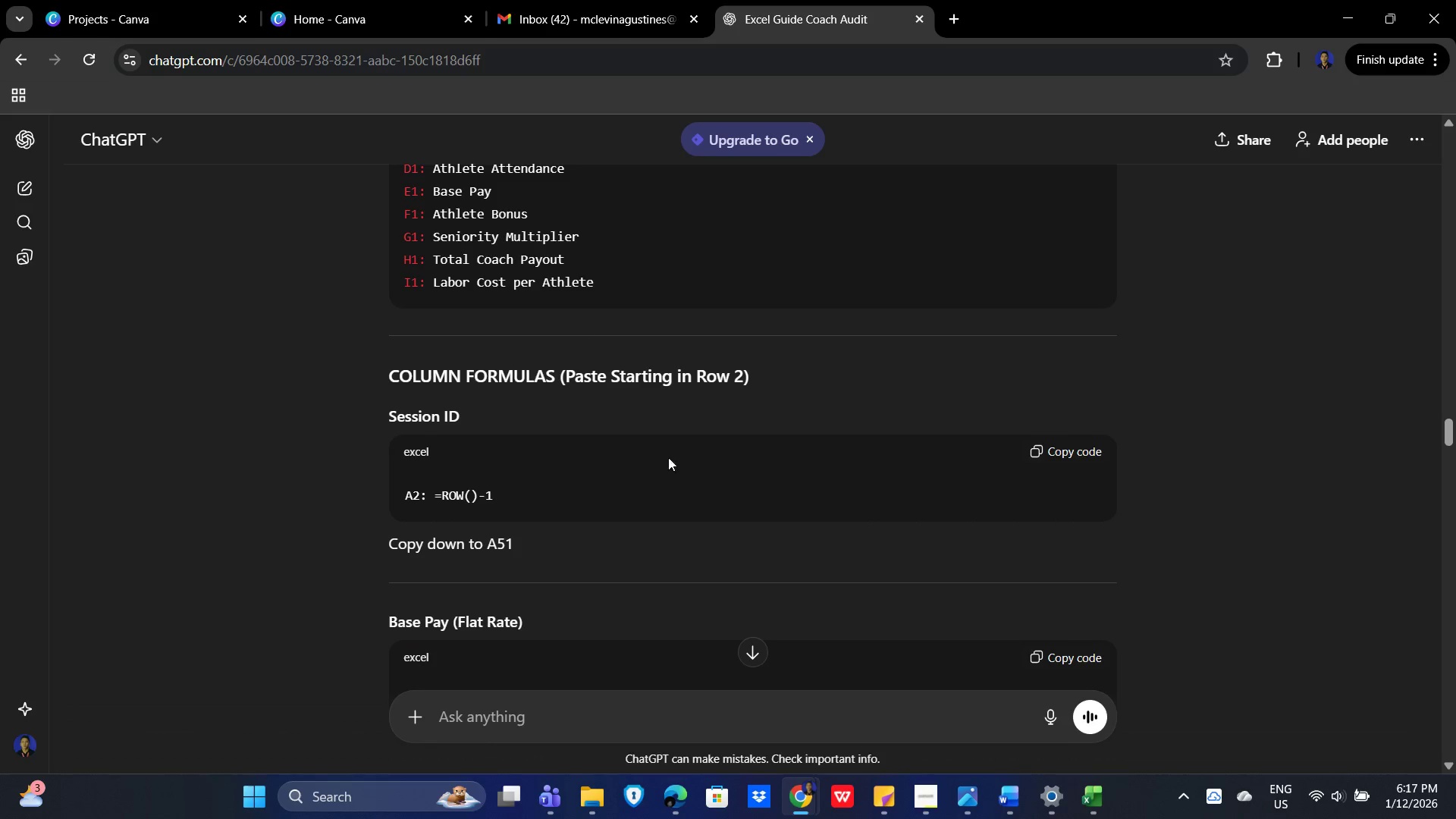 
scroll: coordinate [705, 472], scroll_direction: down, amount: 8.0
 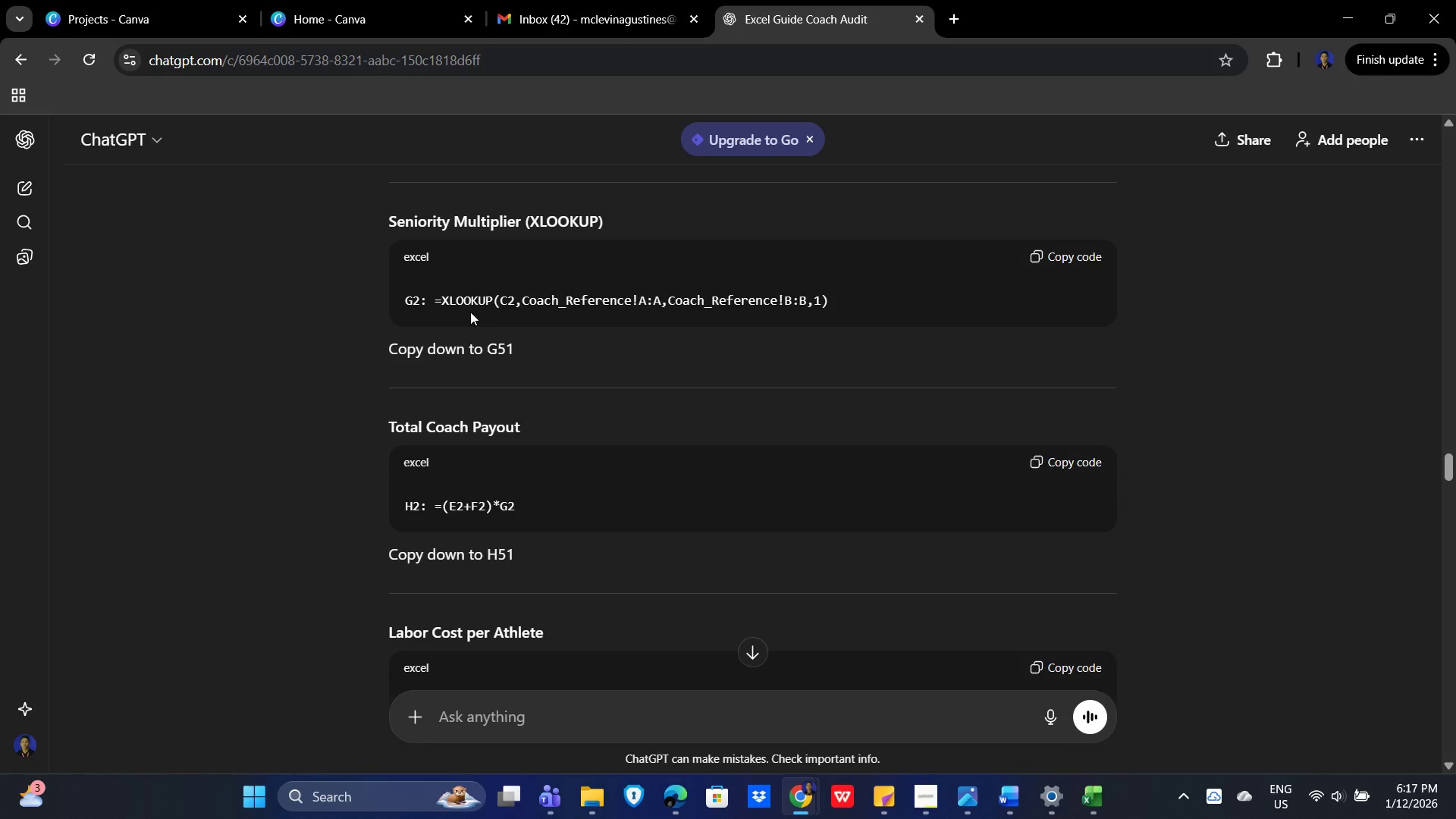 
left_click([1073, 259])
 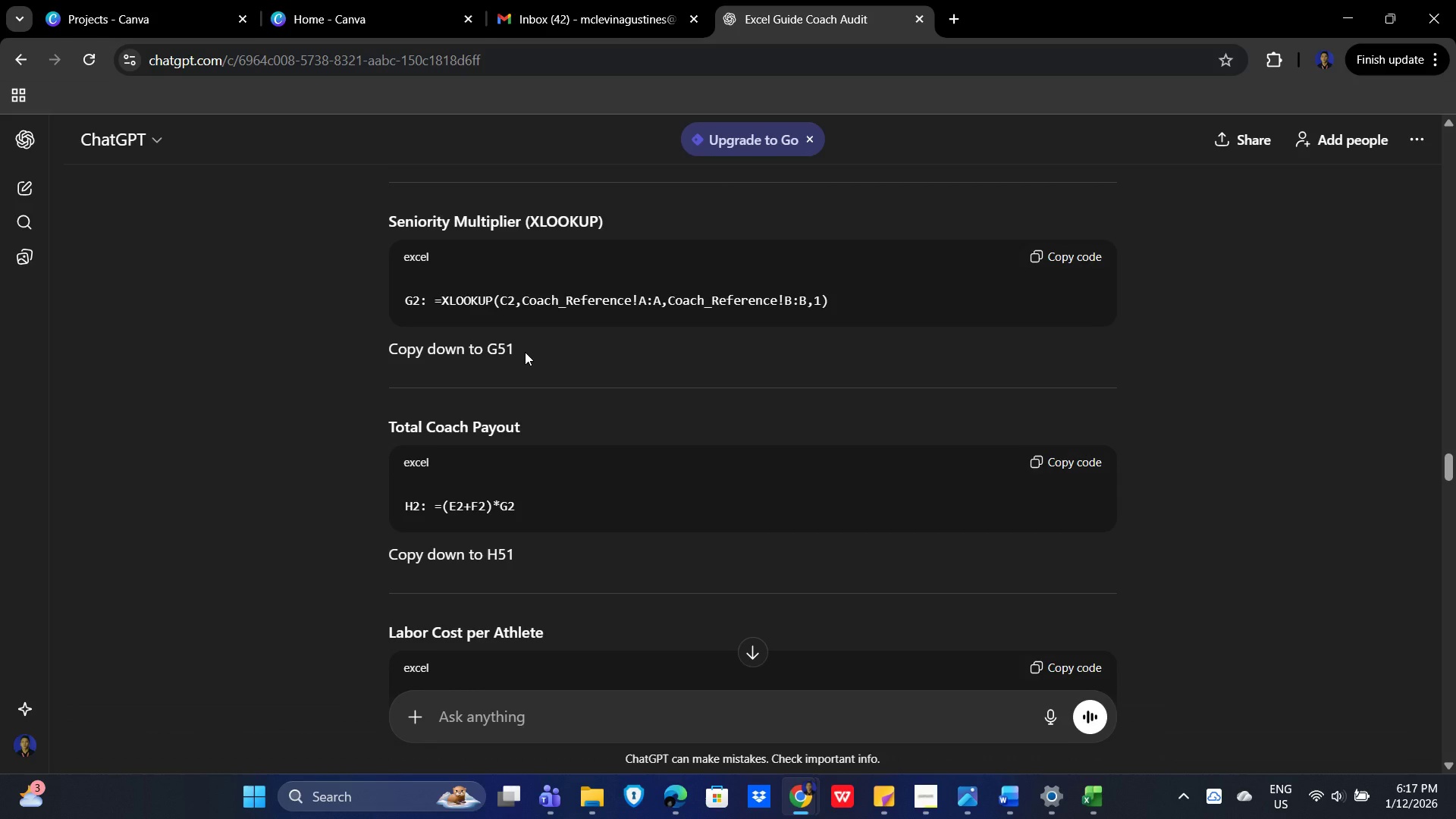 
wait(27.59)
 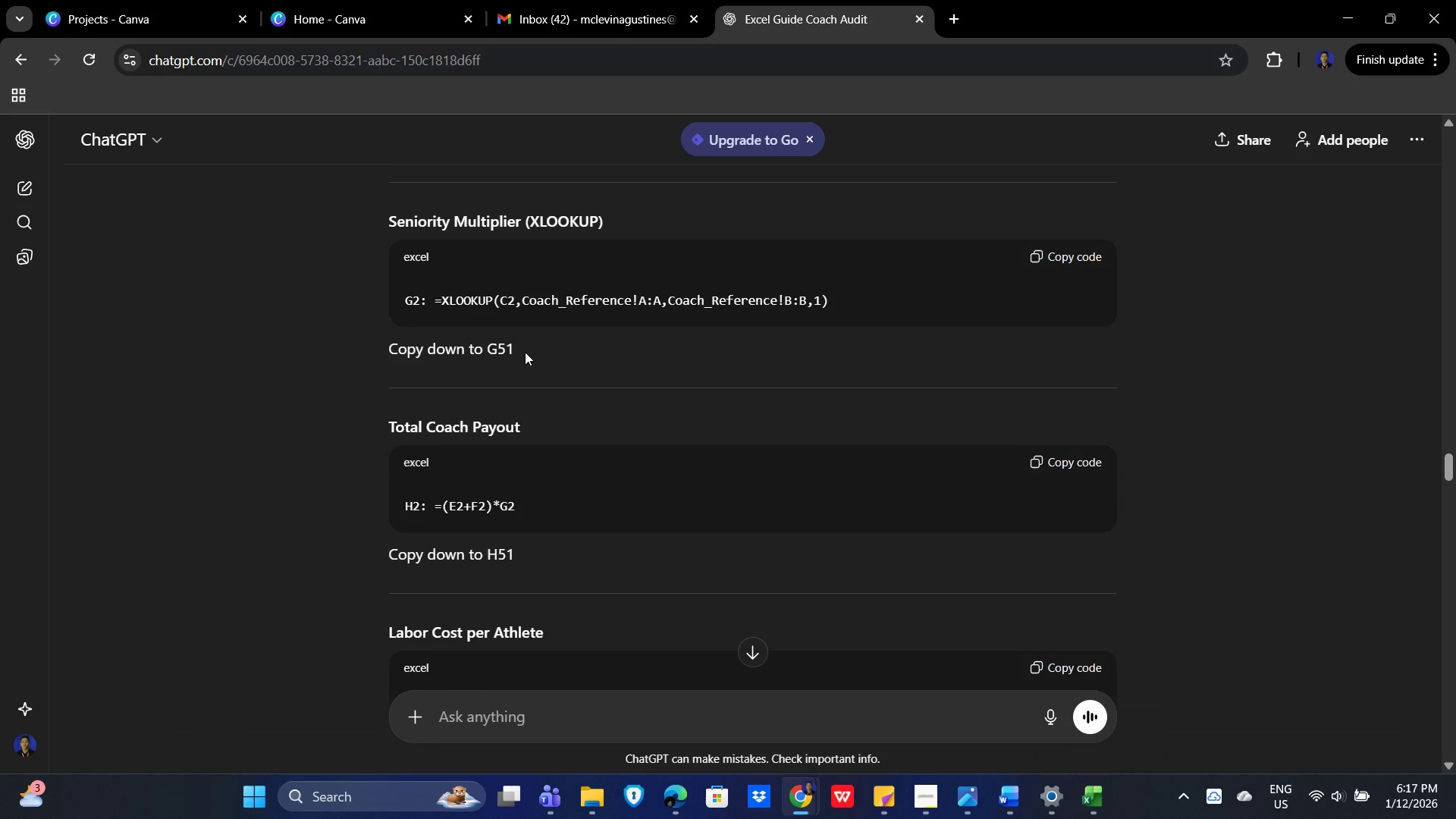 
key(Alt+AltLeft)
 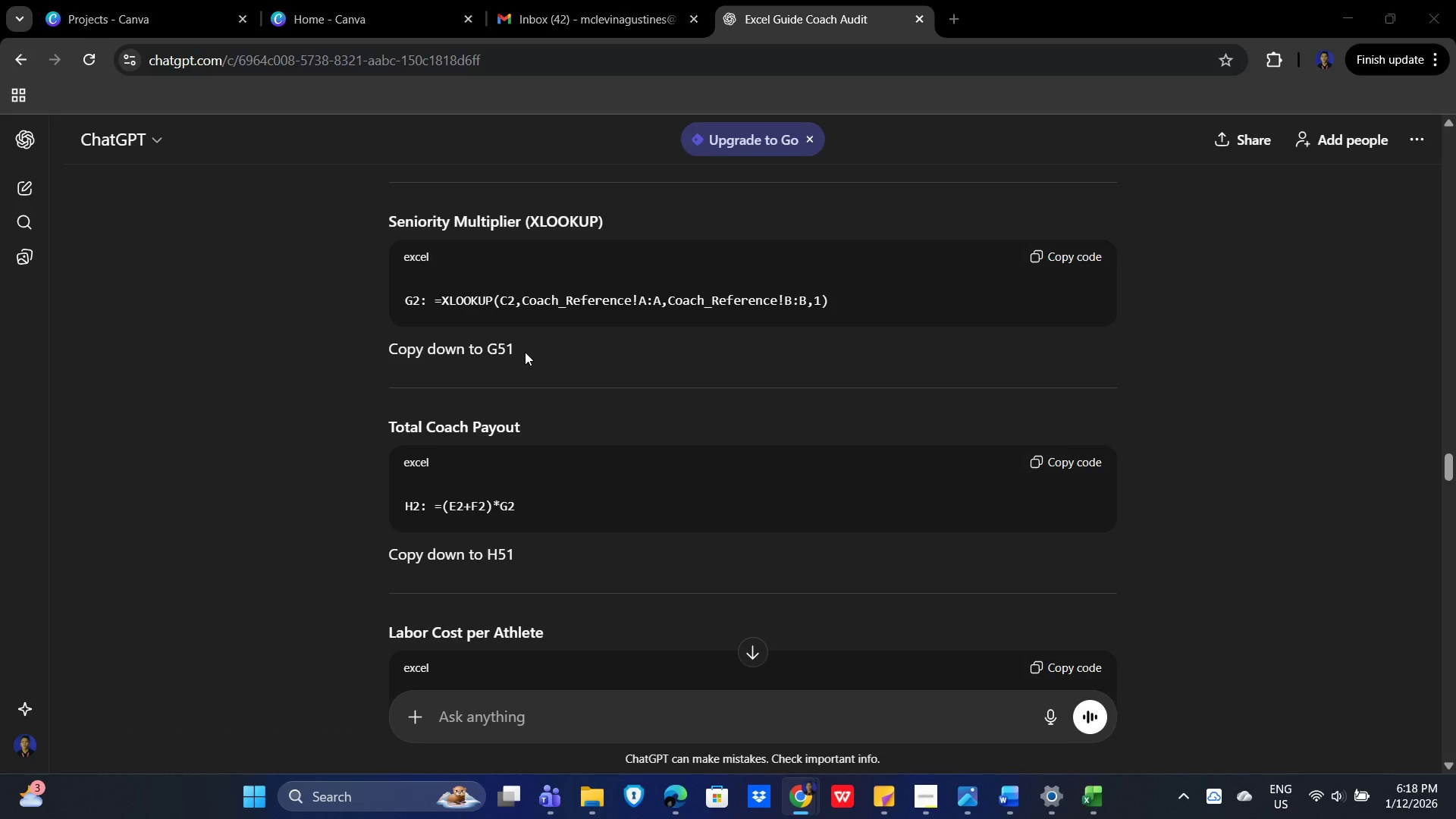 
key(Alt+Tab)
 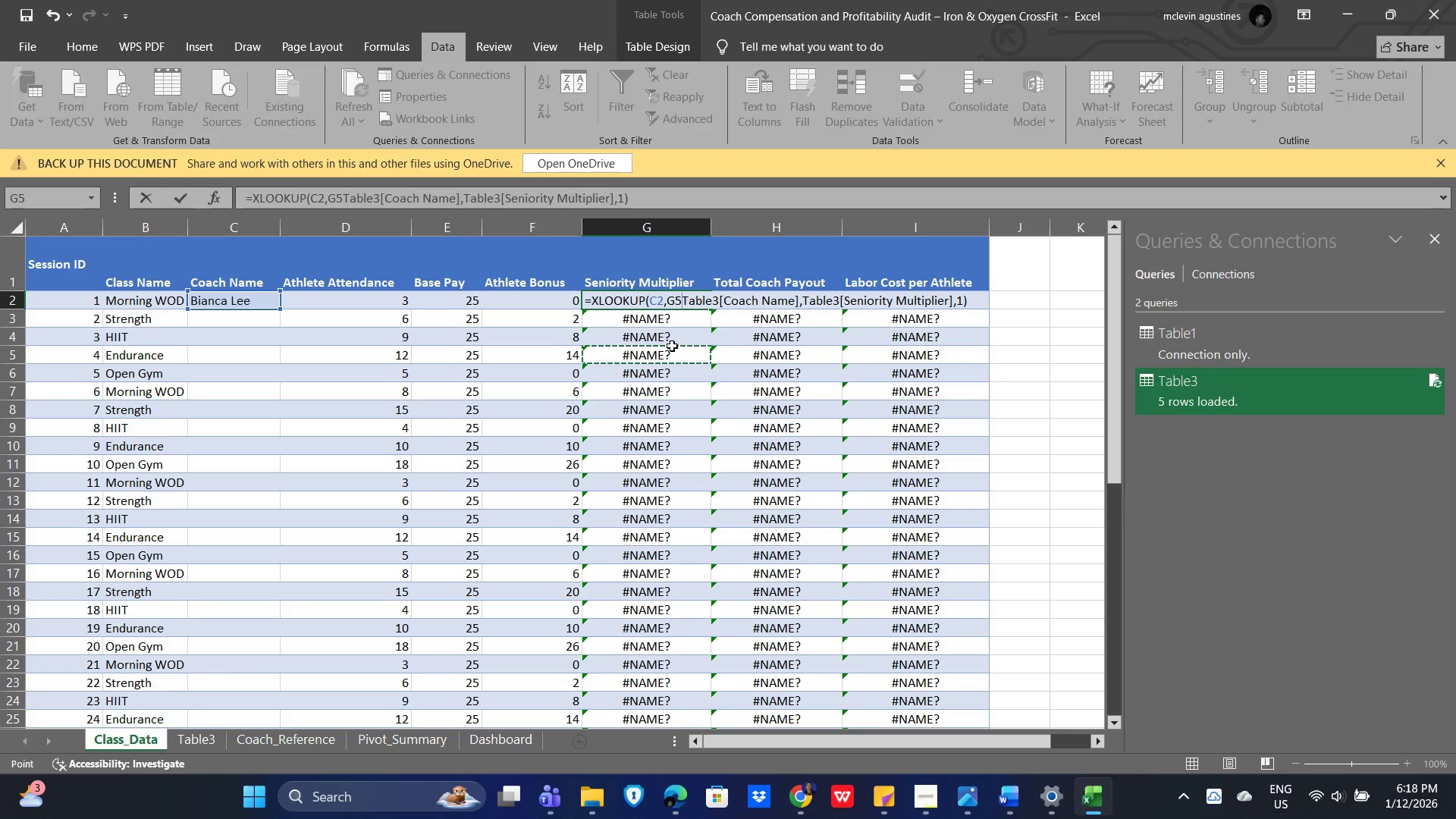 
left_click([629, 302])
 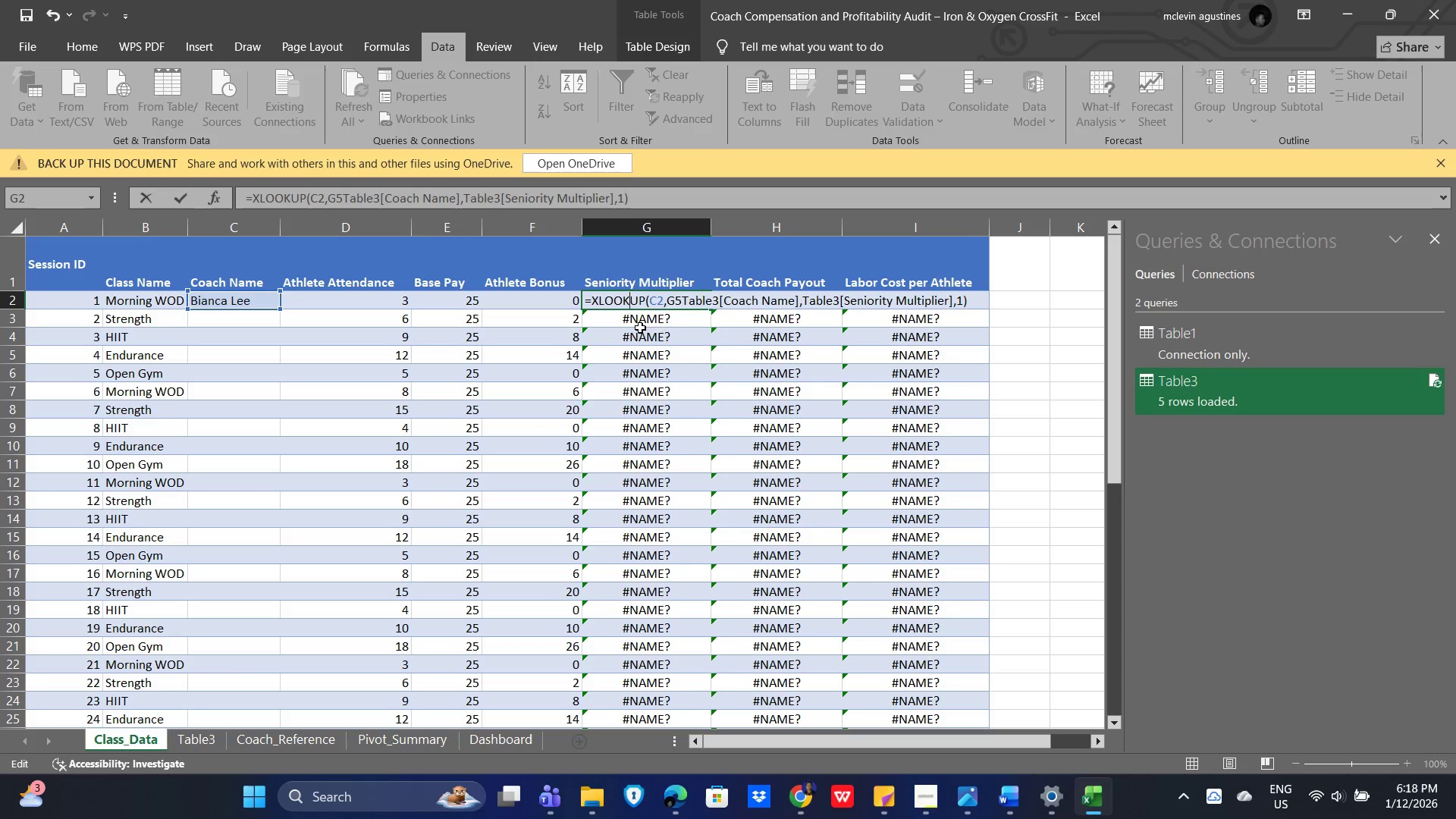 
key(Control+A)
 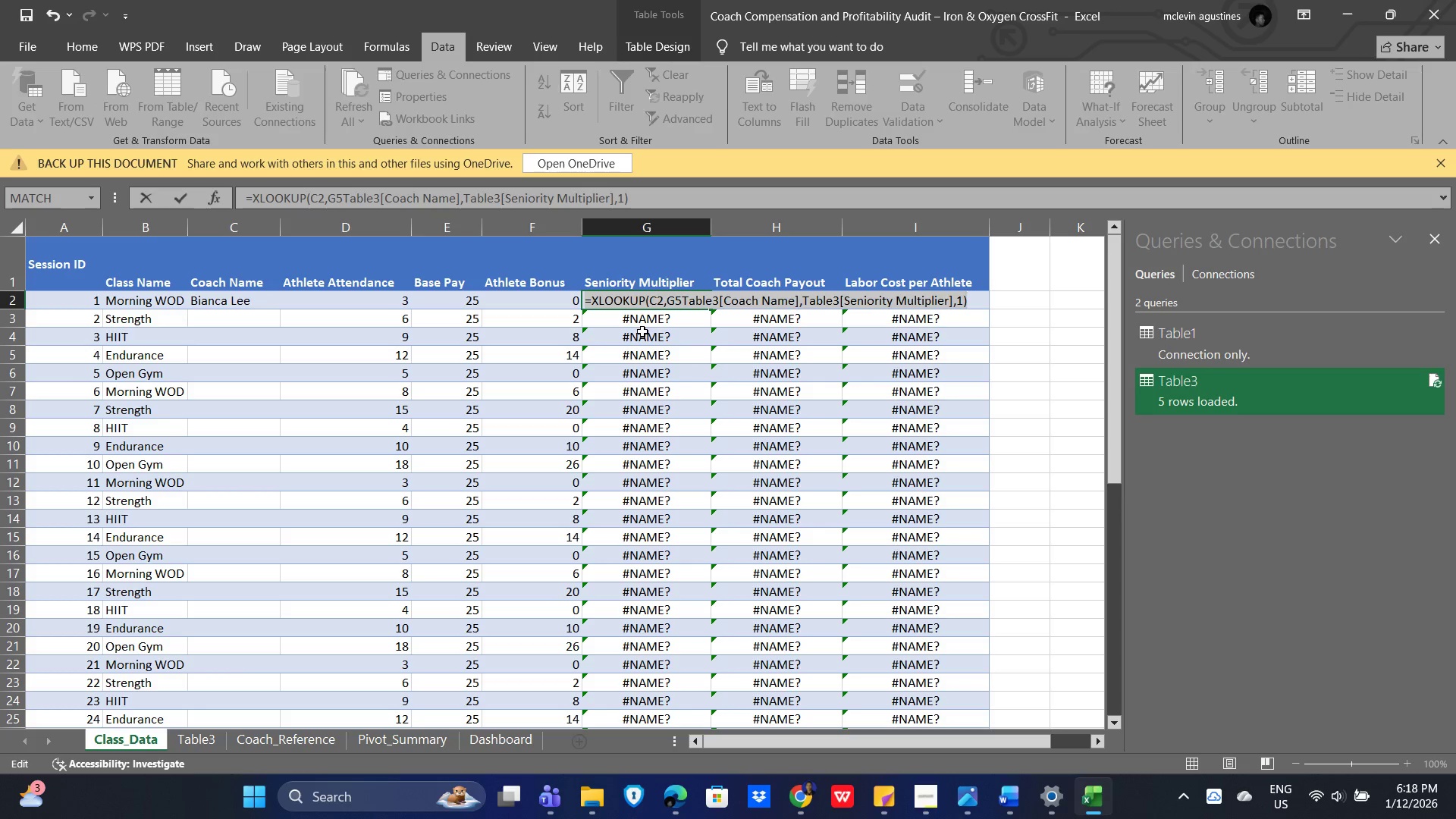 
key(Control+V)
 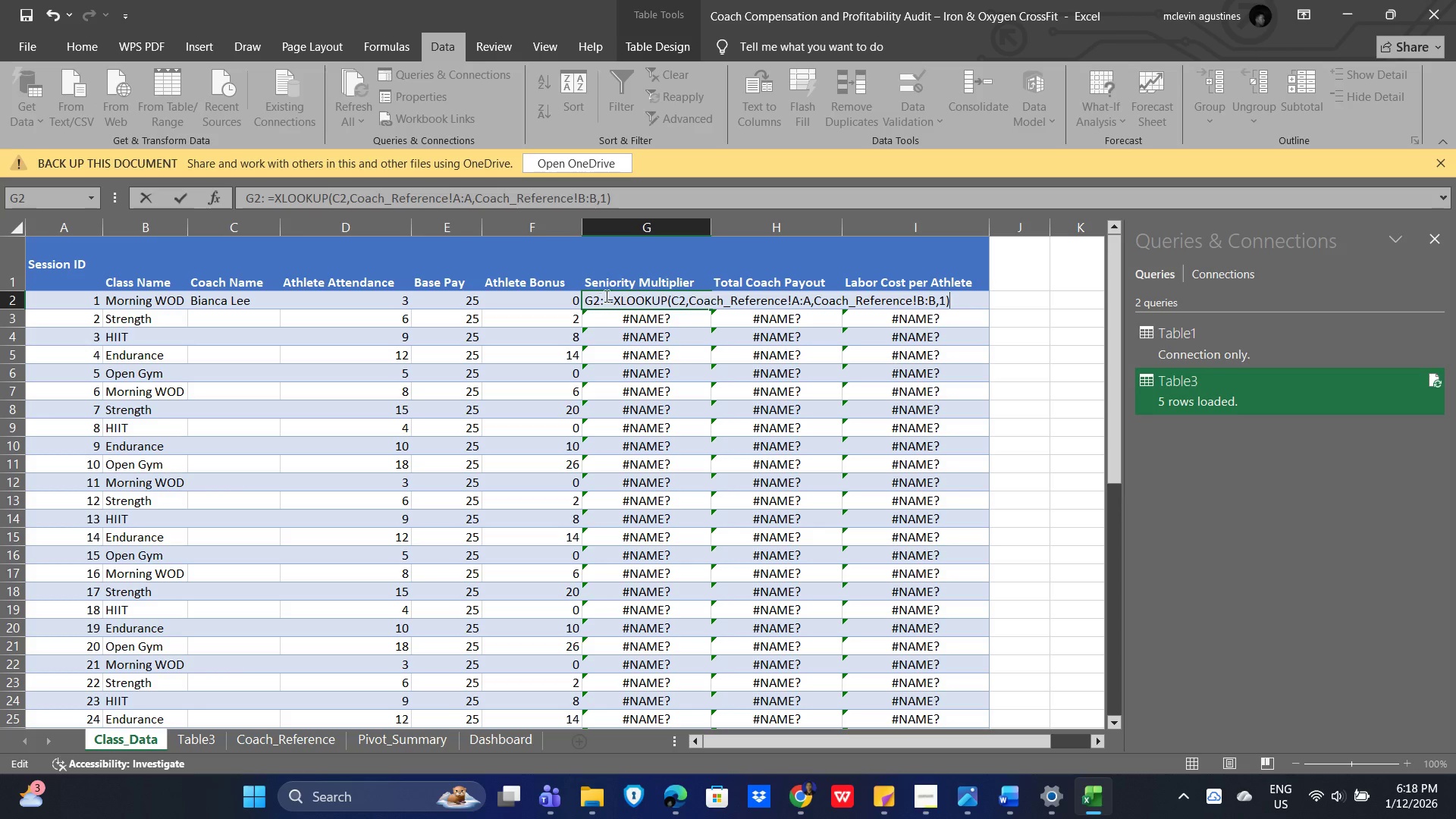 
left_click_drag(start_coordinate=[607, 297], to_coordinate=[560, 307])
 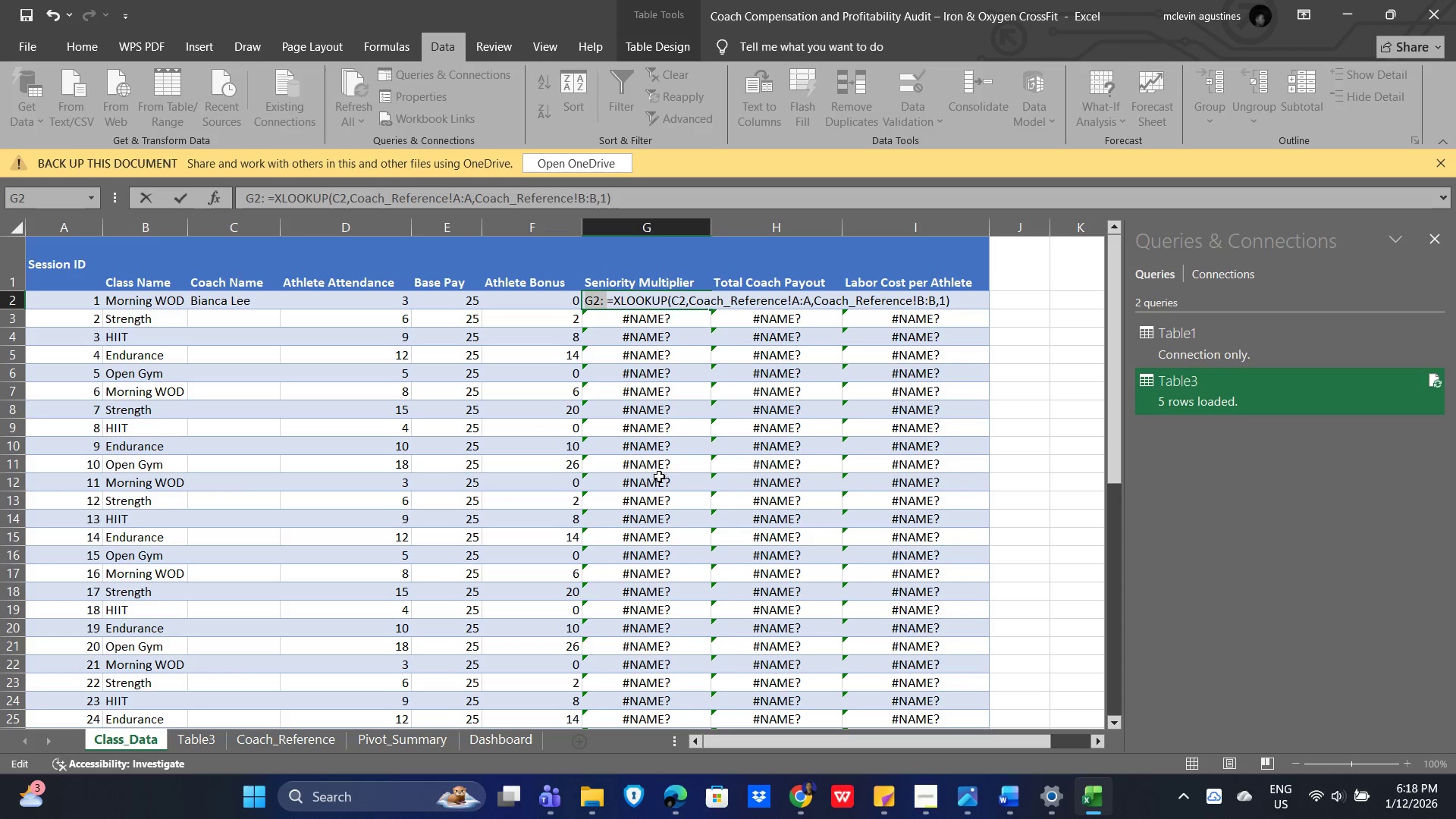 
key(Backspace)
 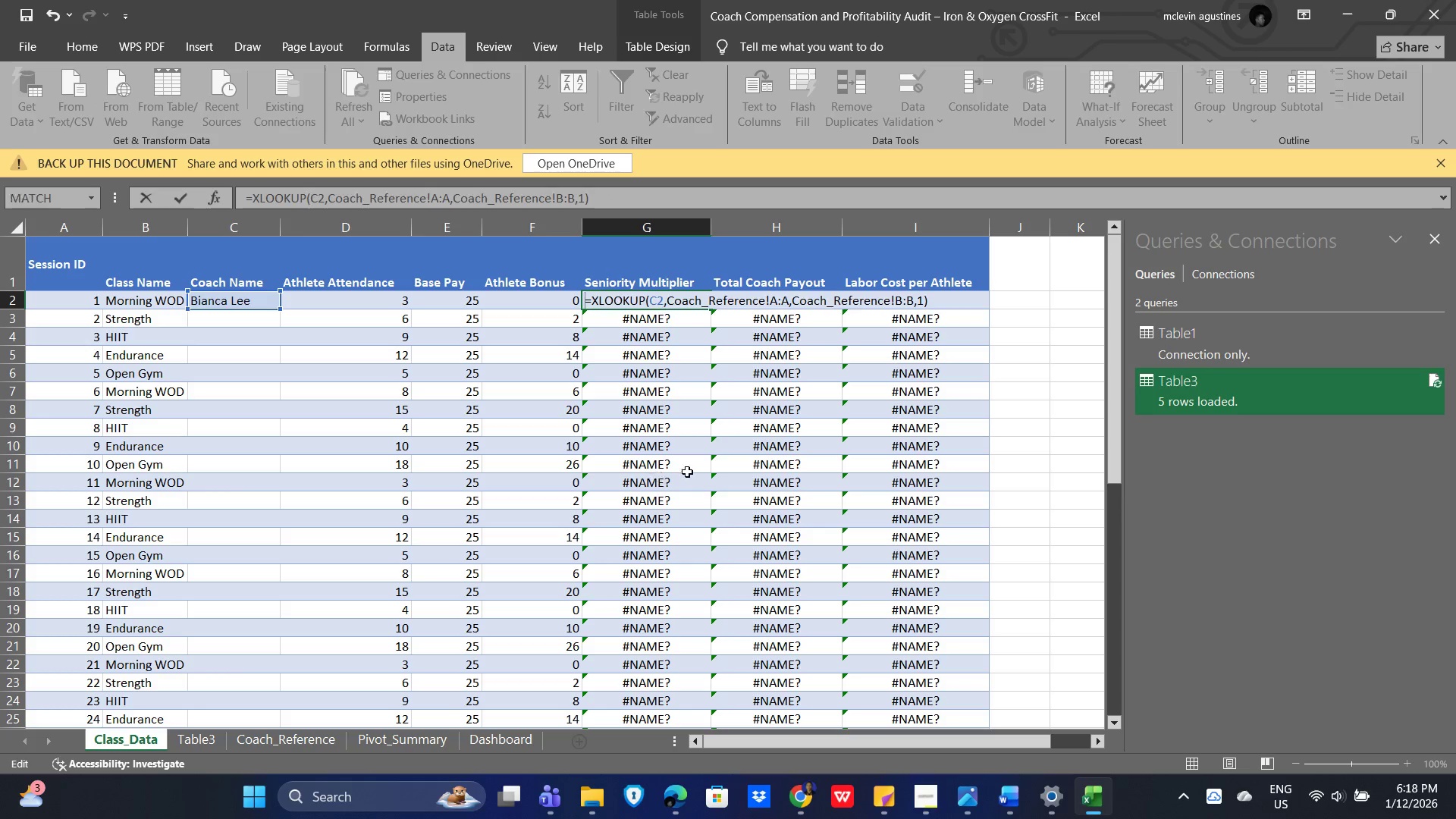 
left_click_drag(start_coordinate=[676, 476], to_coordinate=[716, 384])
 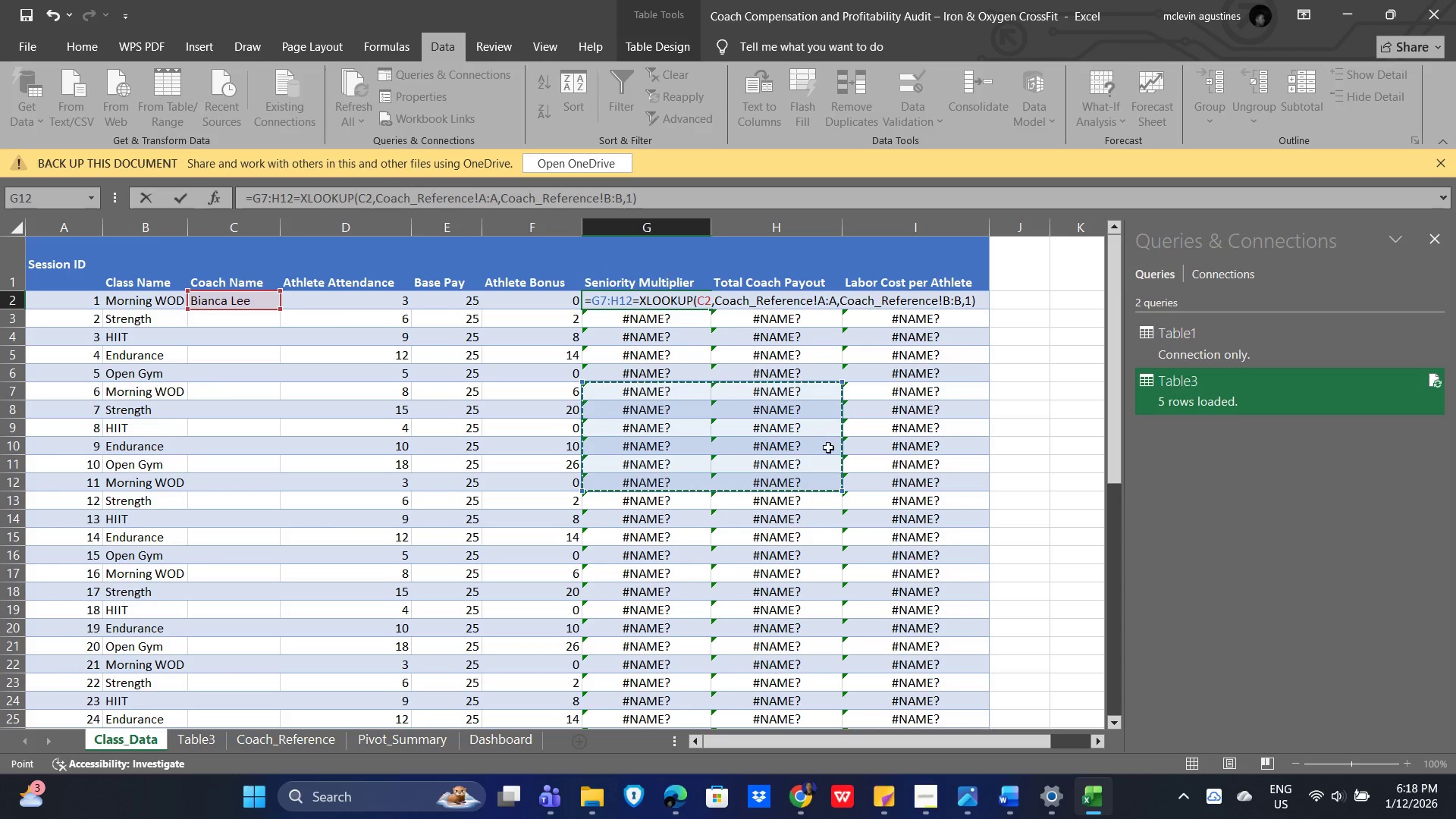 
key(Escape)
 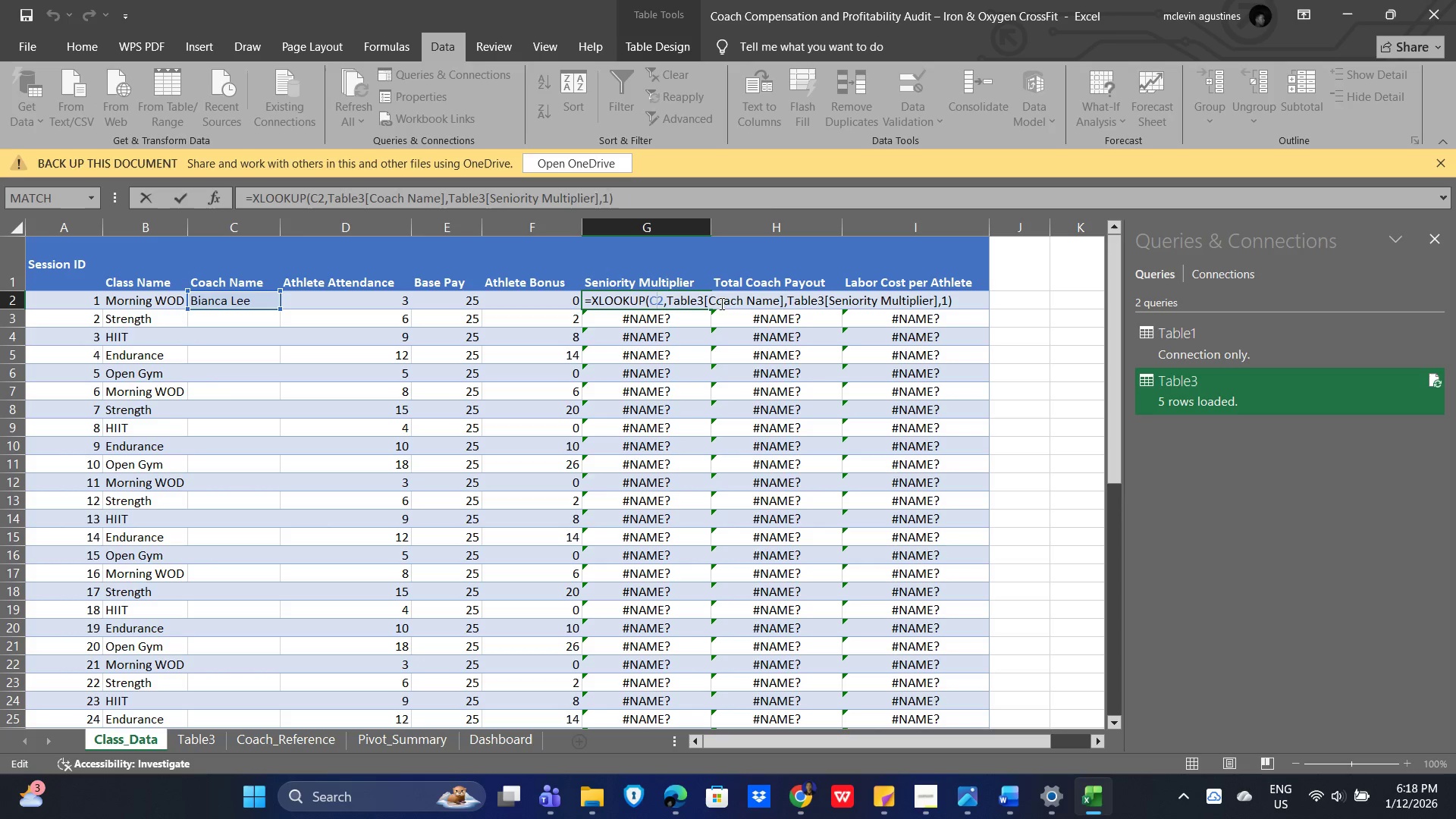 
left_click_drag(start_coordinate=[667, 298], to_coordinate=[785, 297])
 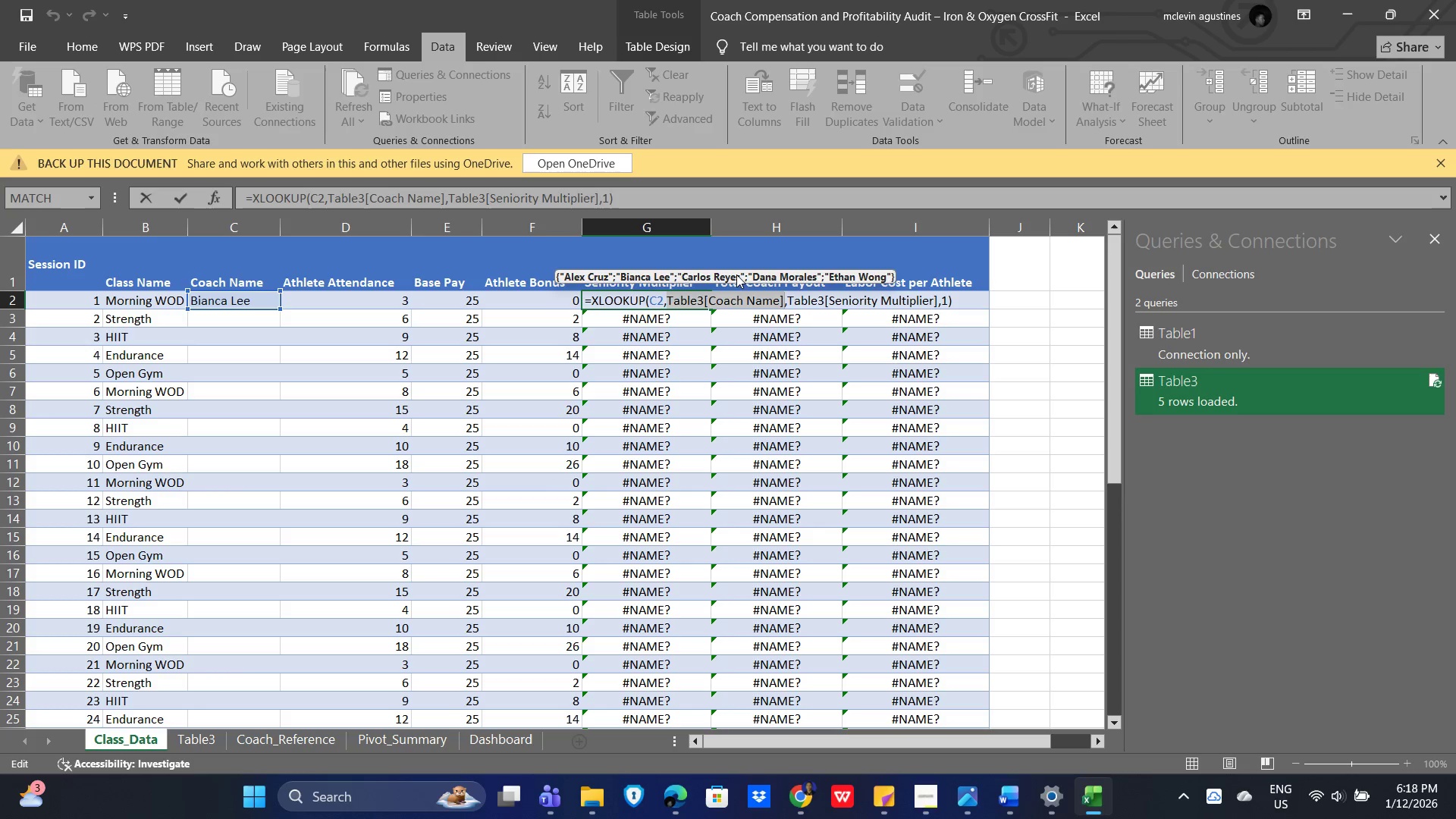 
left_click([738, 273])
 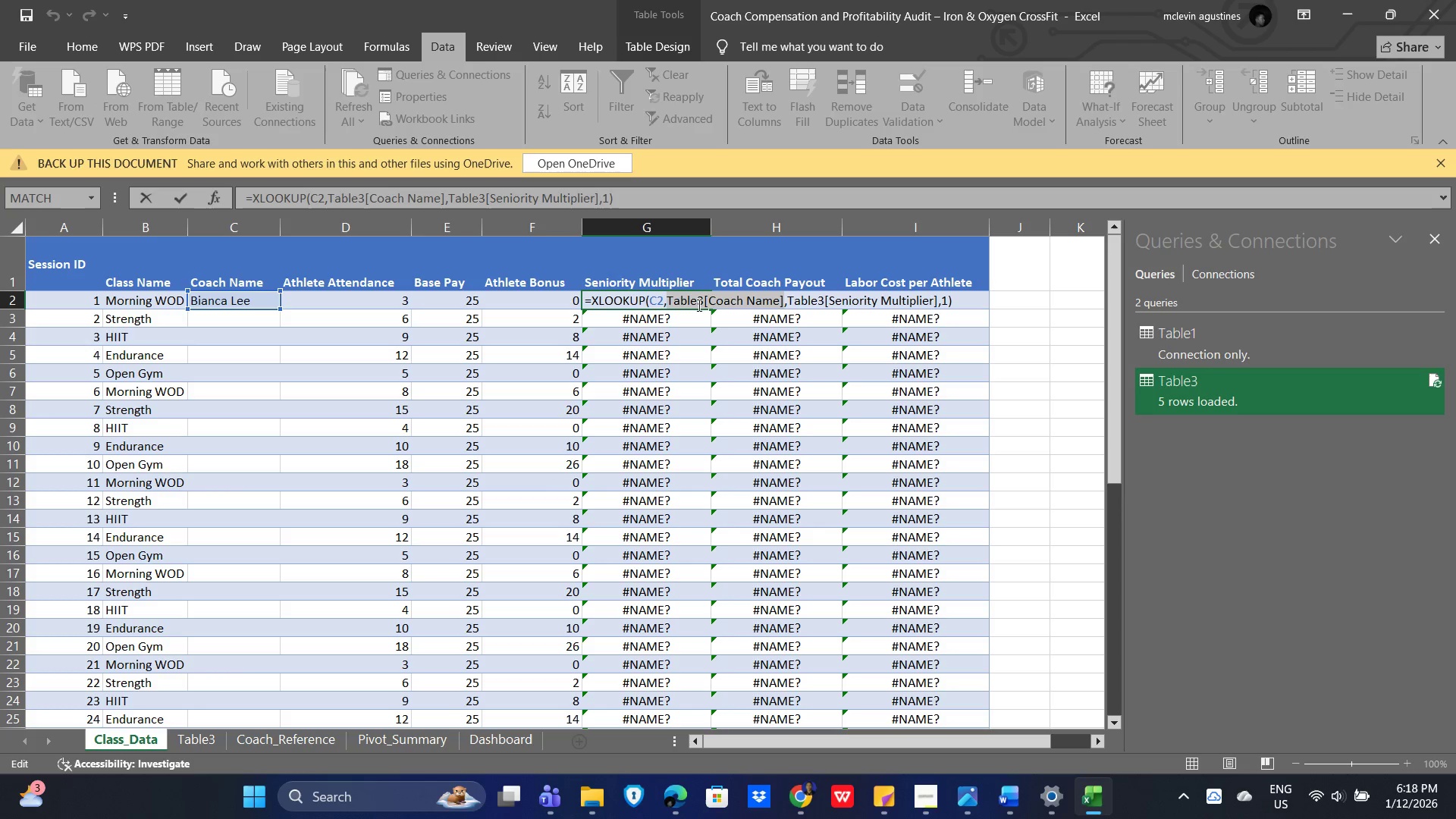 
key(Enter)
 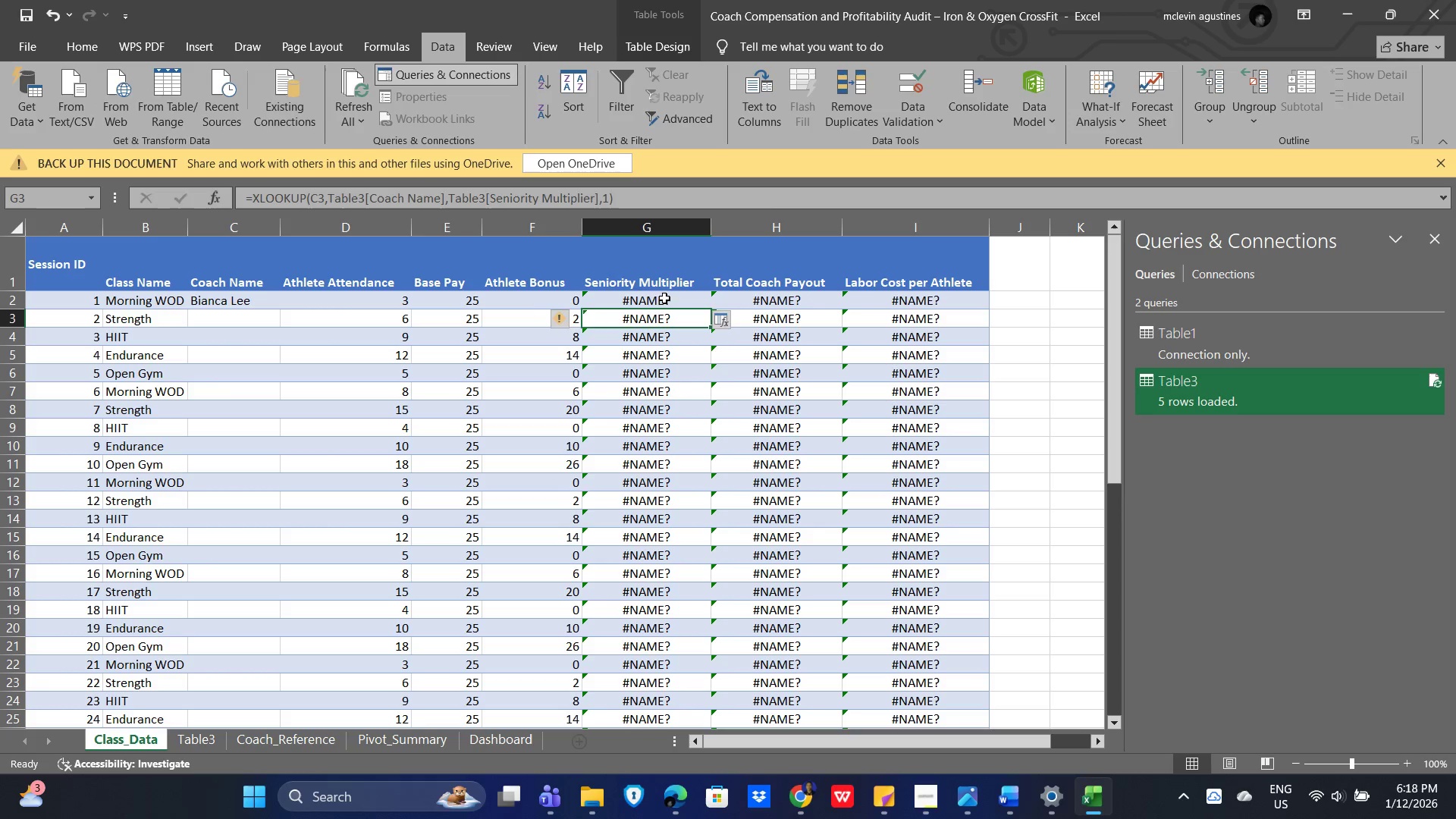 
left_click([664, 300])
 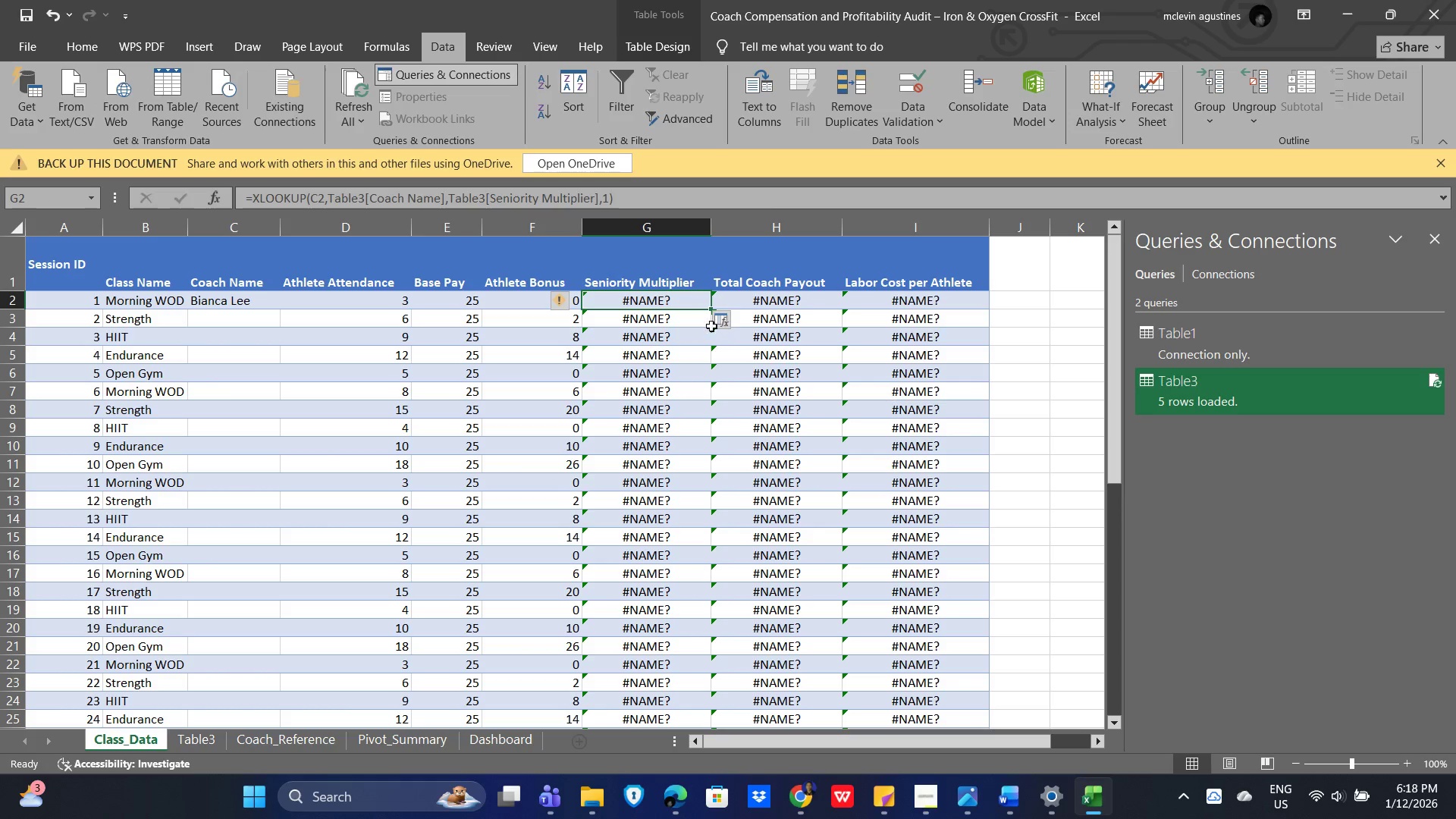 
left_click([727, 327])
 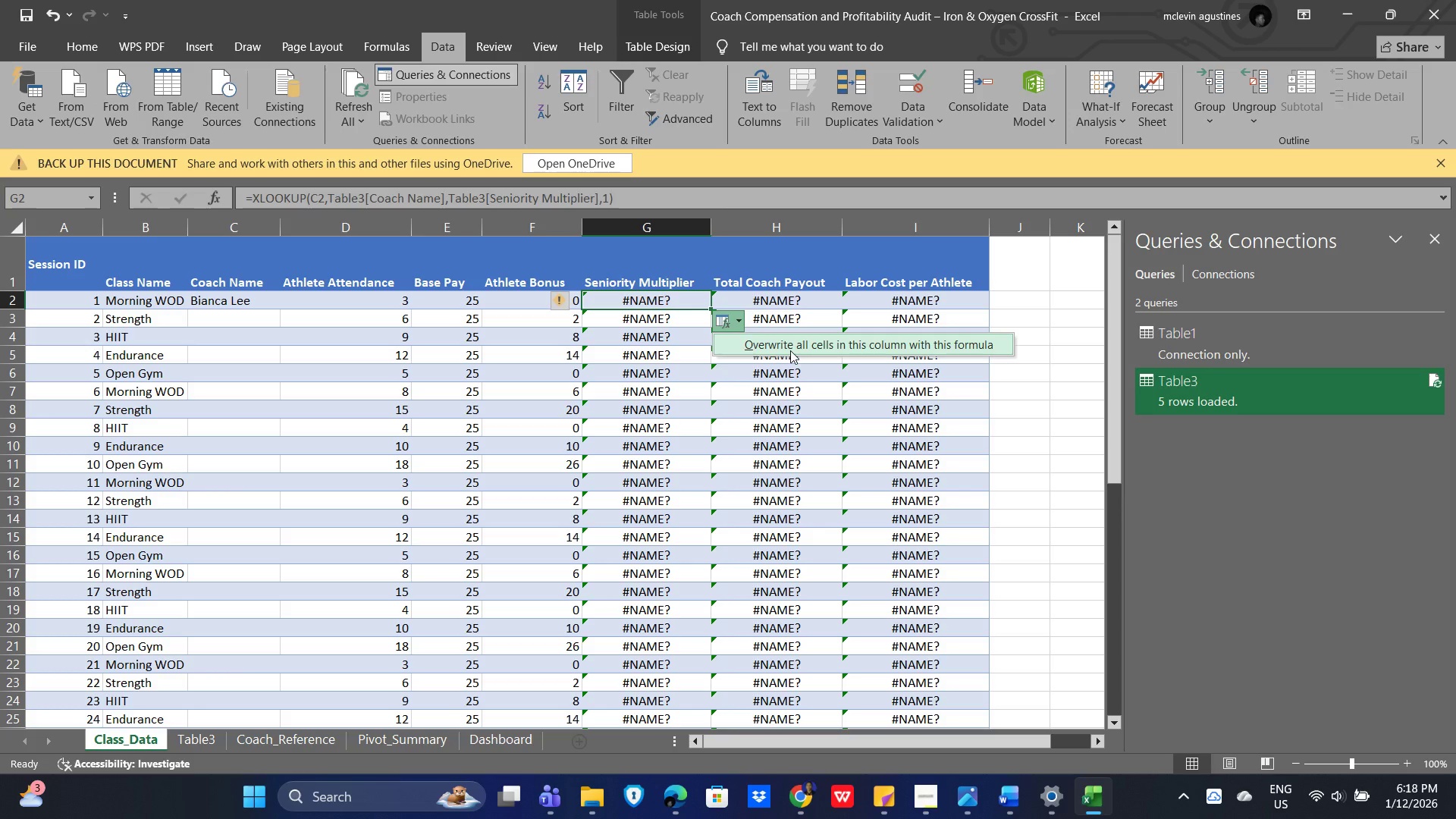 
left_click([790, 350])
 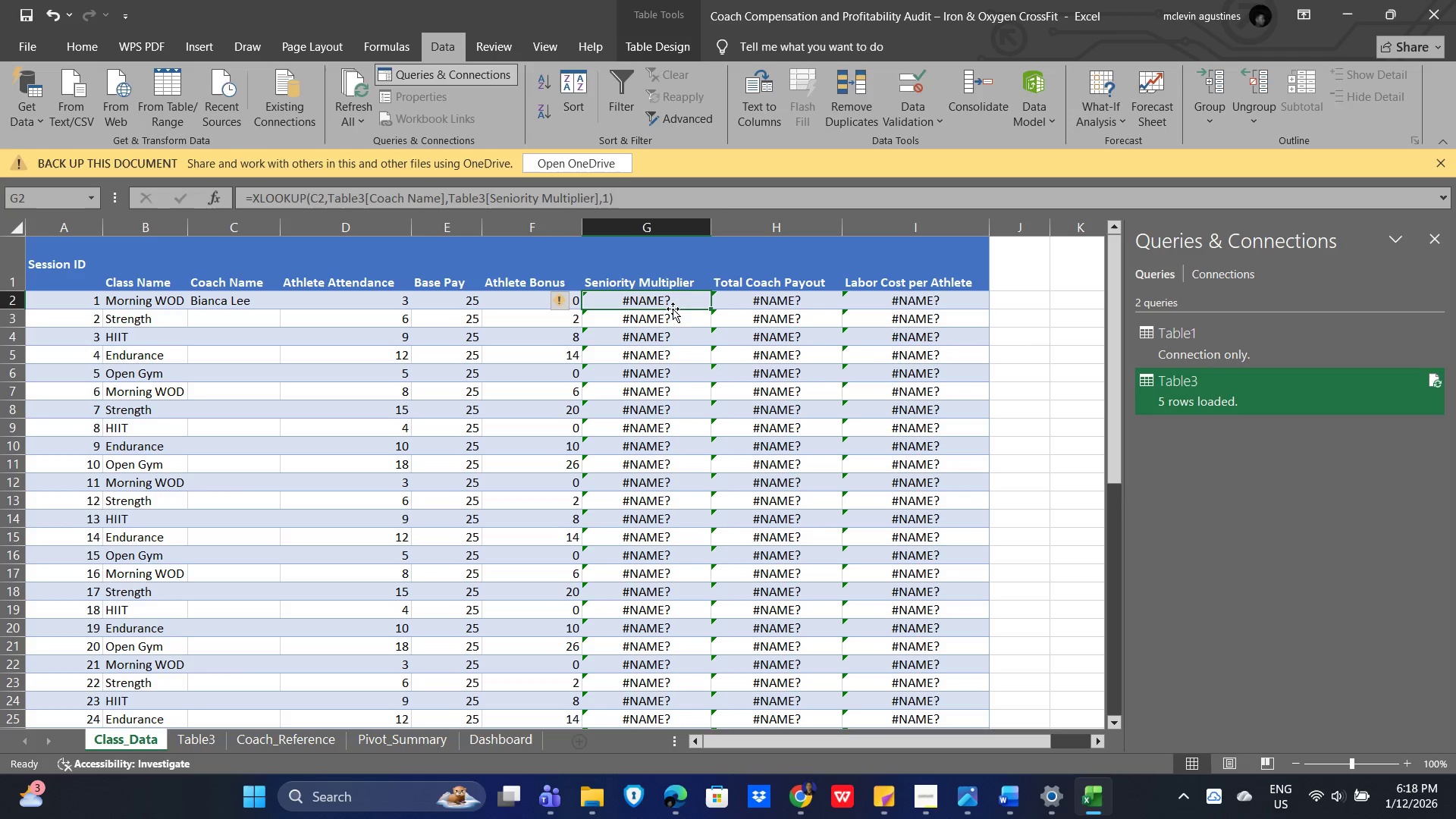 
double_click([648, 300])
 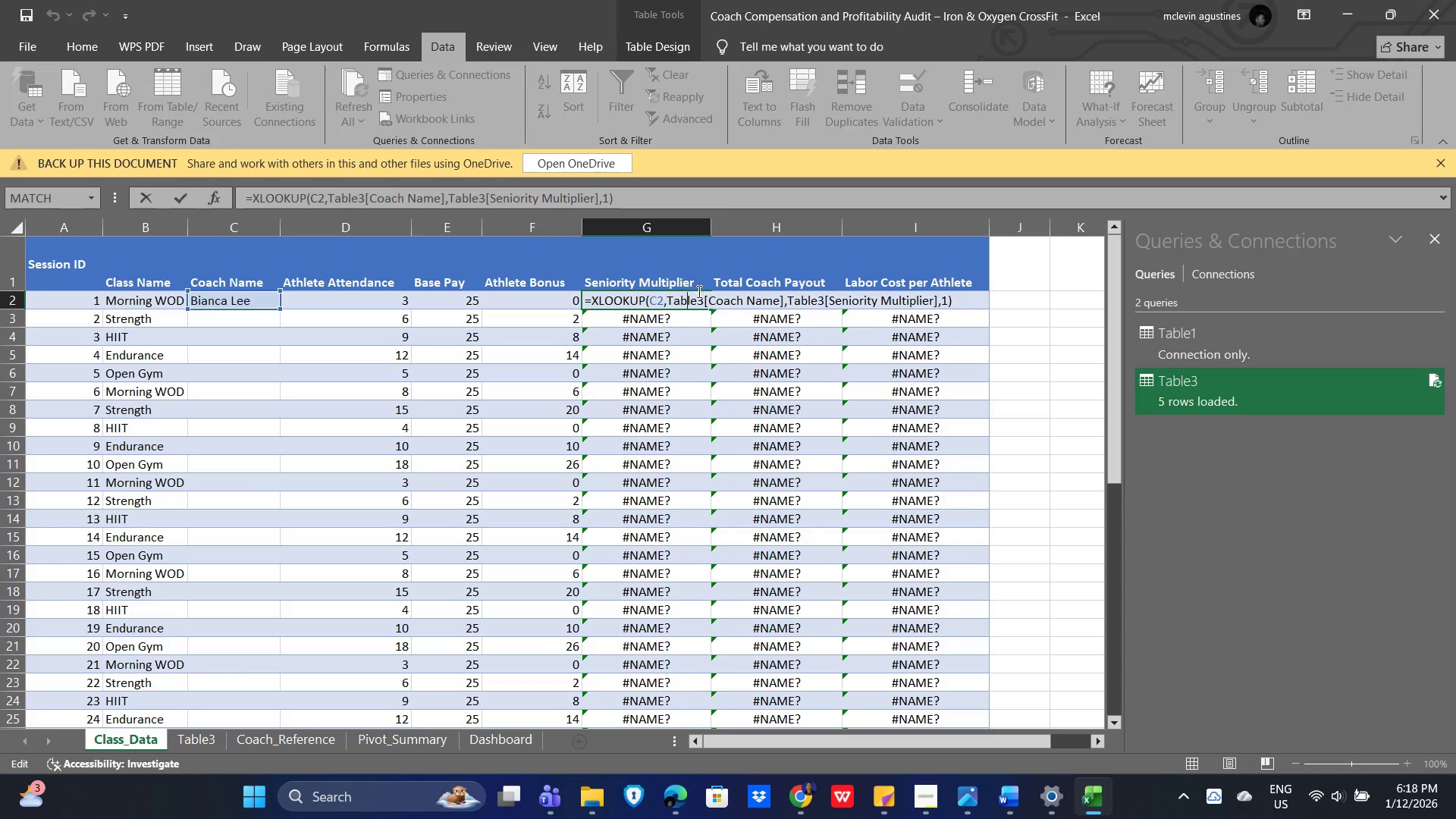 
left_click([366, 327])
 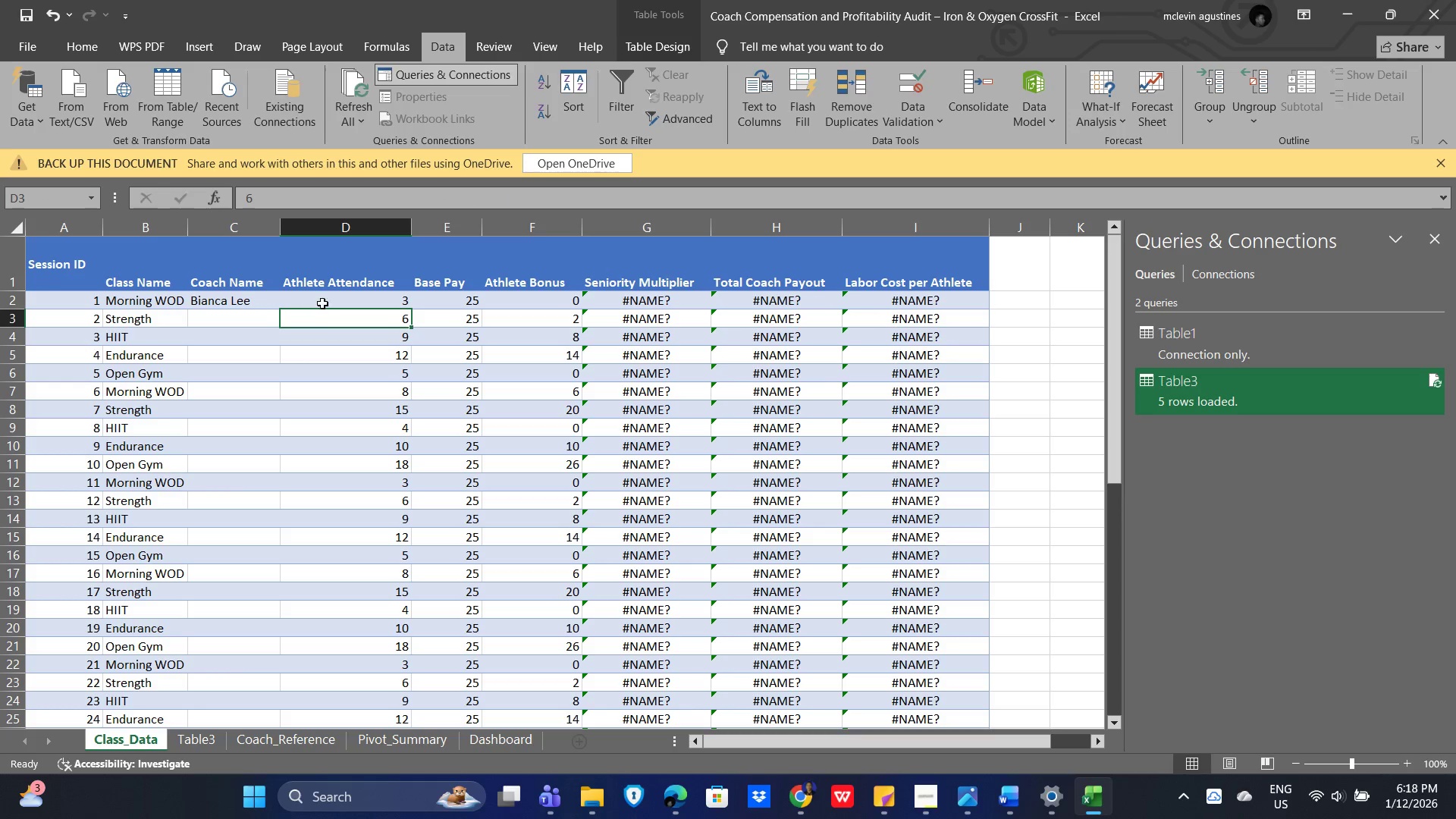 
left_click([332, 301])
 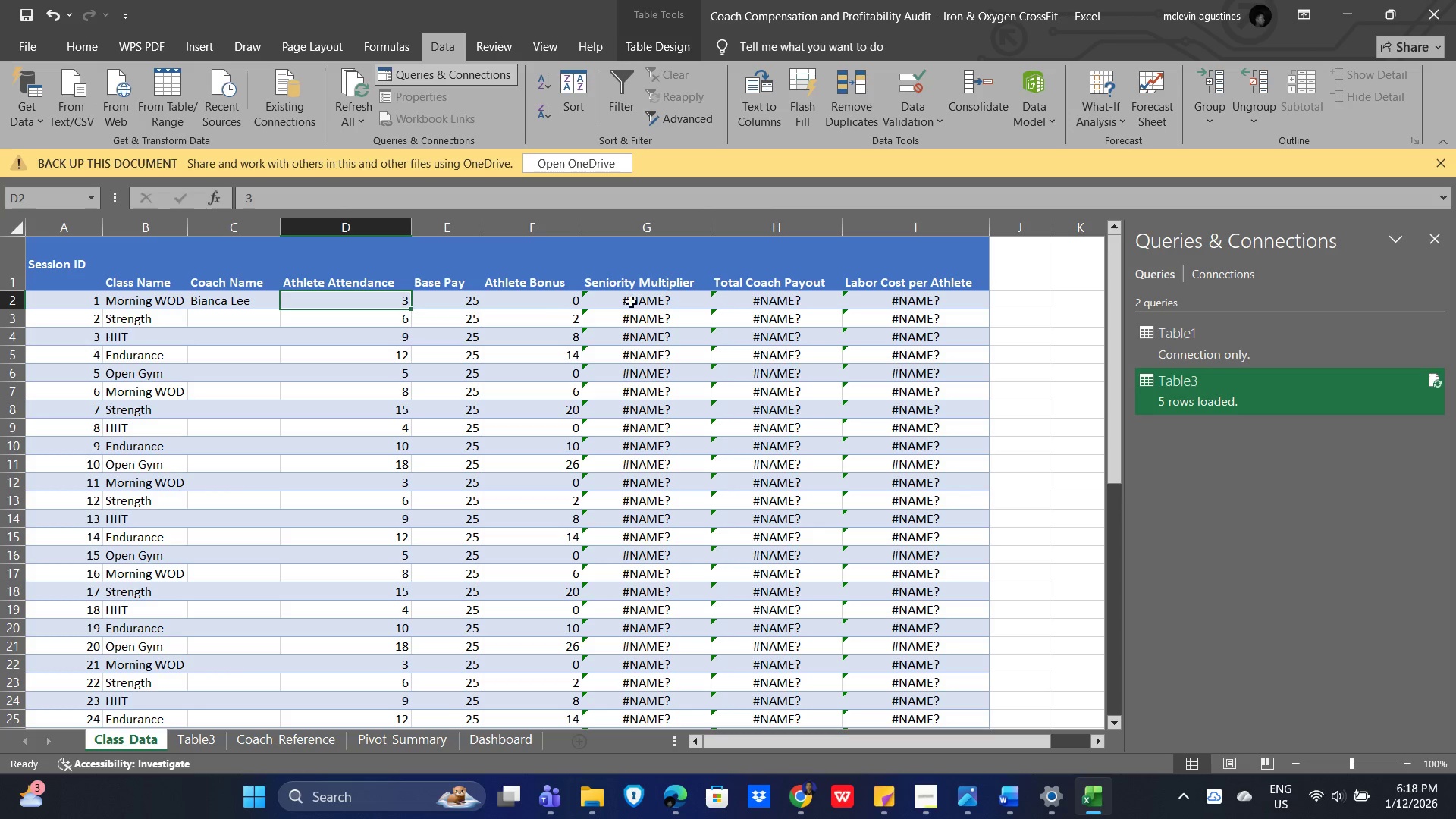 
left_click([651, 303])
 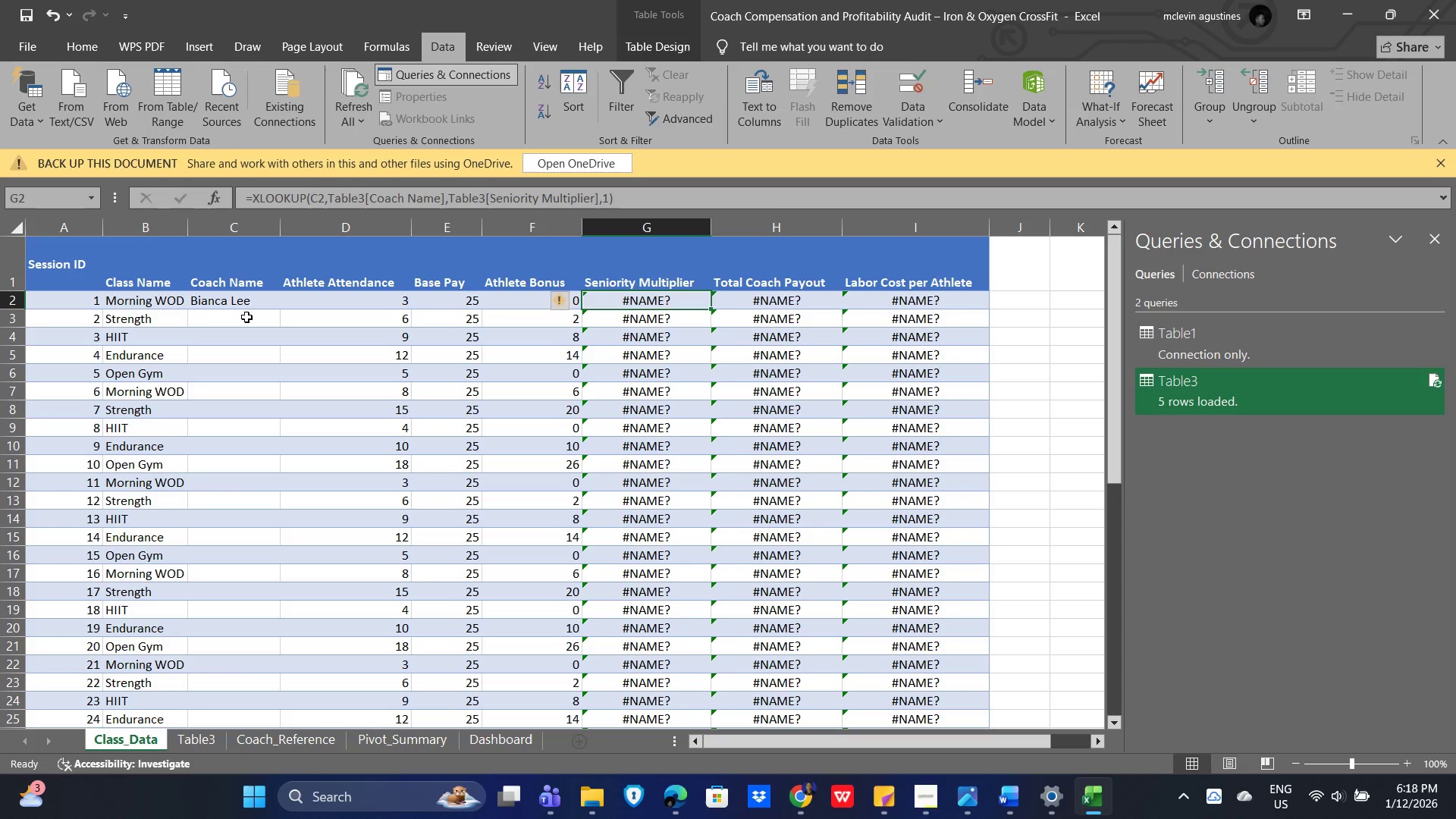 
double_click([642, 301])
 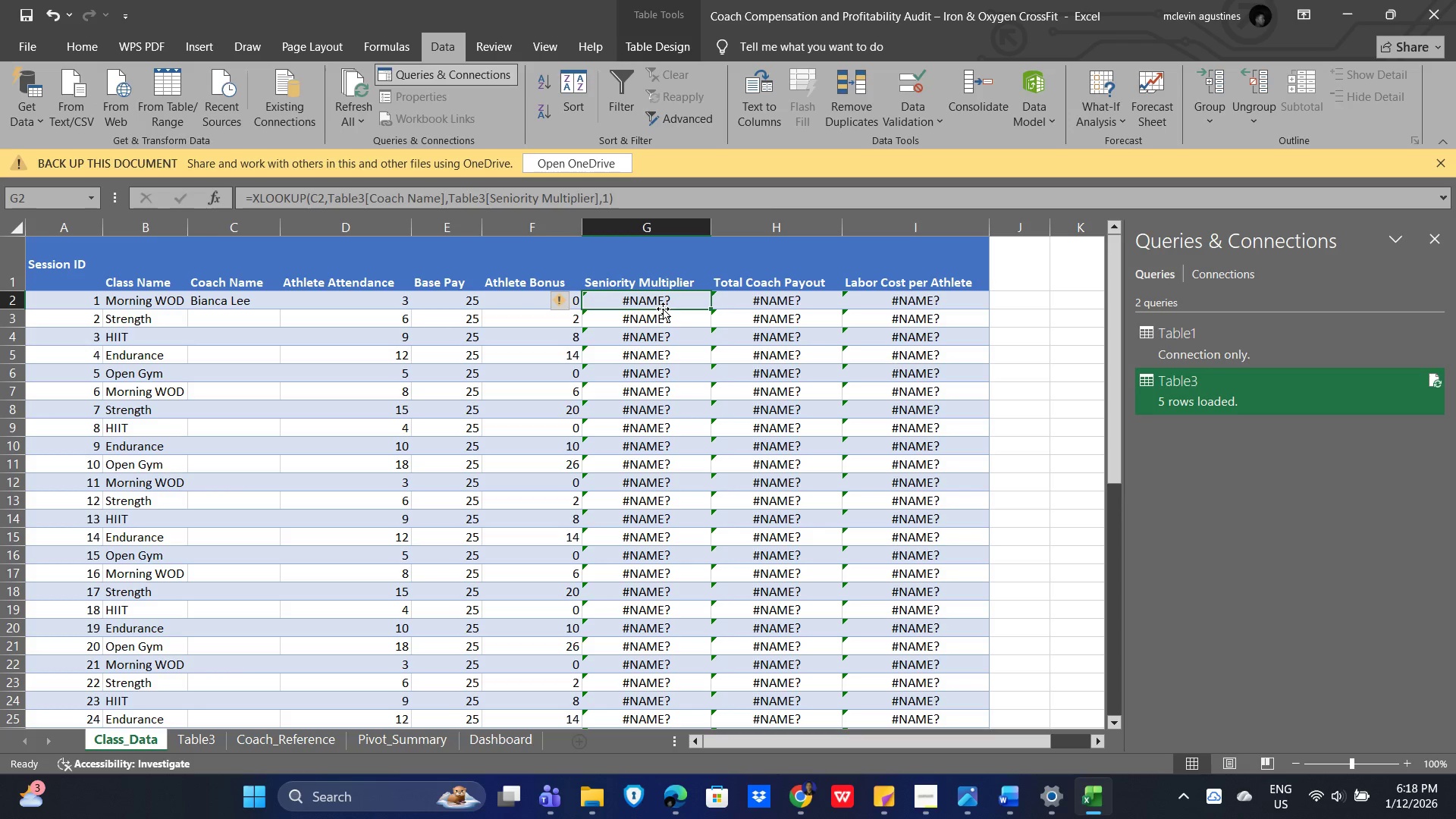 
key(Alt+Tab)
 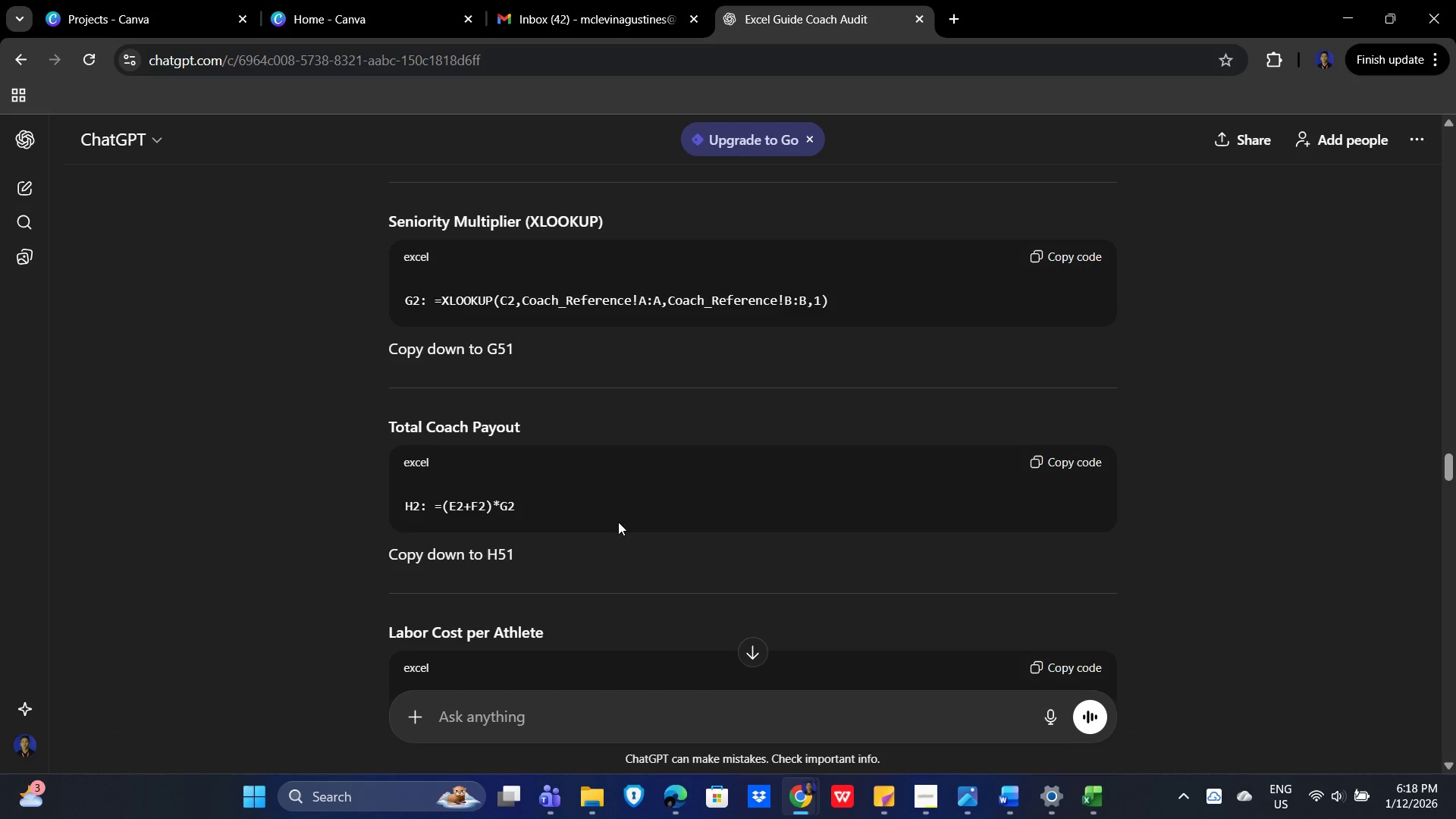 
wait(5.47)
 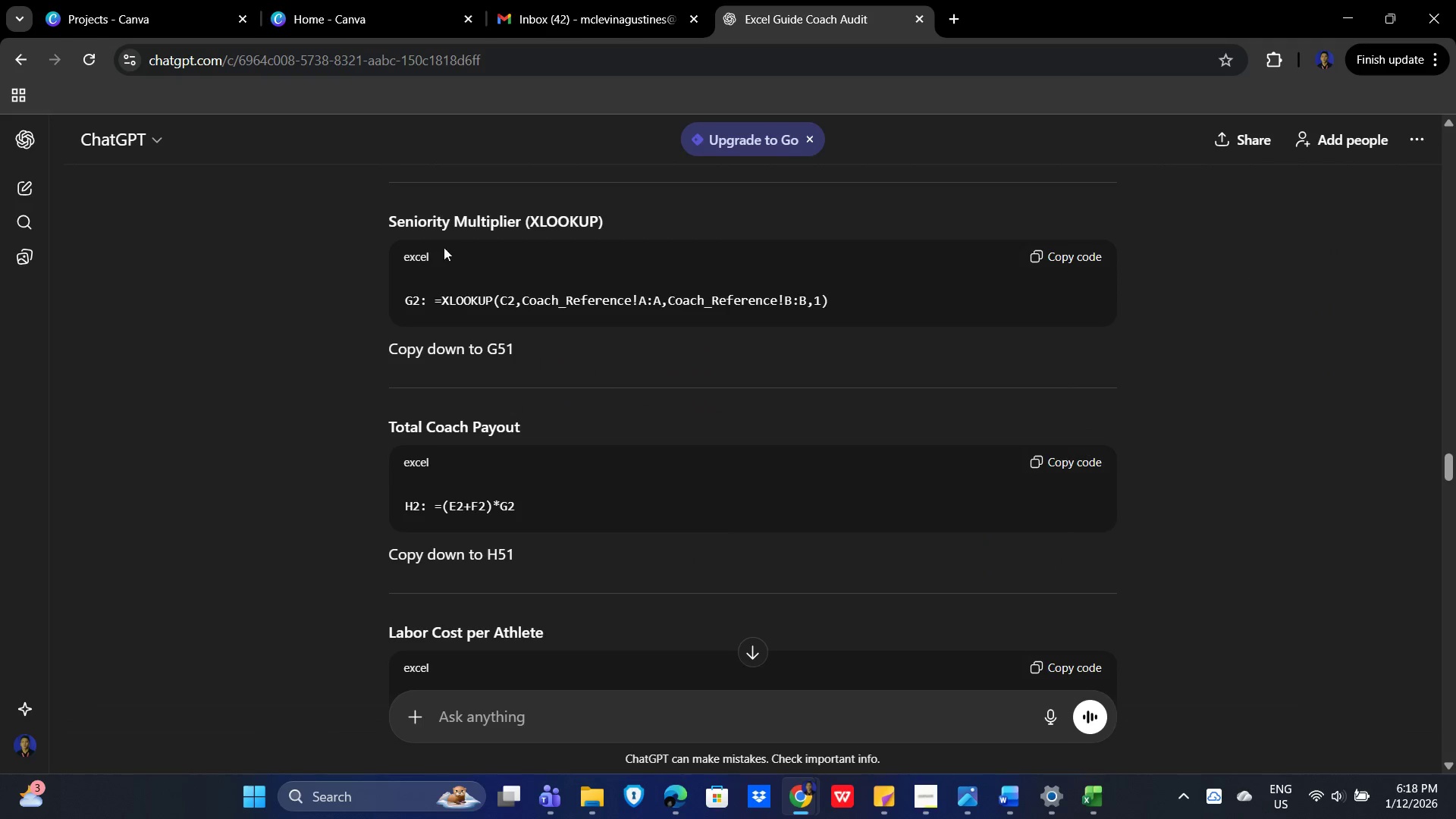 
scroll: coordinate [868, 460], scroll_direction: down, amount: 6.0
 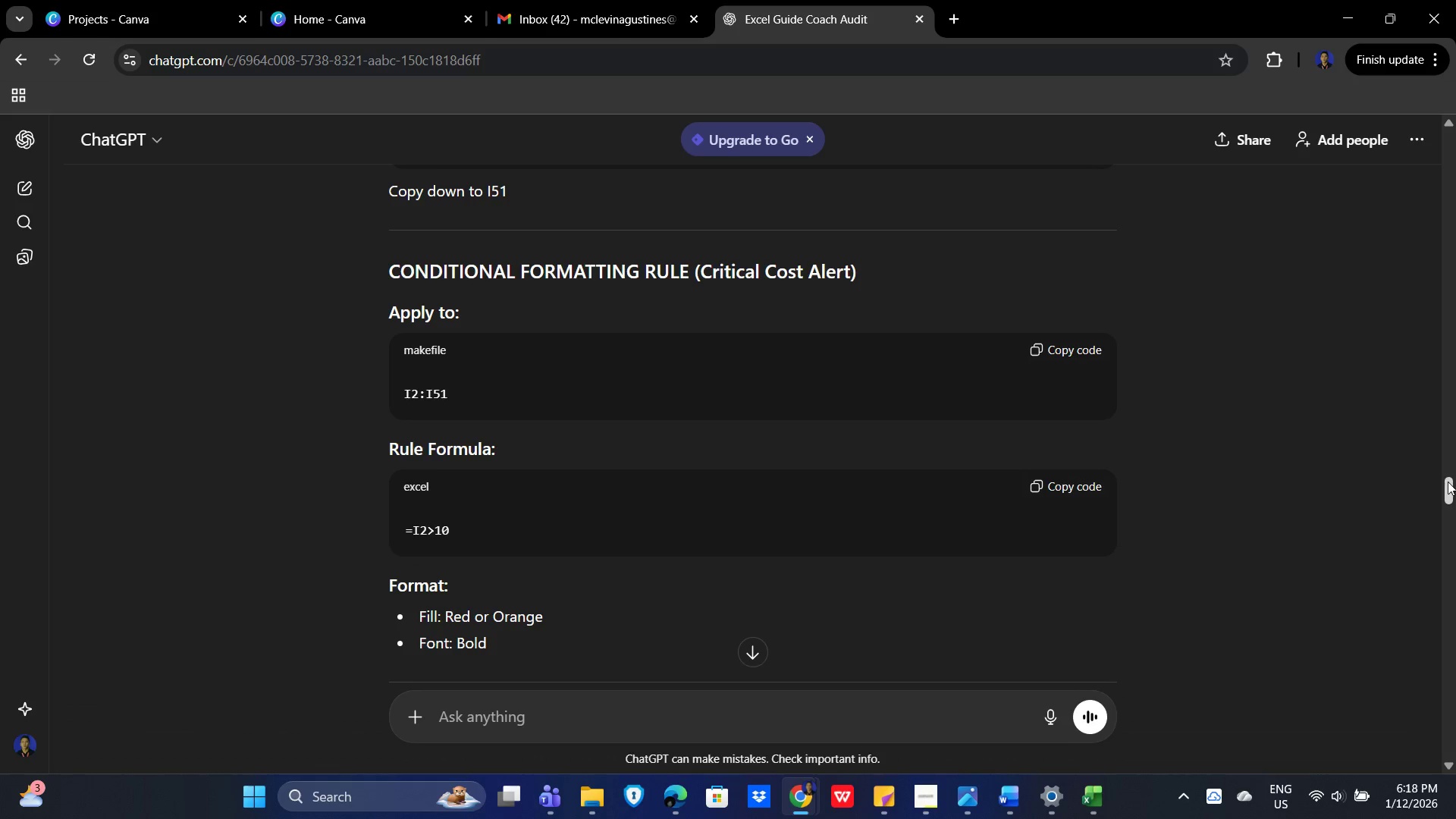 
left_click_drag(start_coordinate=[1451, 482], to_coordinate=[1445, 817])
 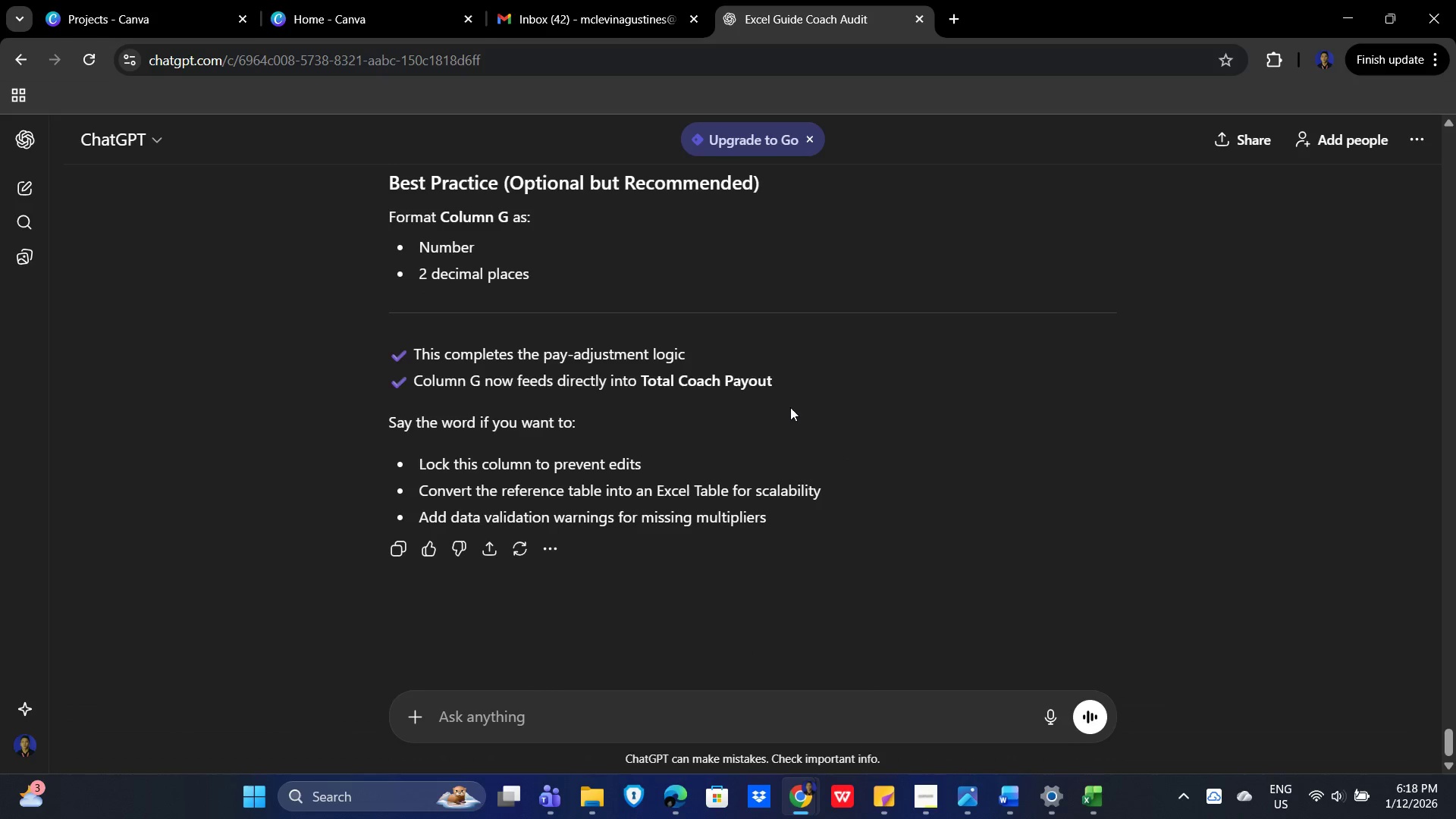 
scroll: coordinate [1094, 407], scroll_direction: up, amount: 9.0
 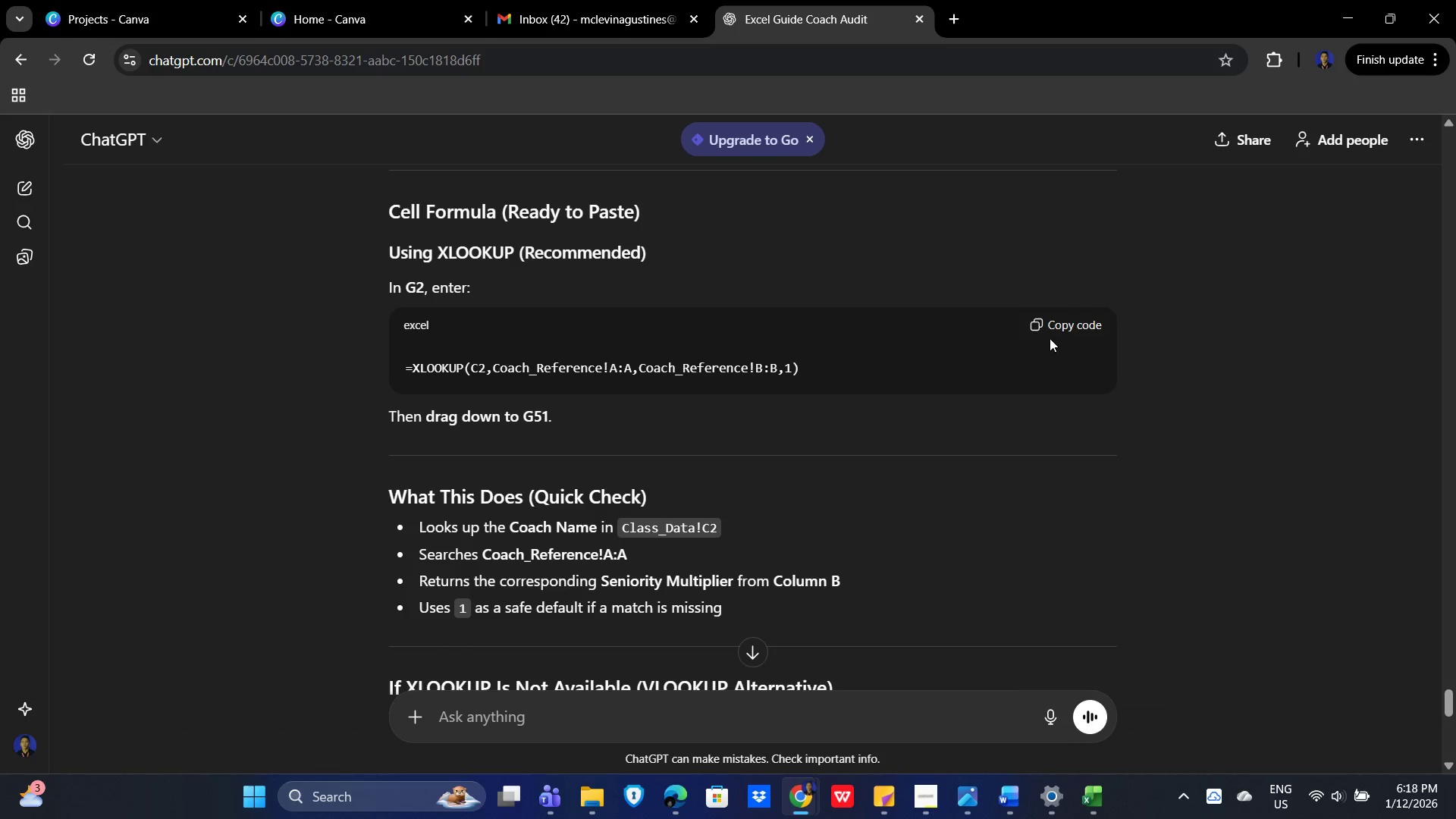 
left_click([1070, 322])
 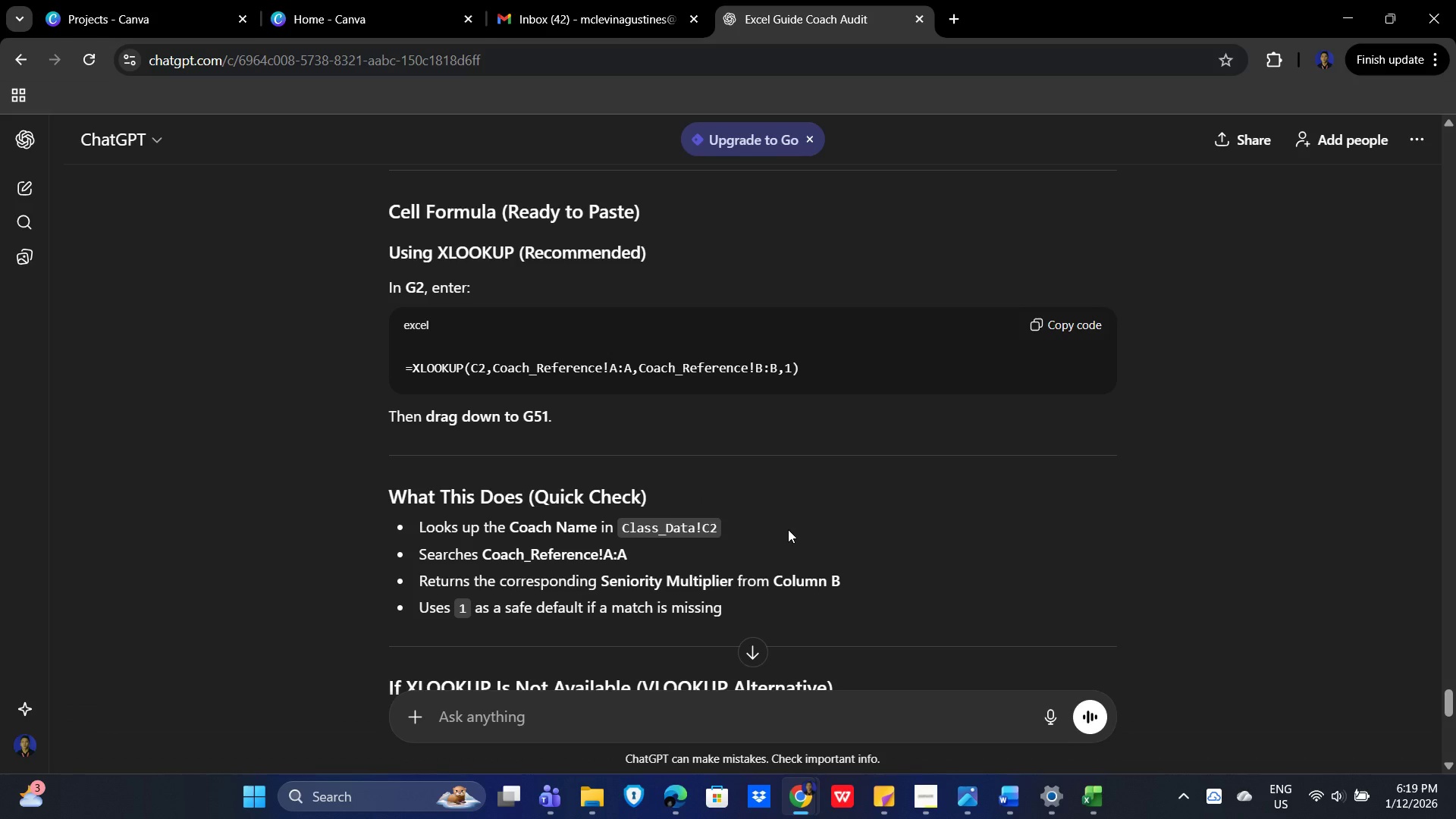 
key(Alt+AltLeft)
 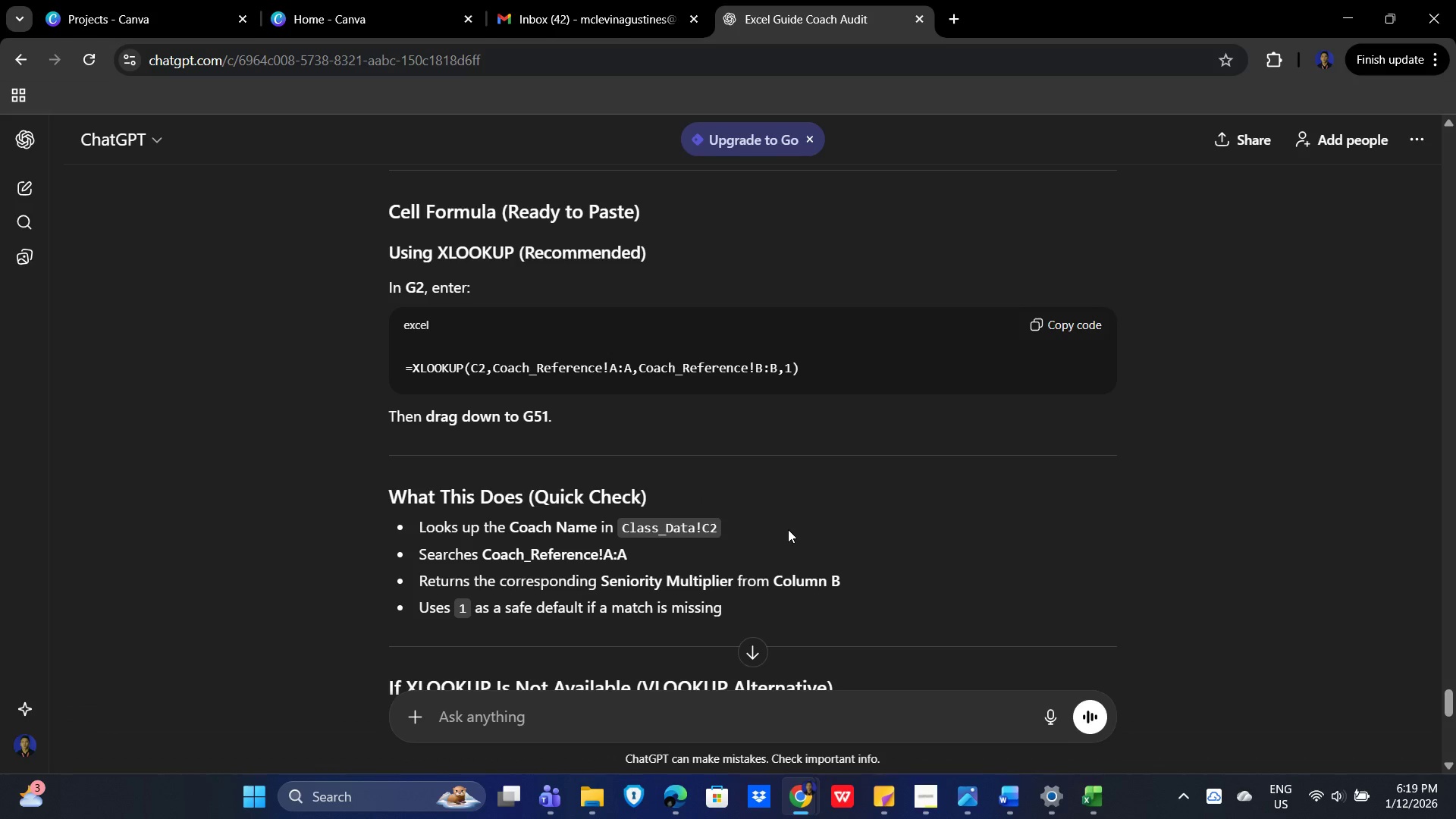 
key(Alt+Tab)
 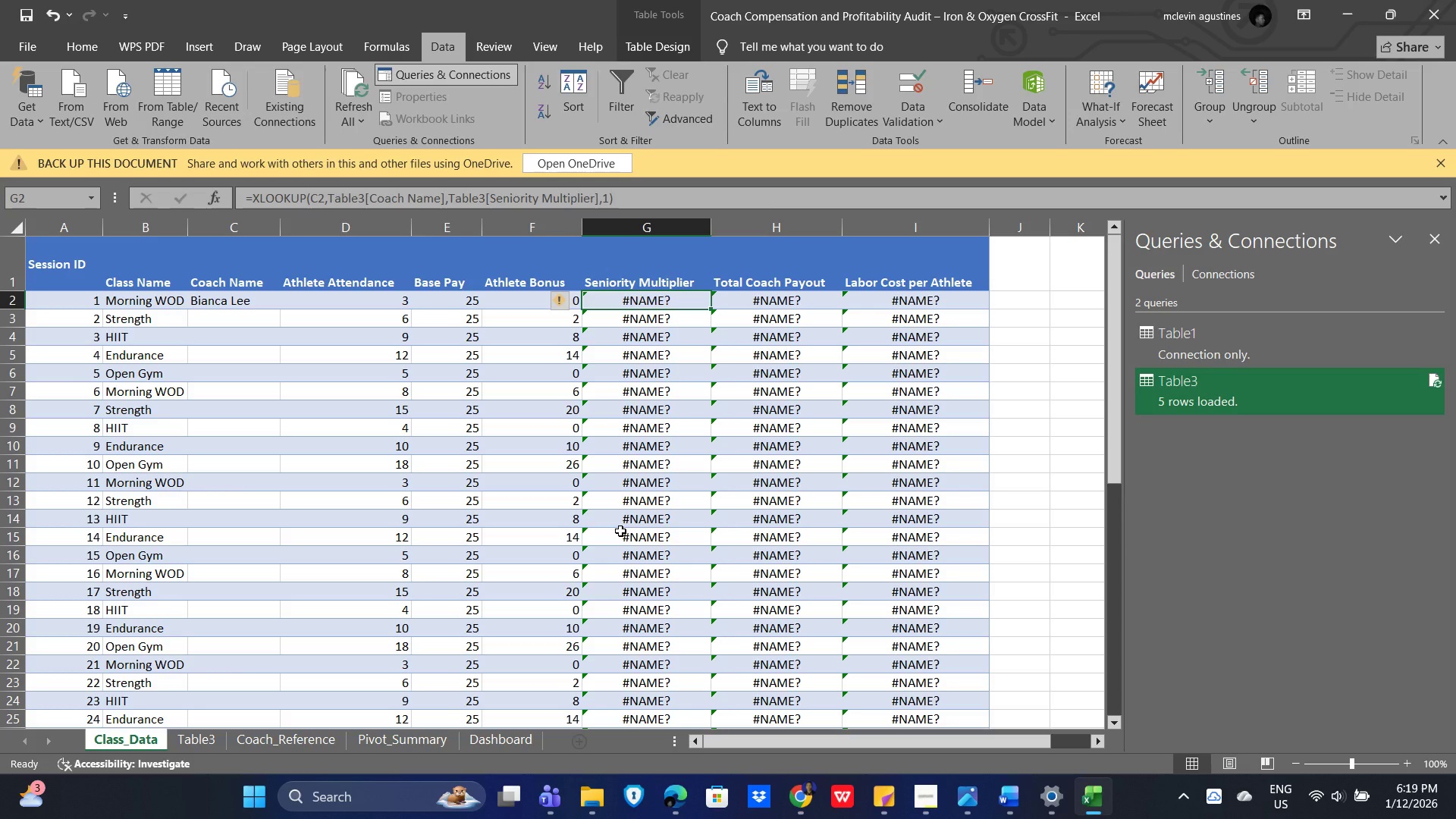 
key(Alt+AltLeft)
 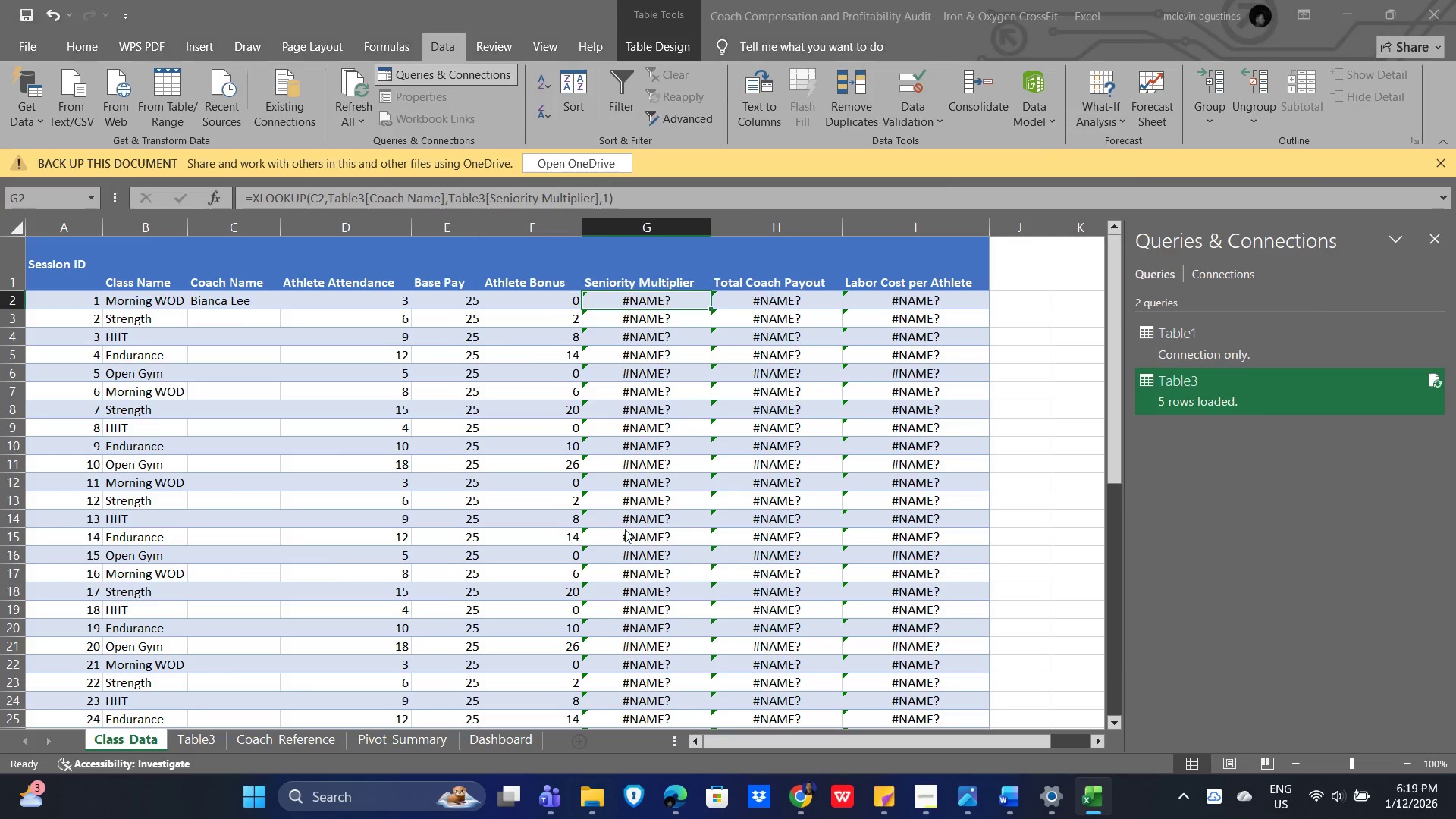 
key(Alt+Tab)
 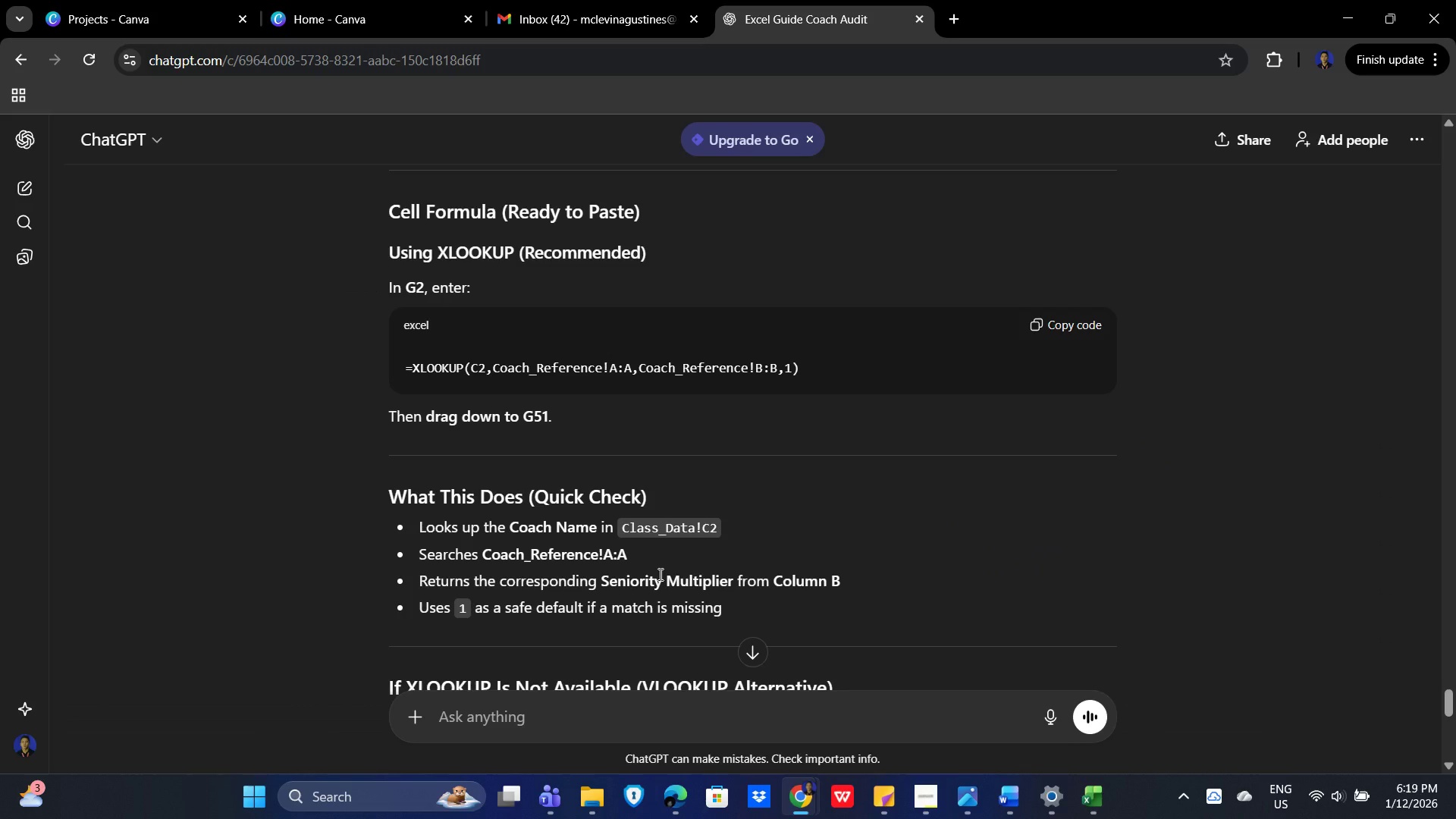 
wait(8.64)
 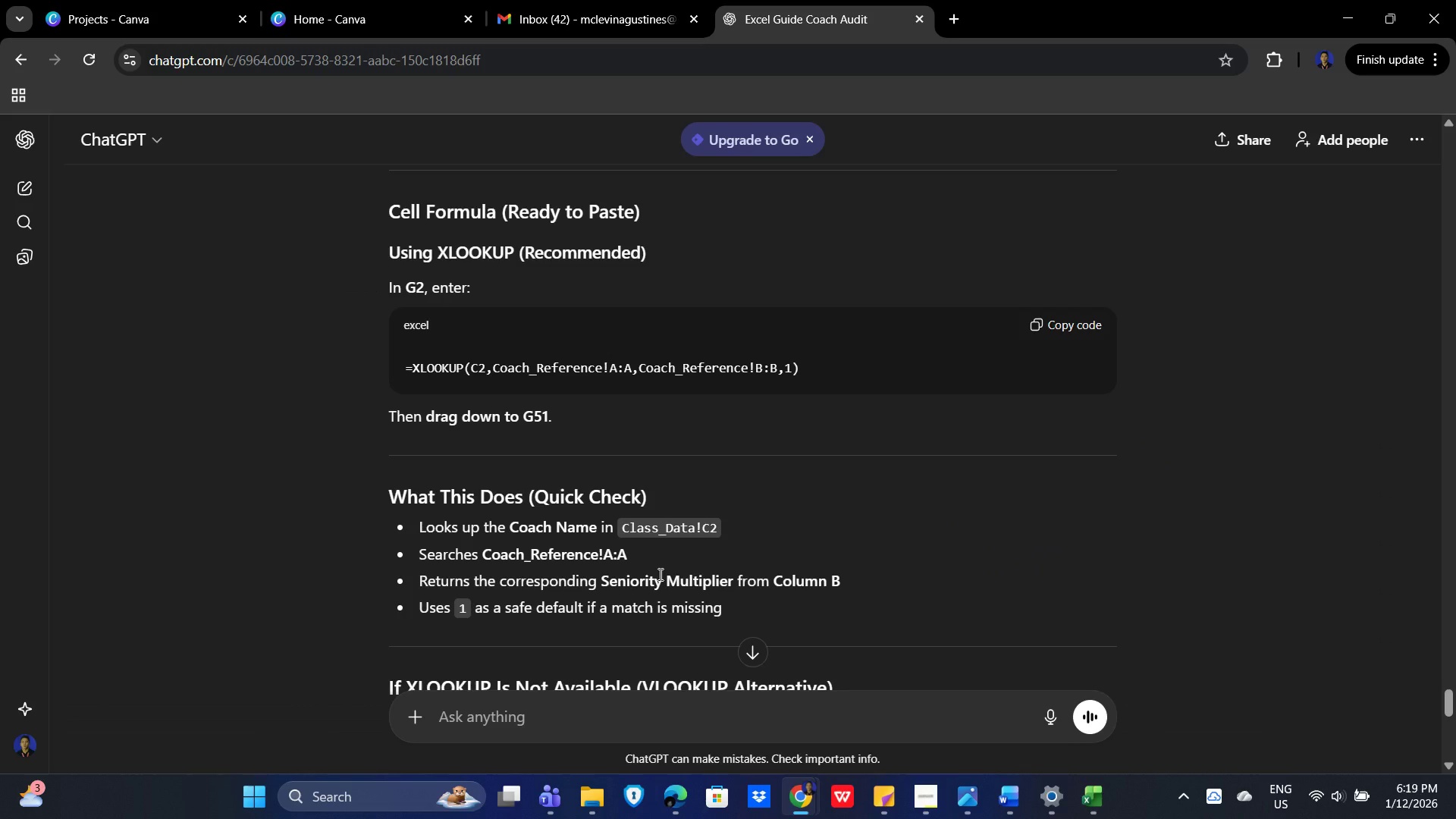 
scroll: coordinate [755, 561], scroll_direction: down, amount: 1.0
 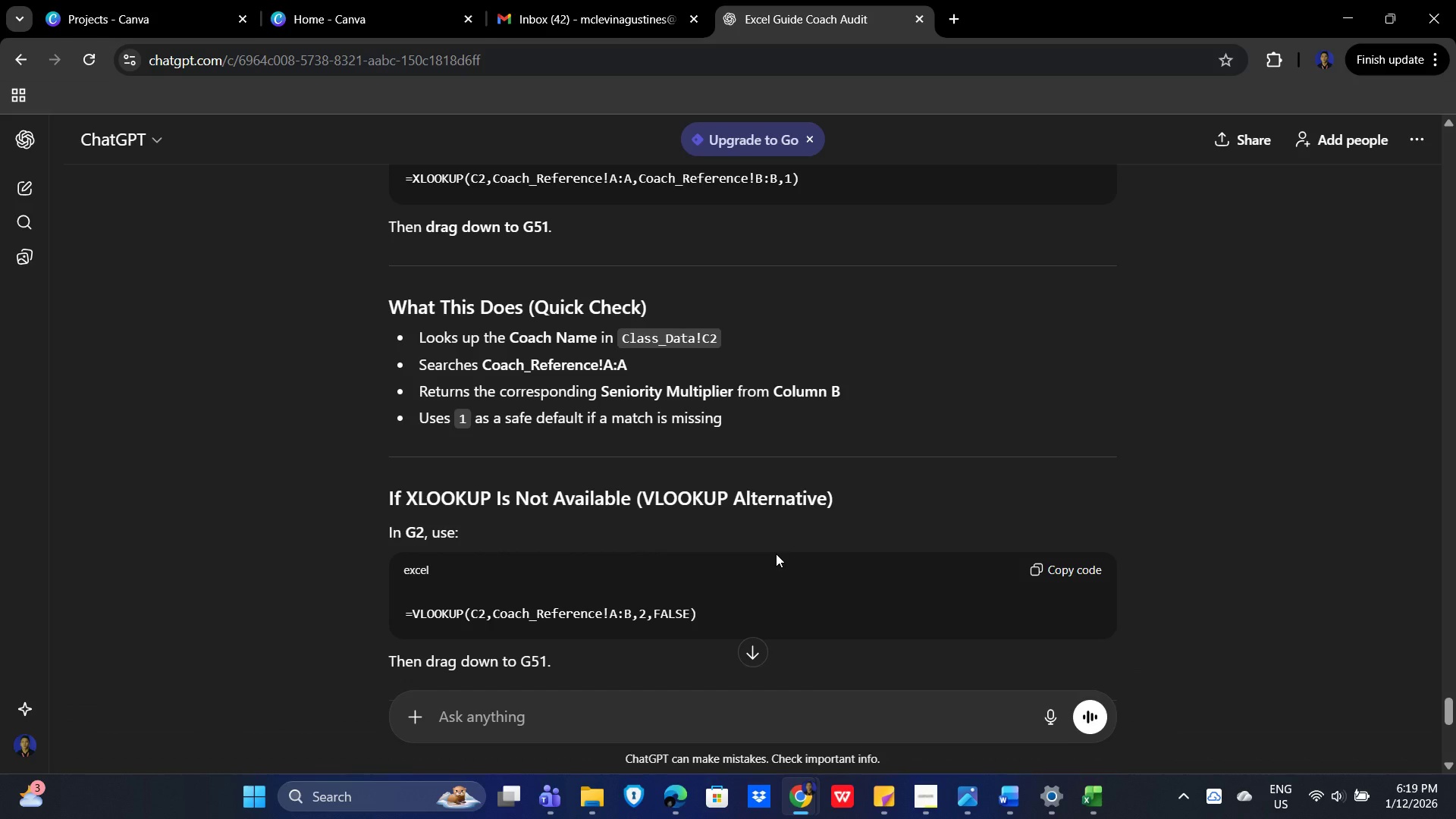 
scroll: coordinate [776, 554], scroll_direction: up, amount: 1.0
 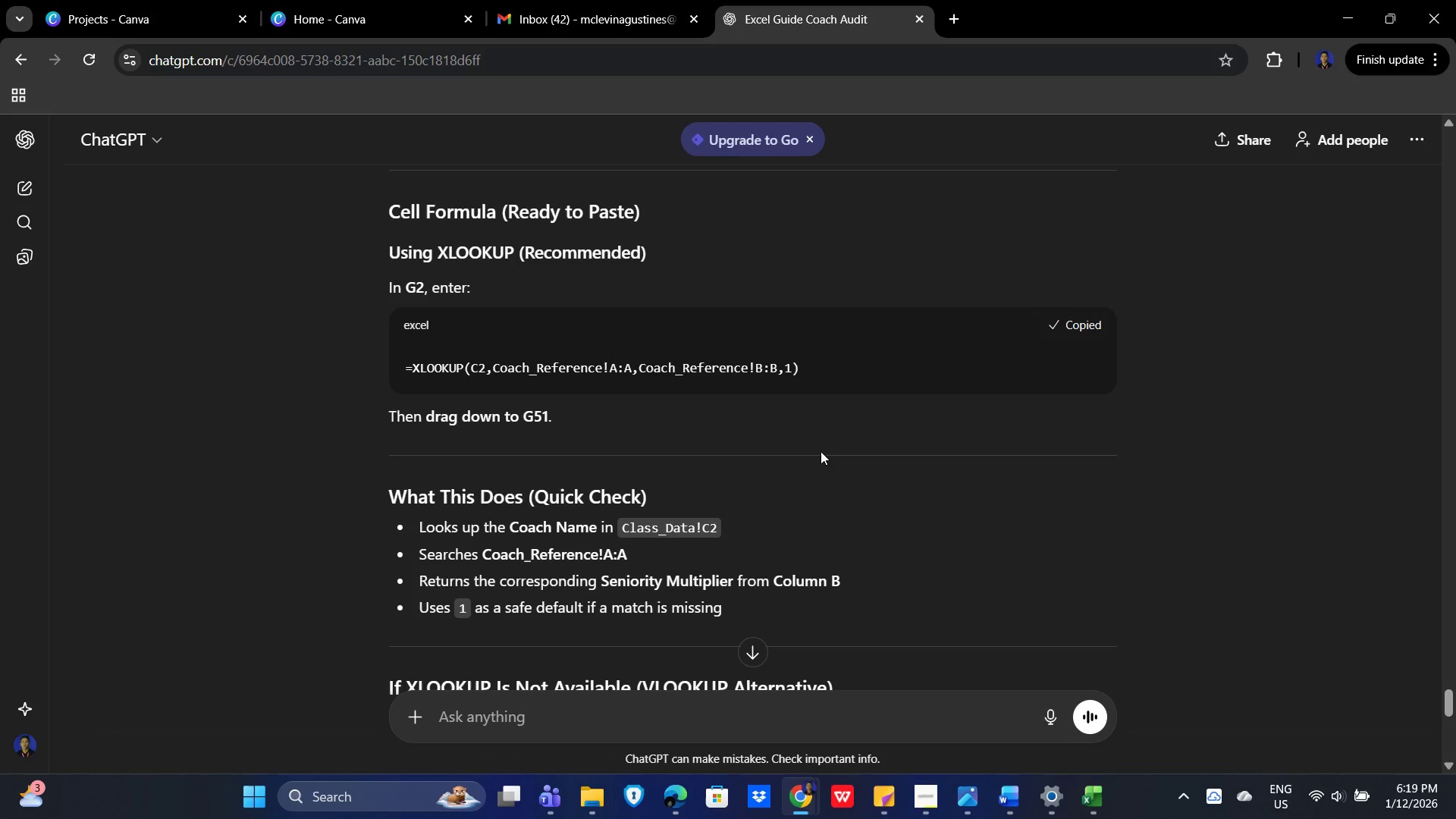 
key(Alt+Tab)
 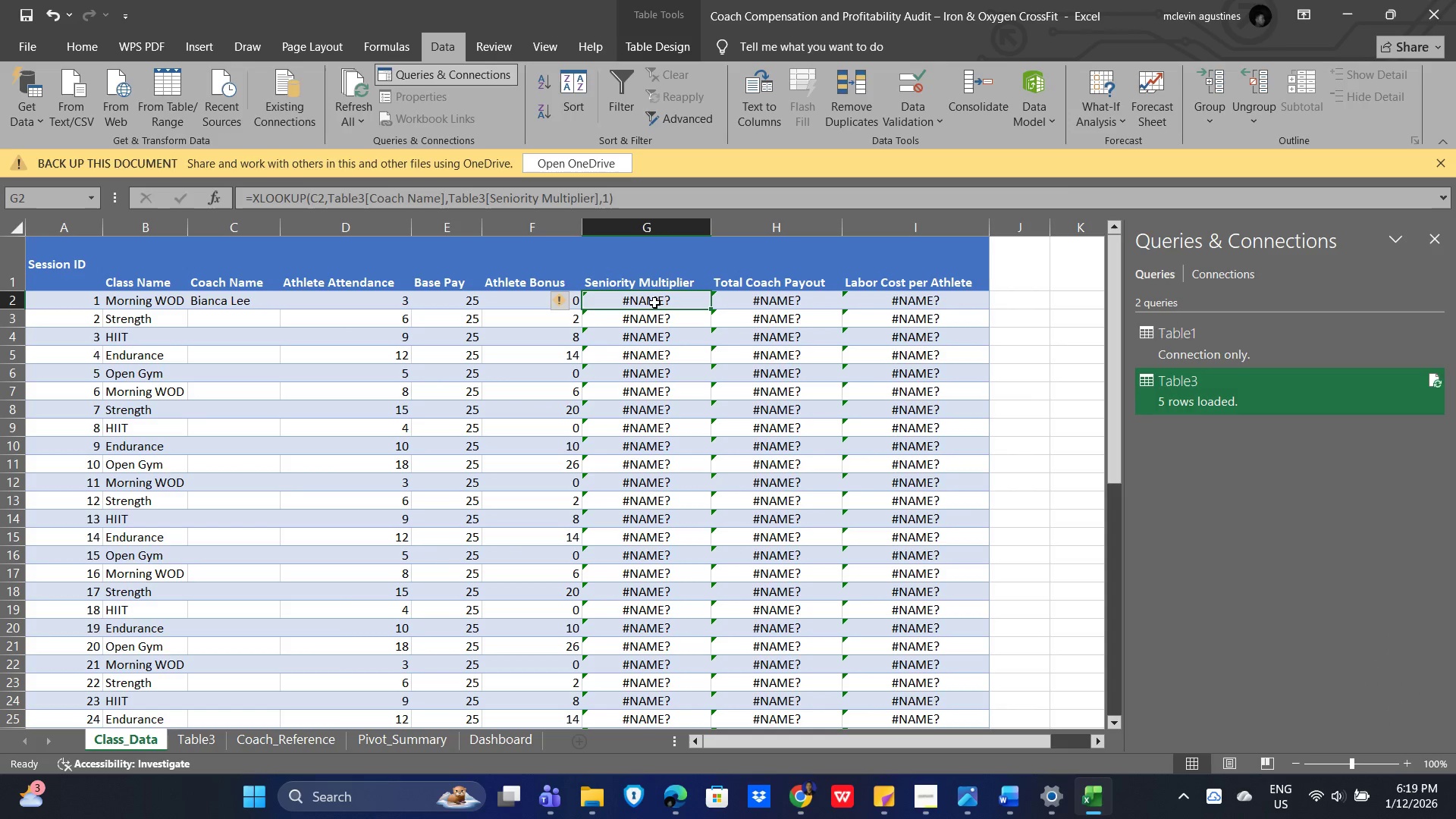 
double_click([654, 303])
 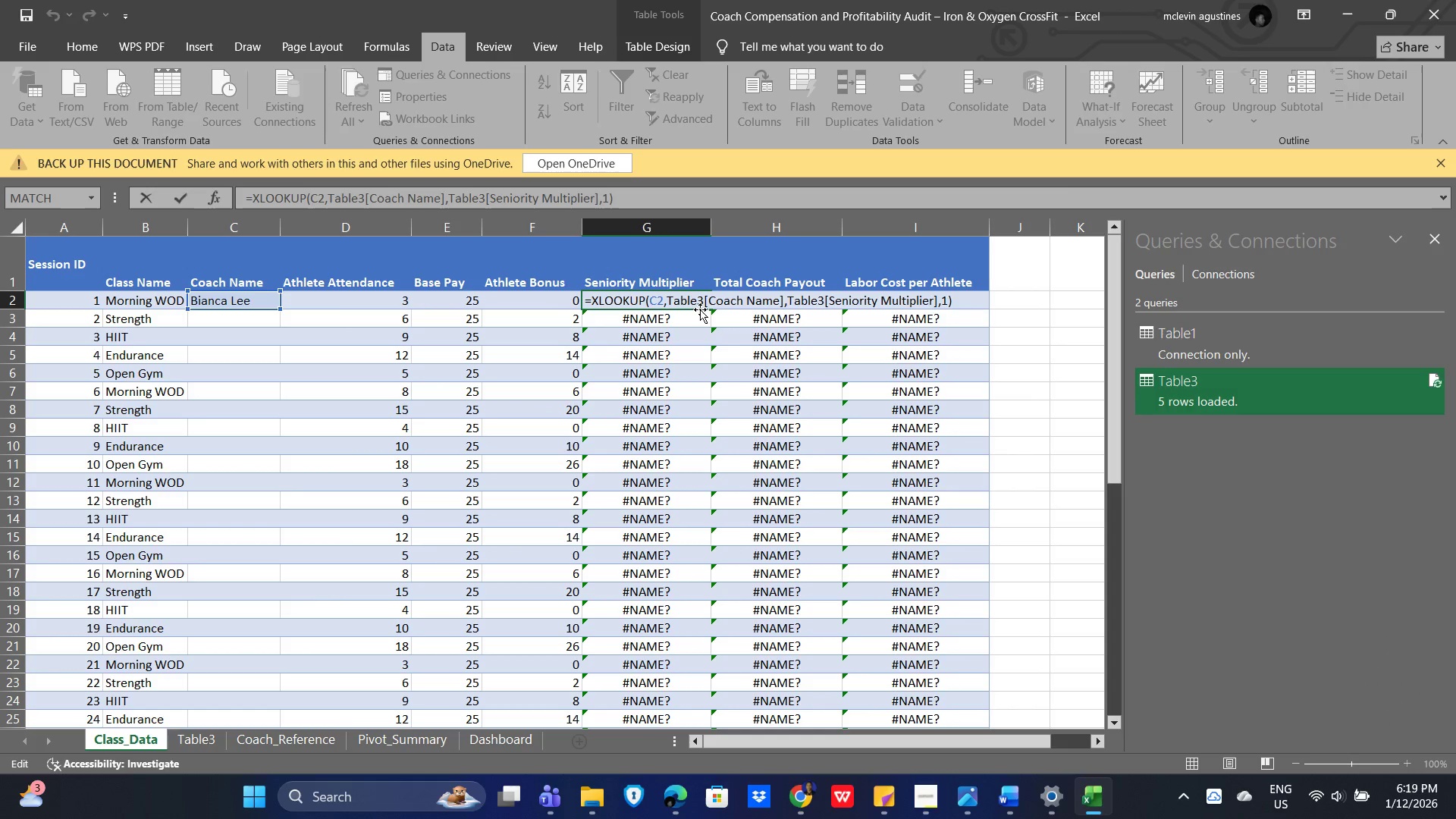 
key(Control+A)
 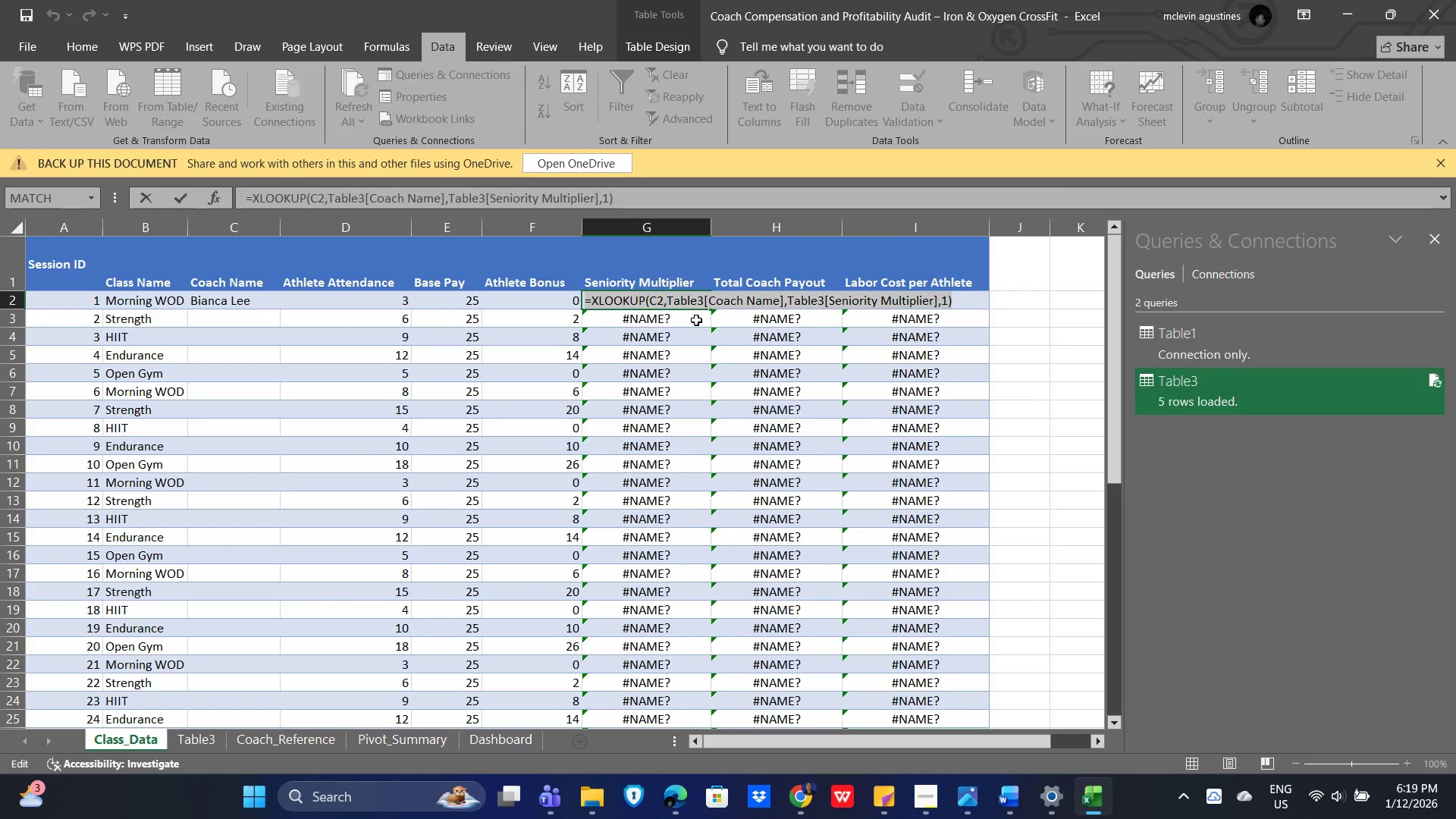 
key(Backspace)
 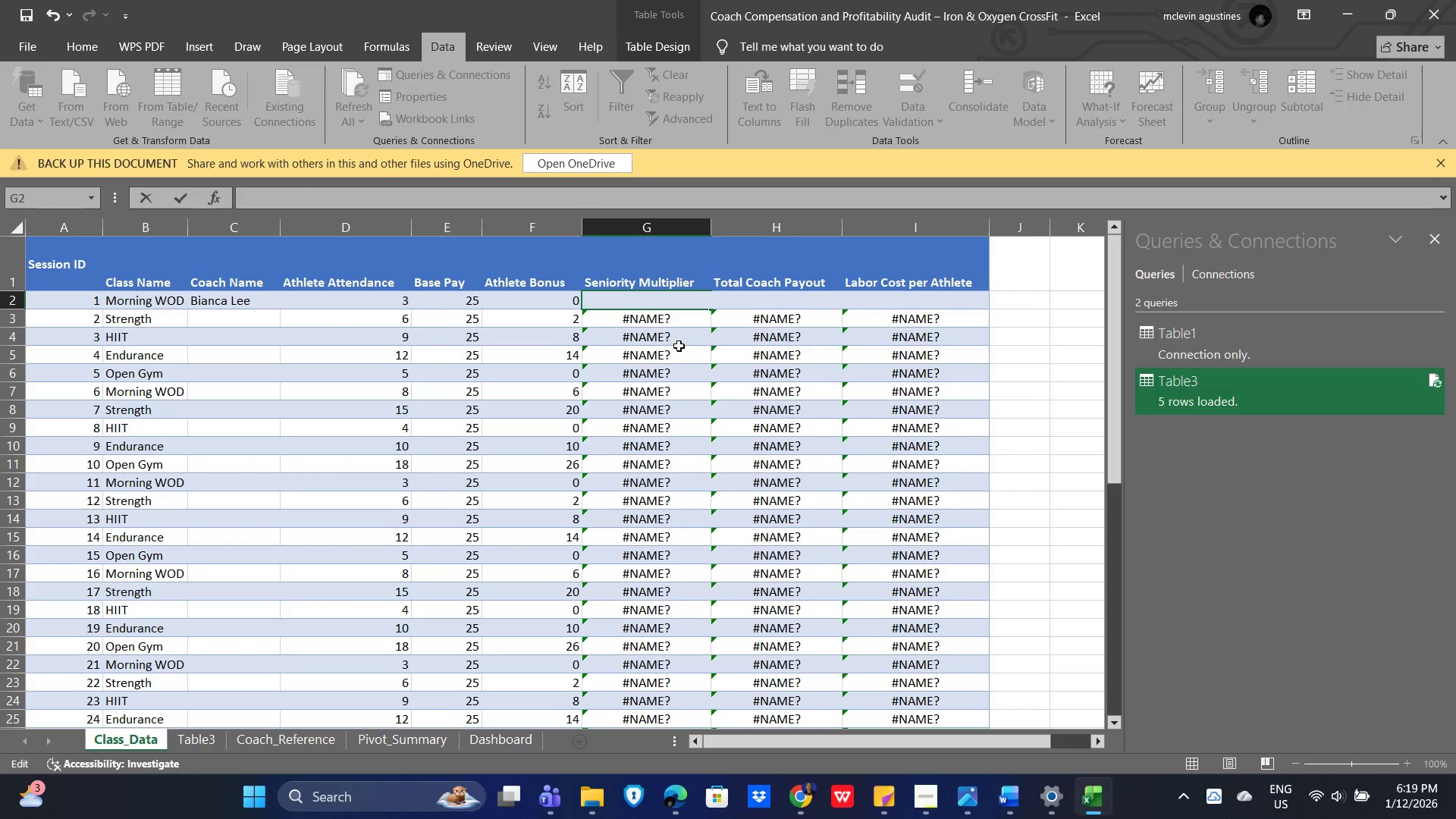 
key(Control+V)
 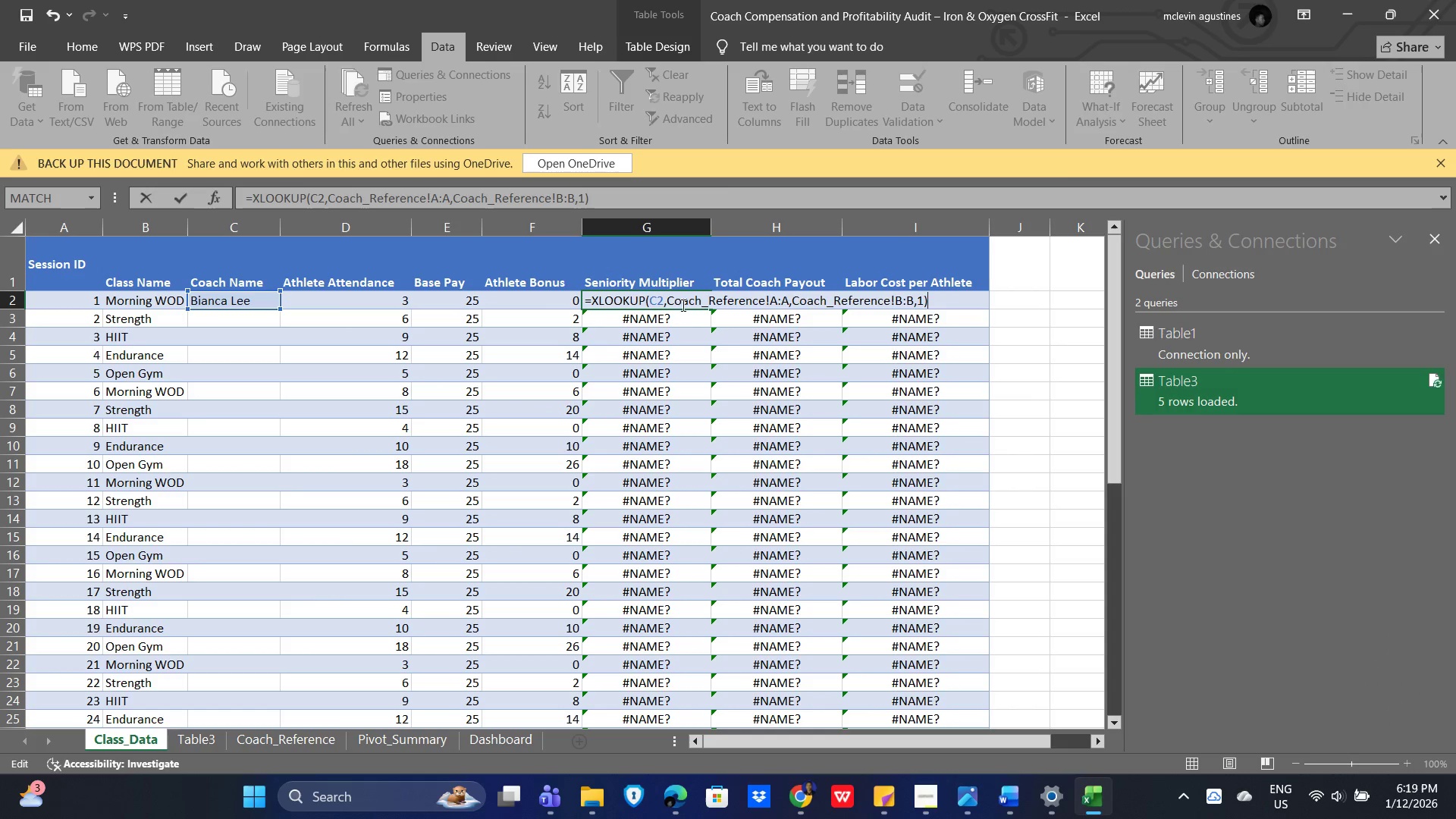 
left_click([669, 297])
 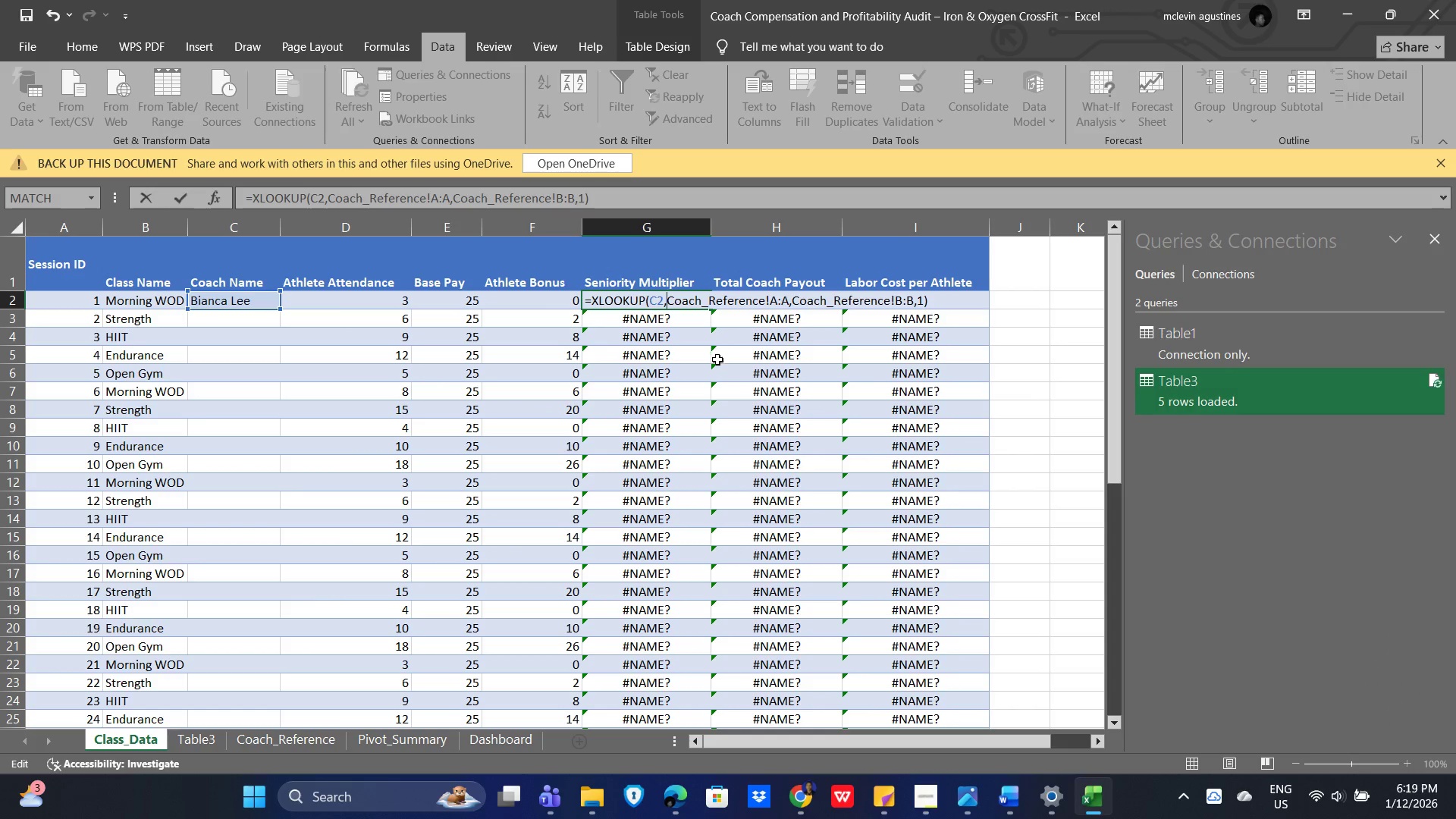 
key(Space)
 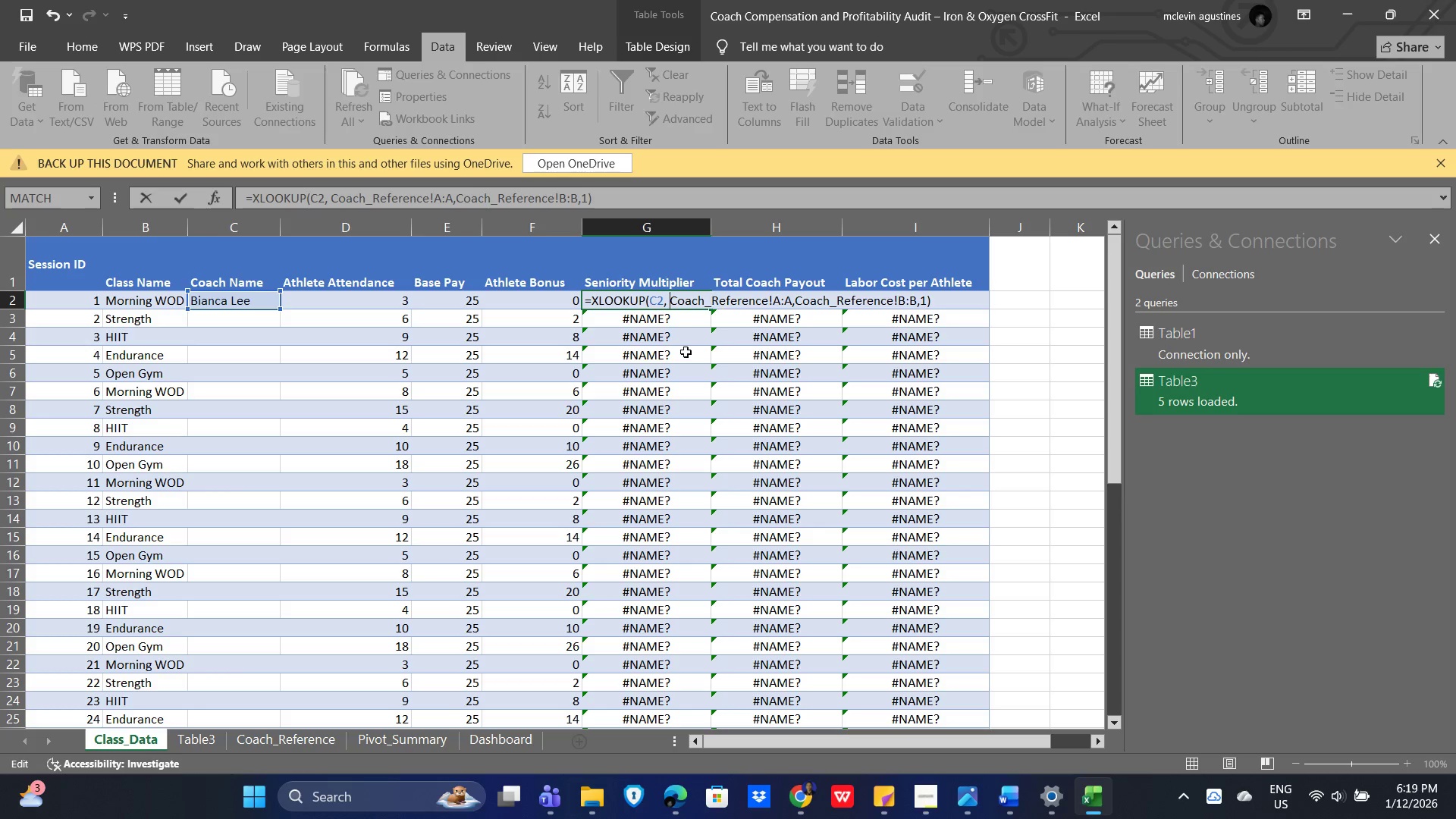 
wait(10.5)
 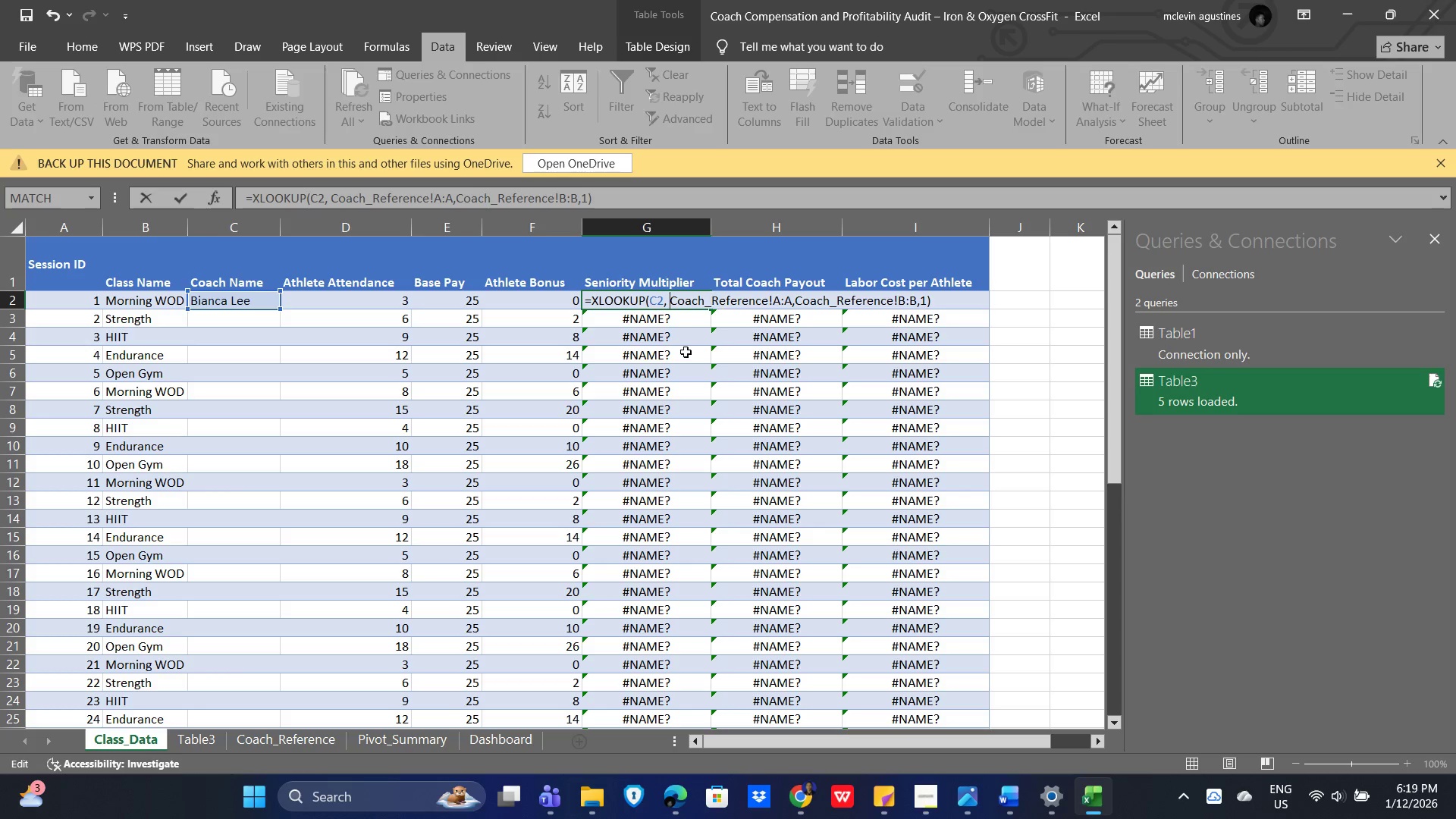 
left_click([797, 298])
 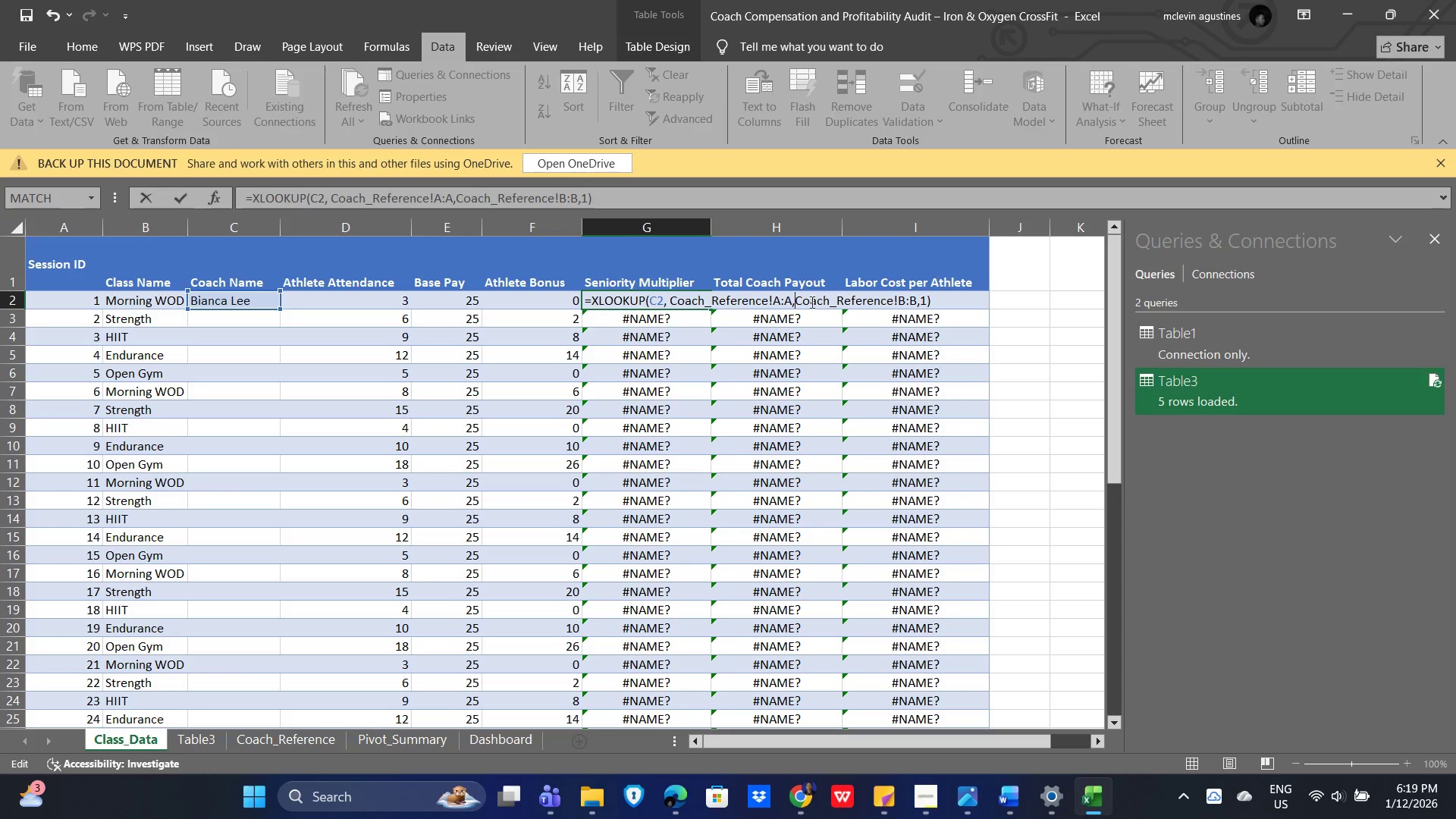 
key(Space)
 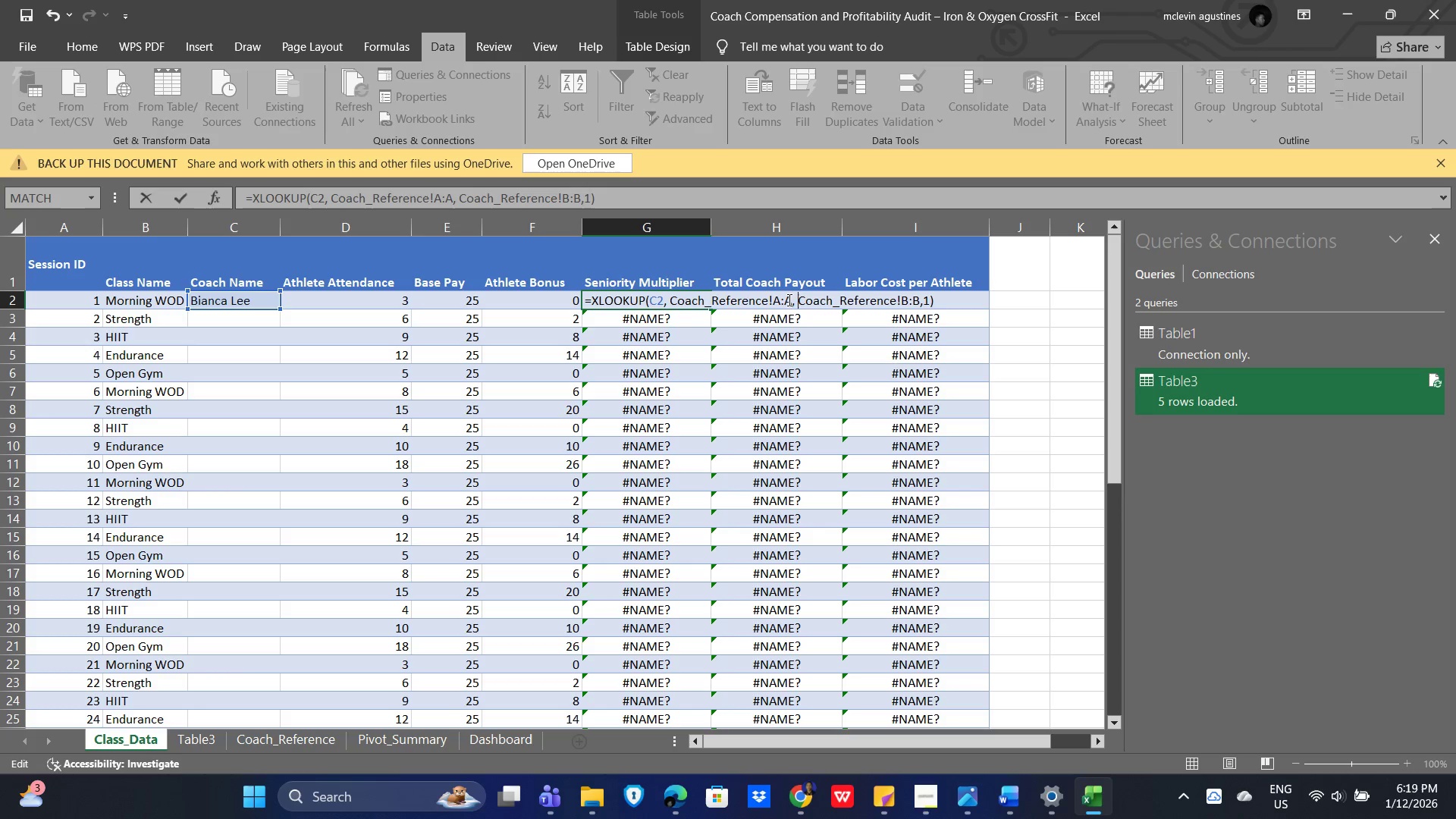 
left_click_drag(start_coordinate=[789, 300], to_coordinate=[671, 299])
 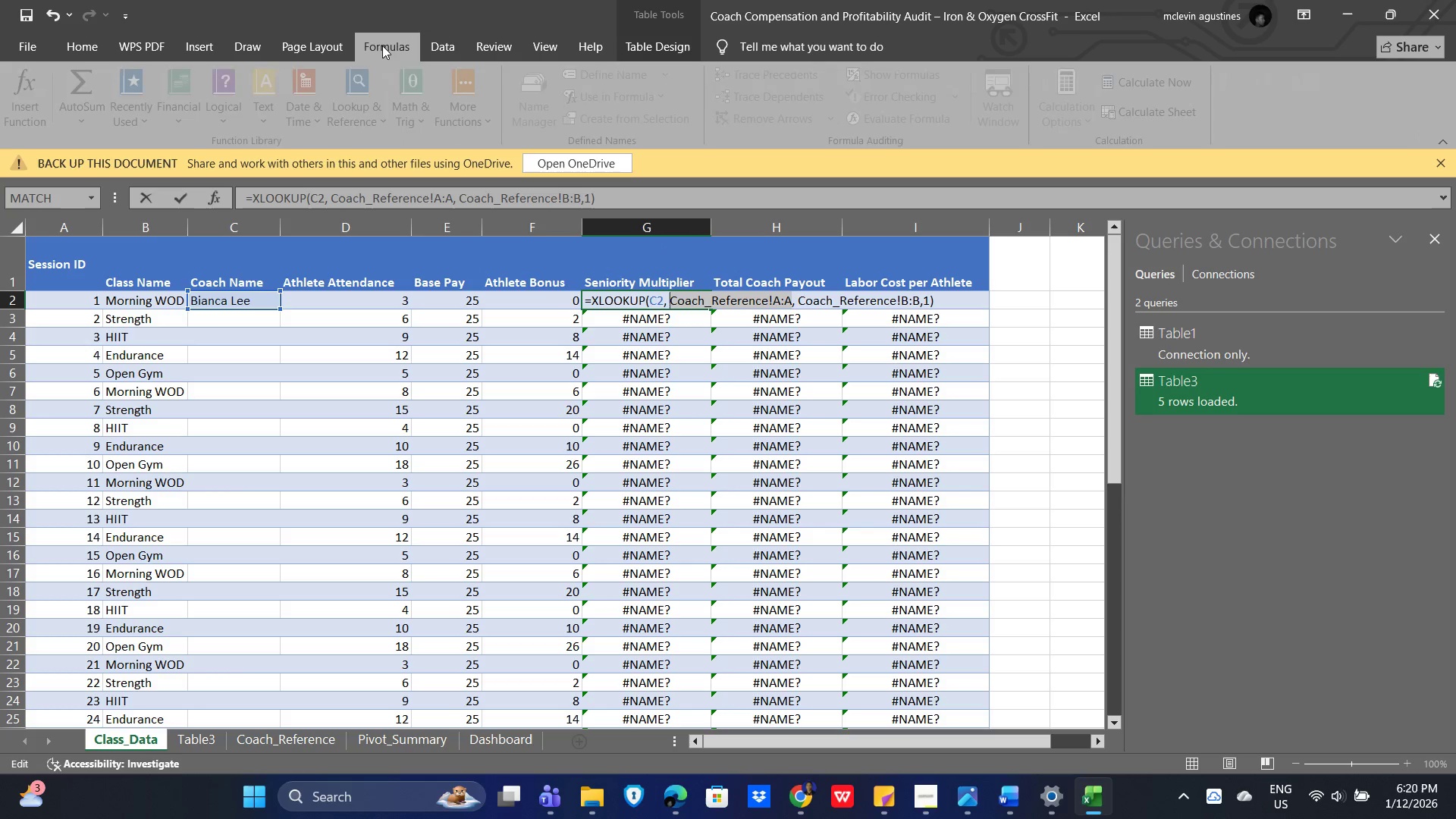 
wait(22.0)
 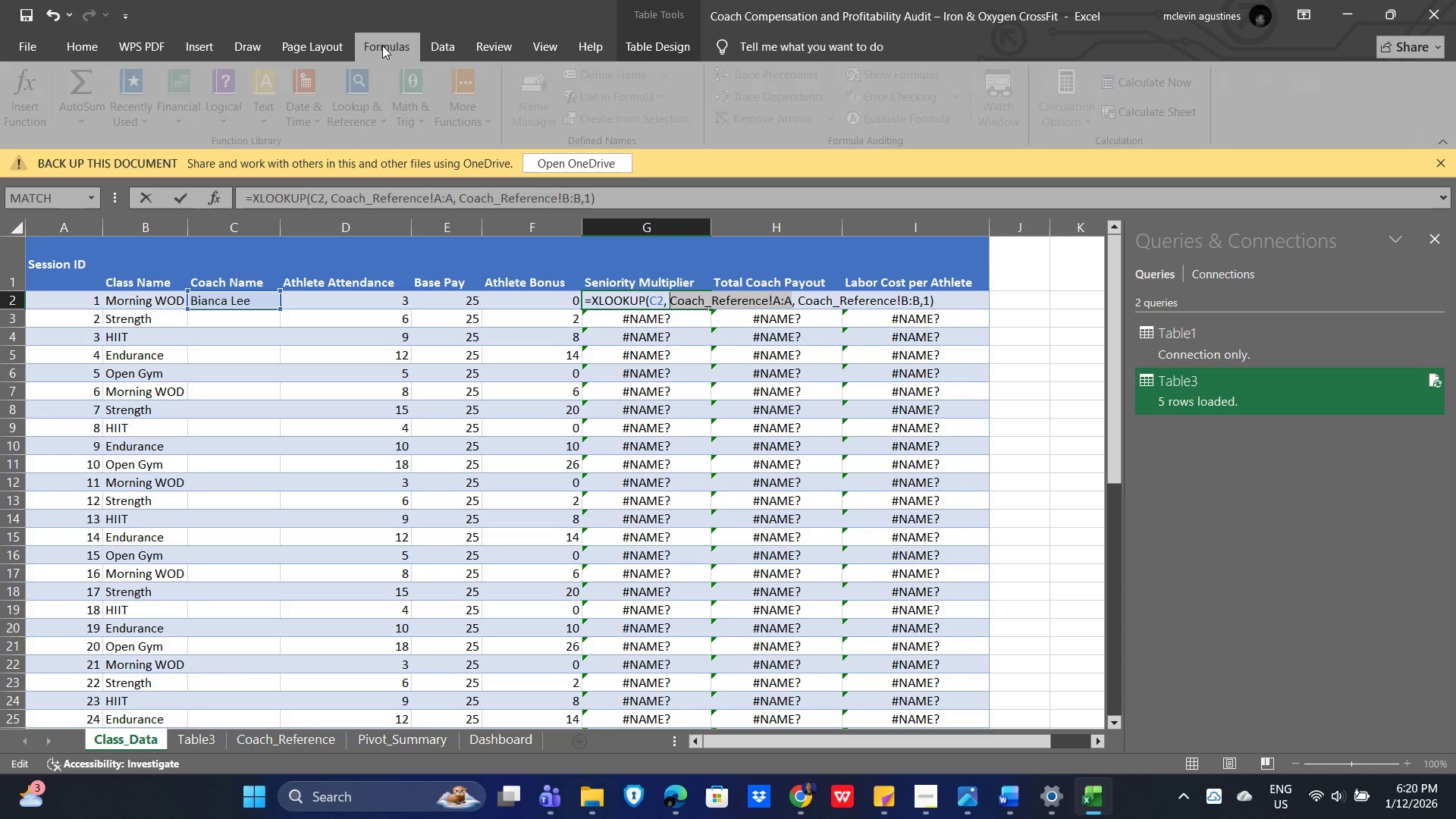 
left_click([221, 120])
 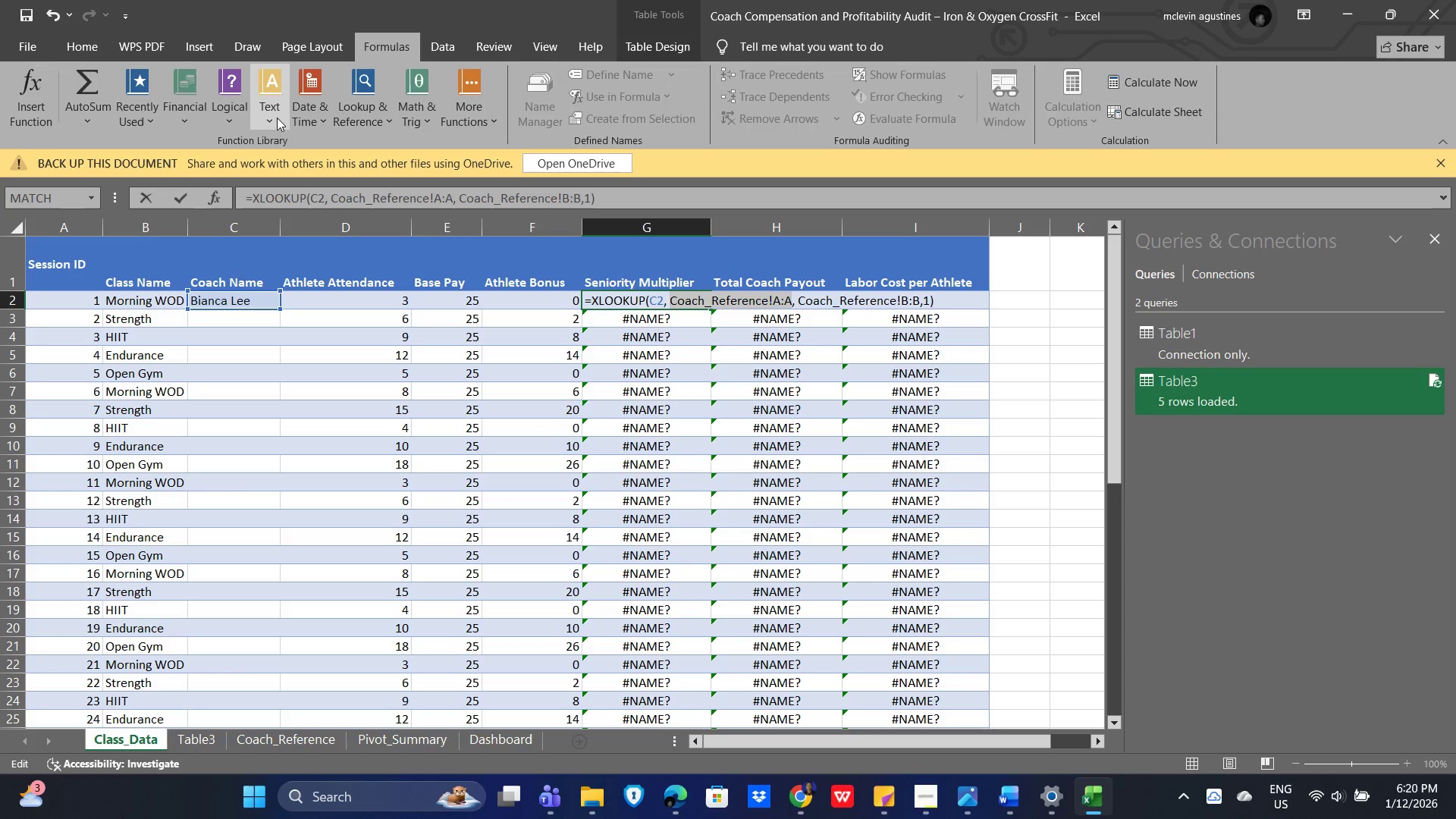 
left_click([272, 118])
 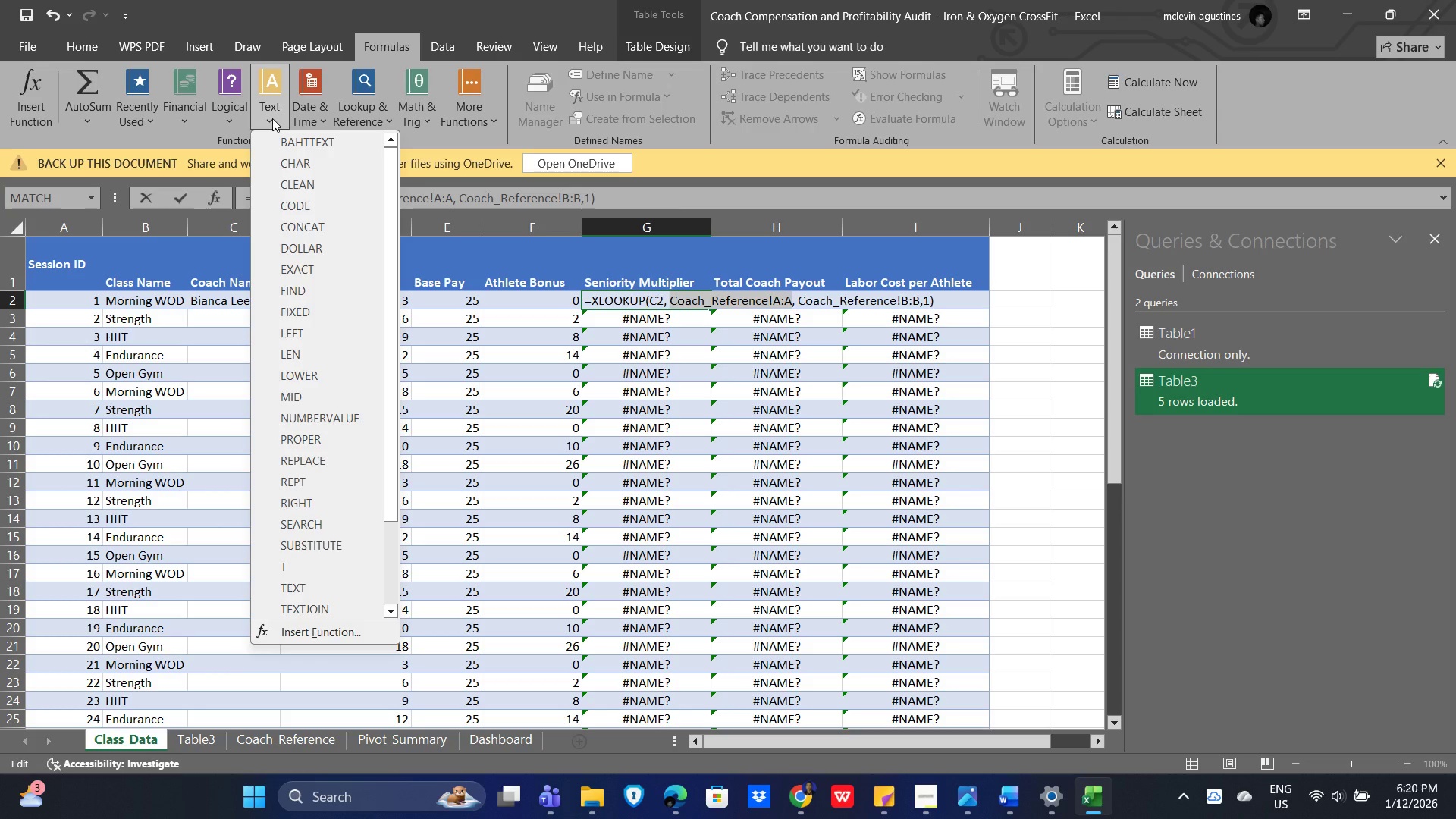 
left_click([272, 118])
 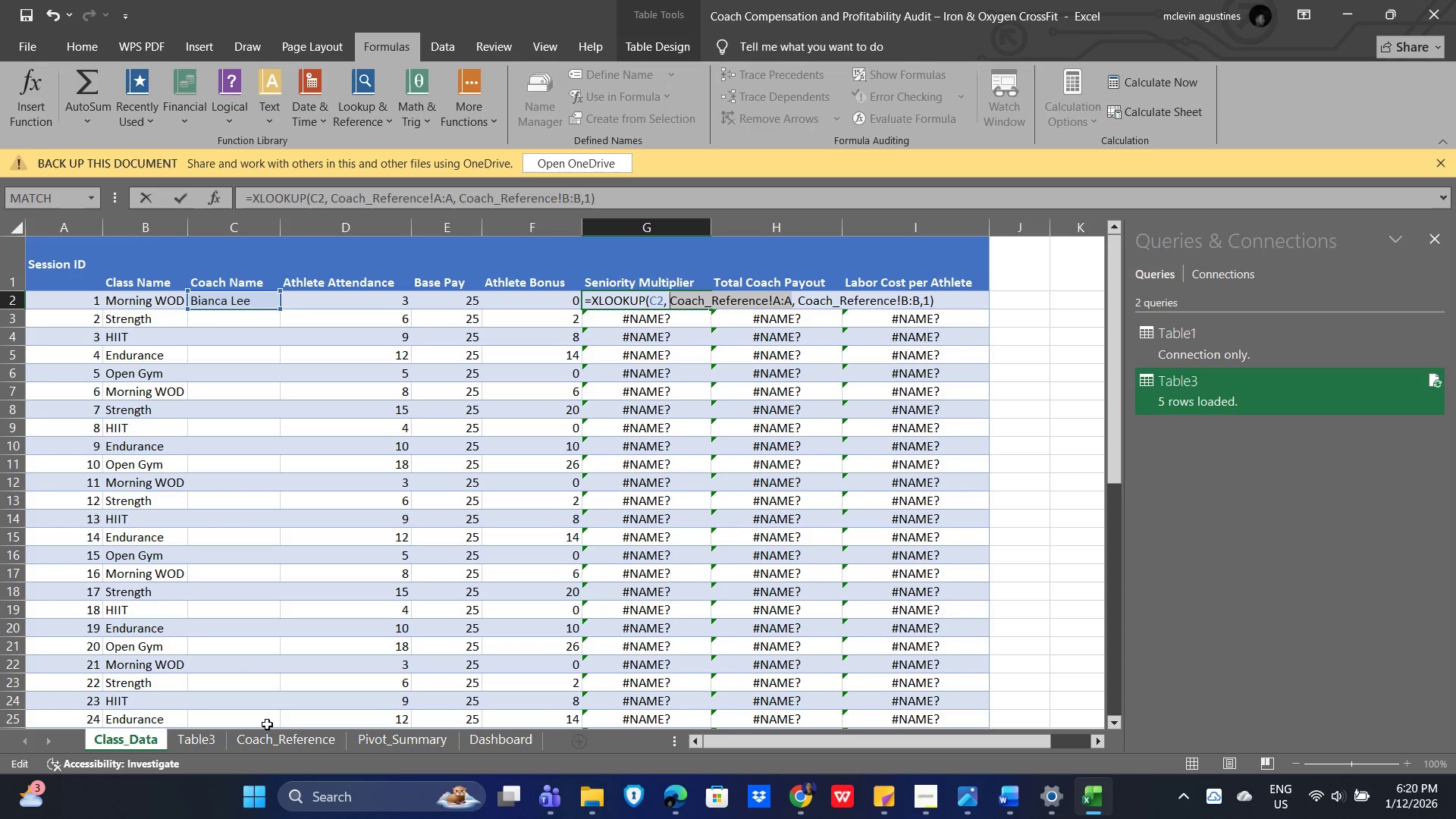 
left_click([187, 743])
 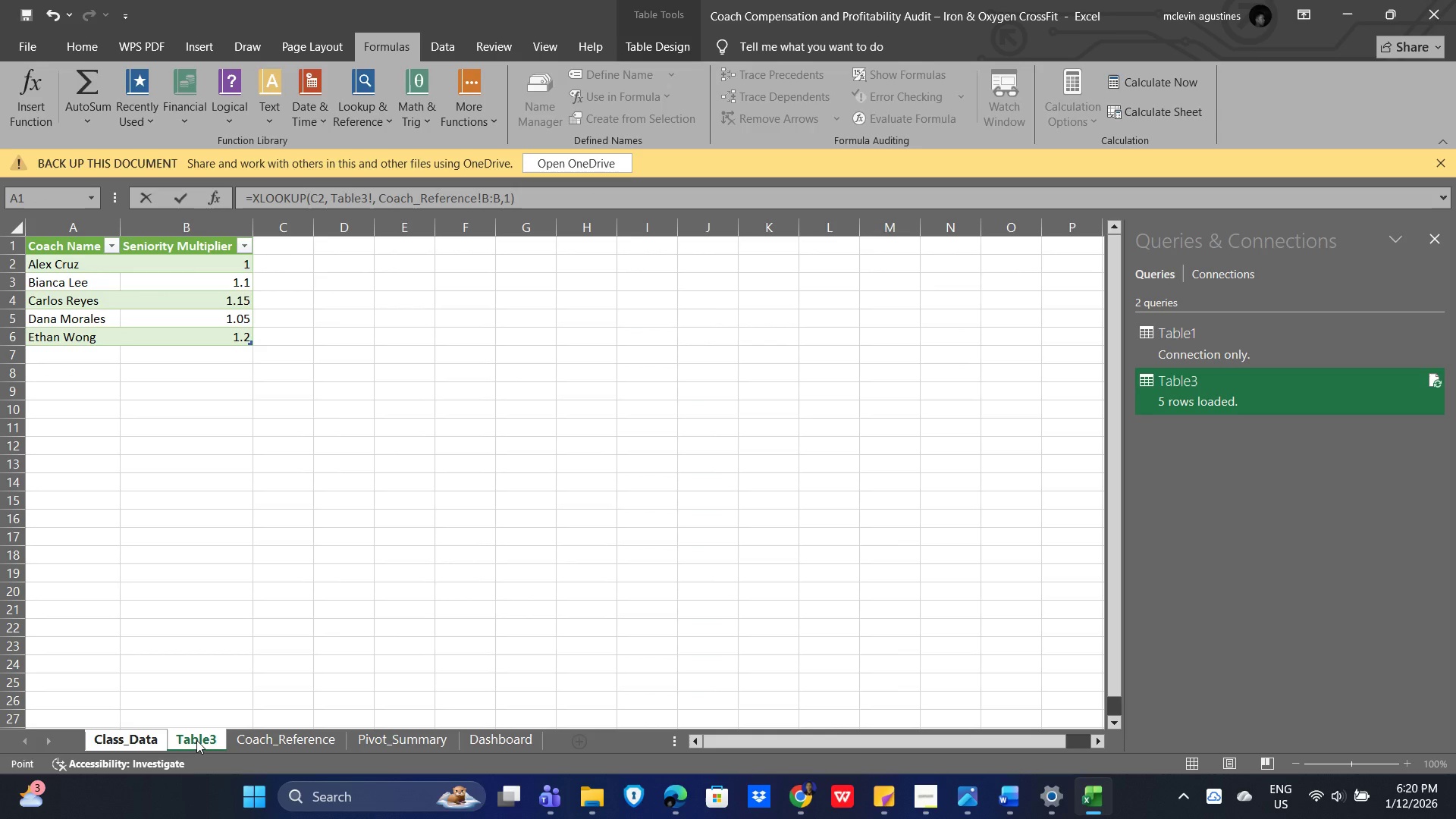 
right_click([196, 740])
 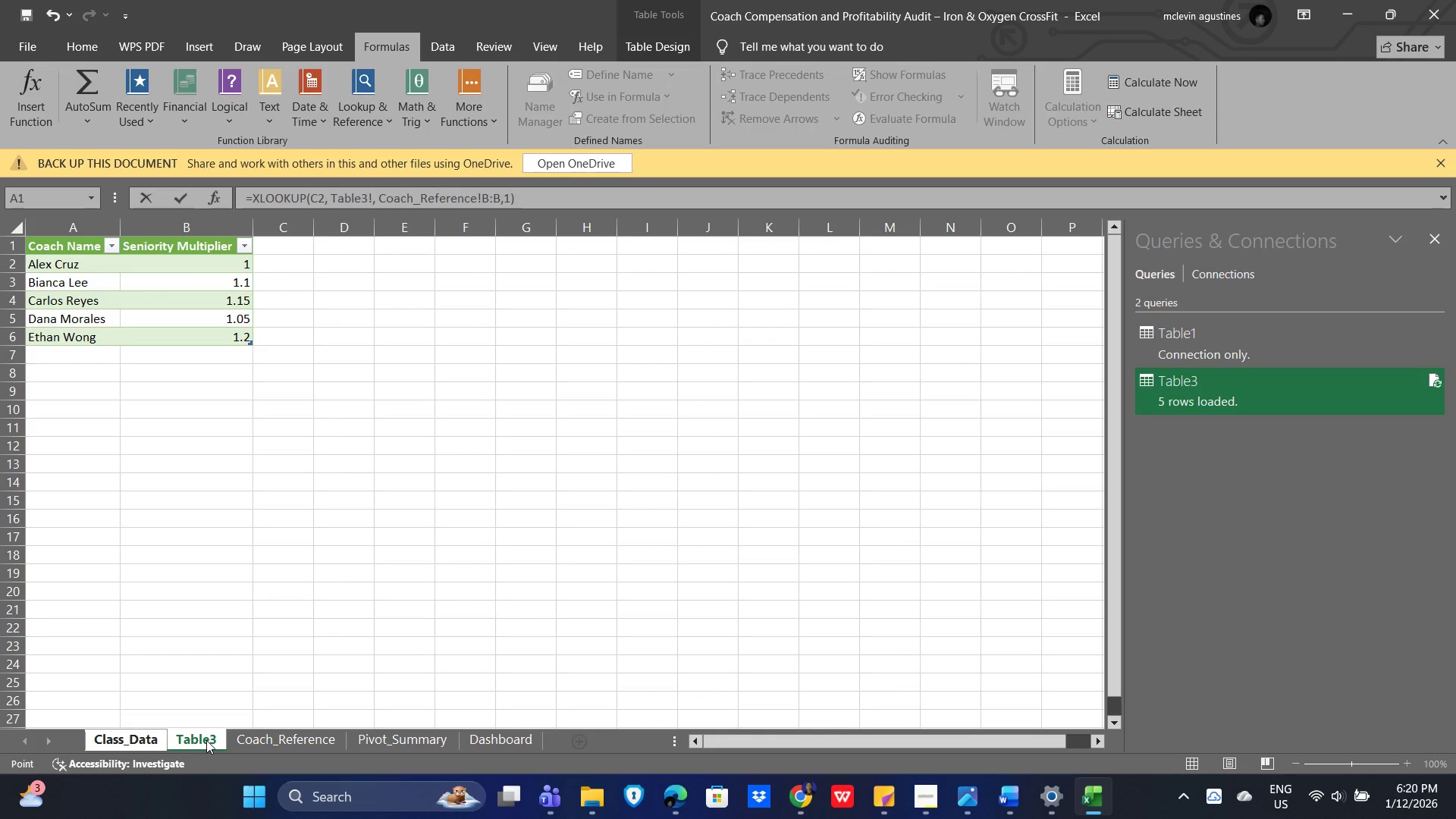 
double_click([204, 739])
 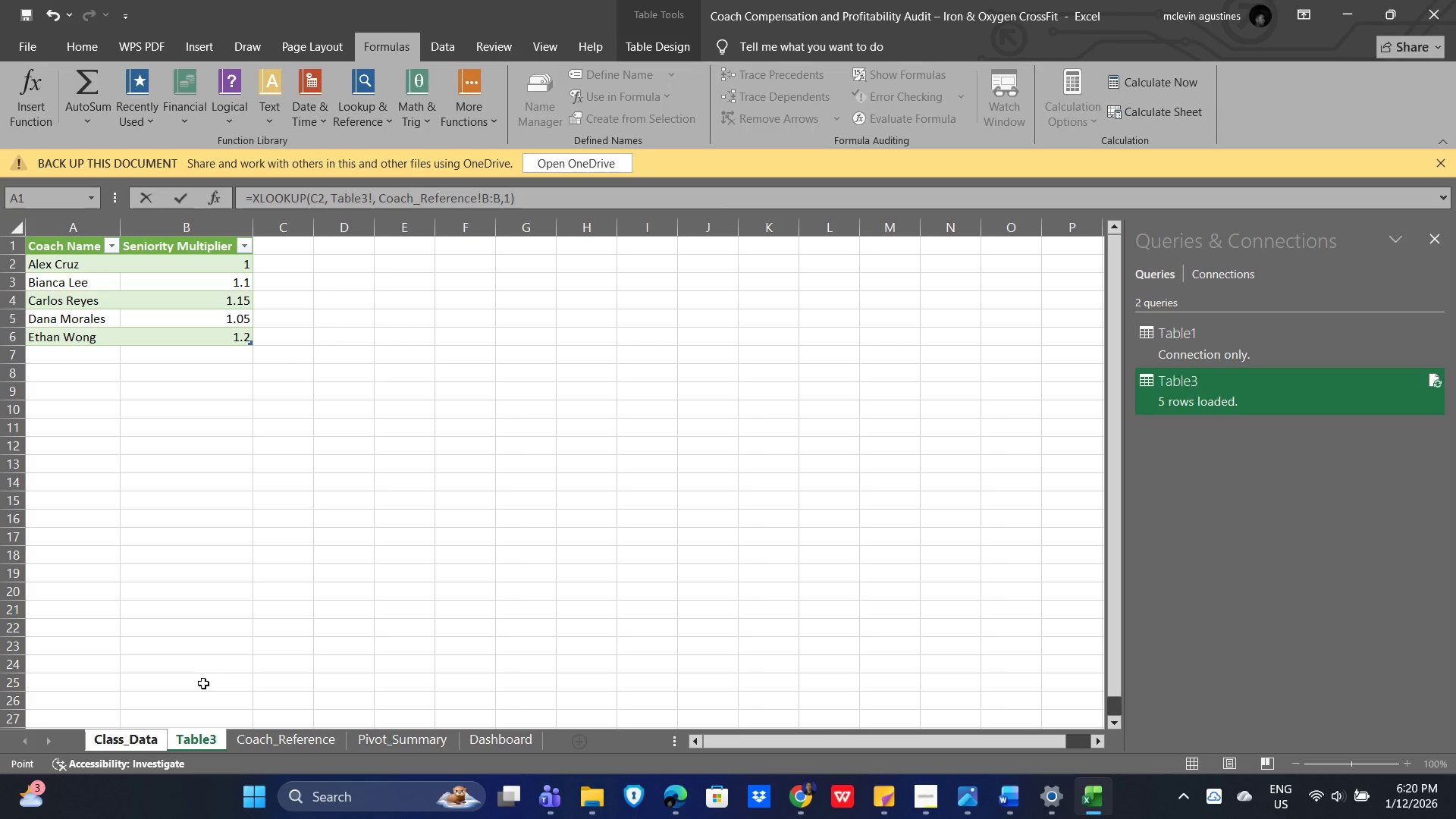 
right_click([208, 702])
 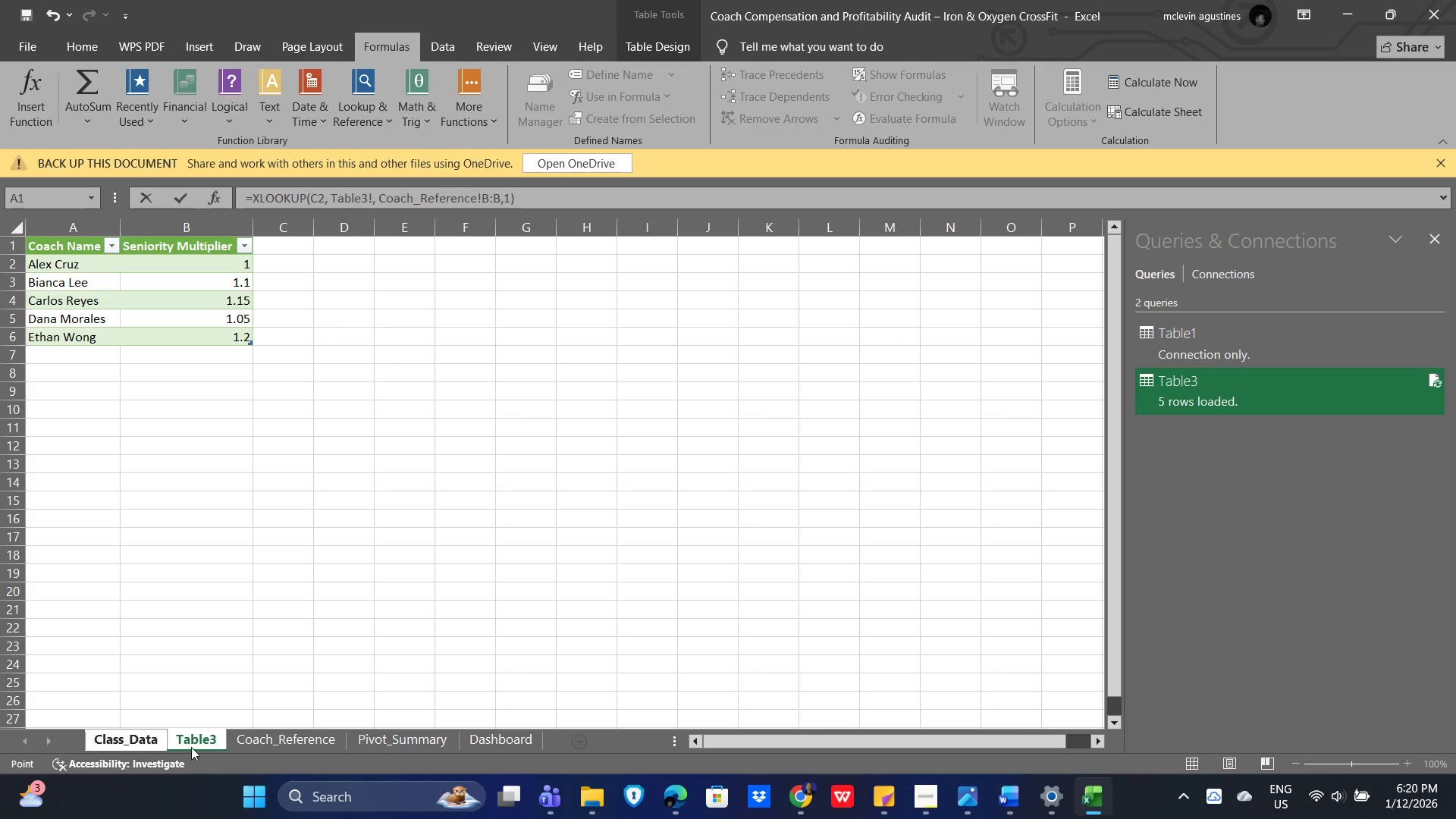 
right_click([191, 745])
 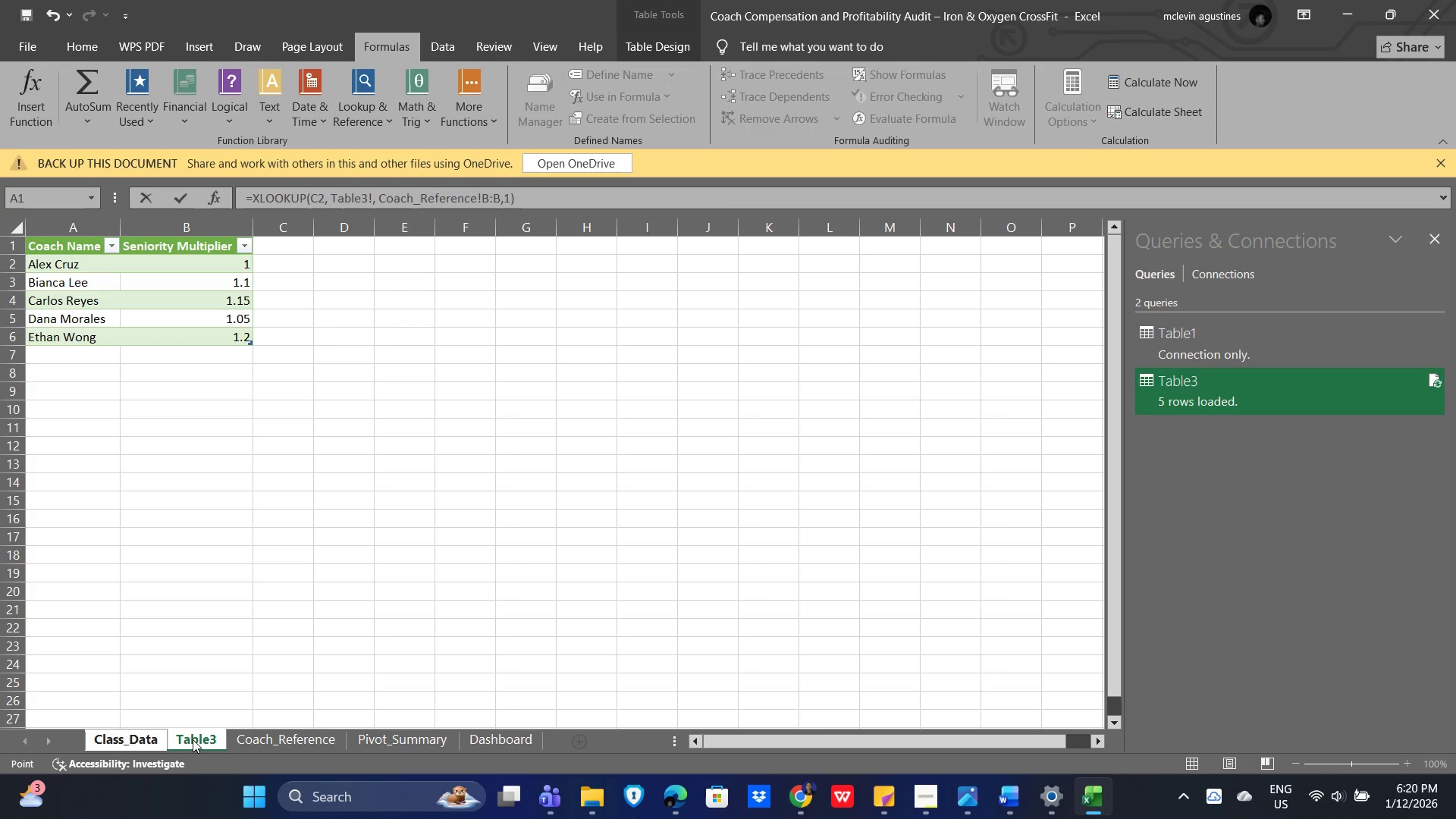 
left_click([193, 739])
 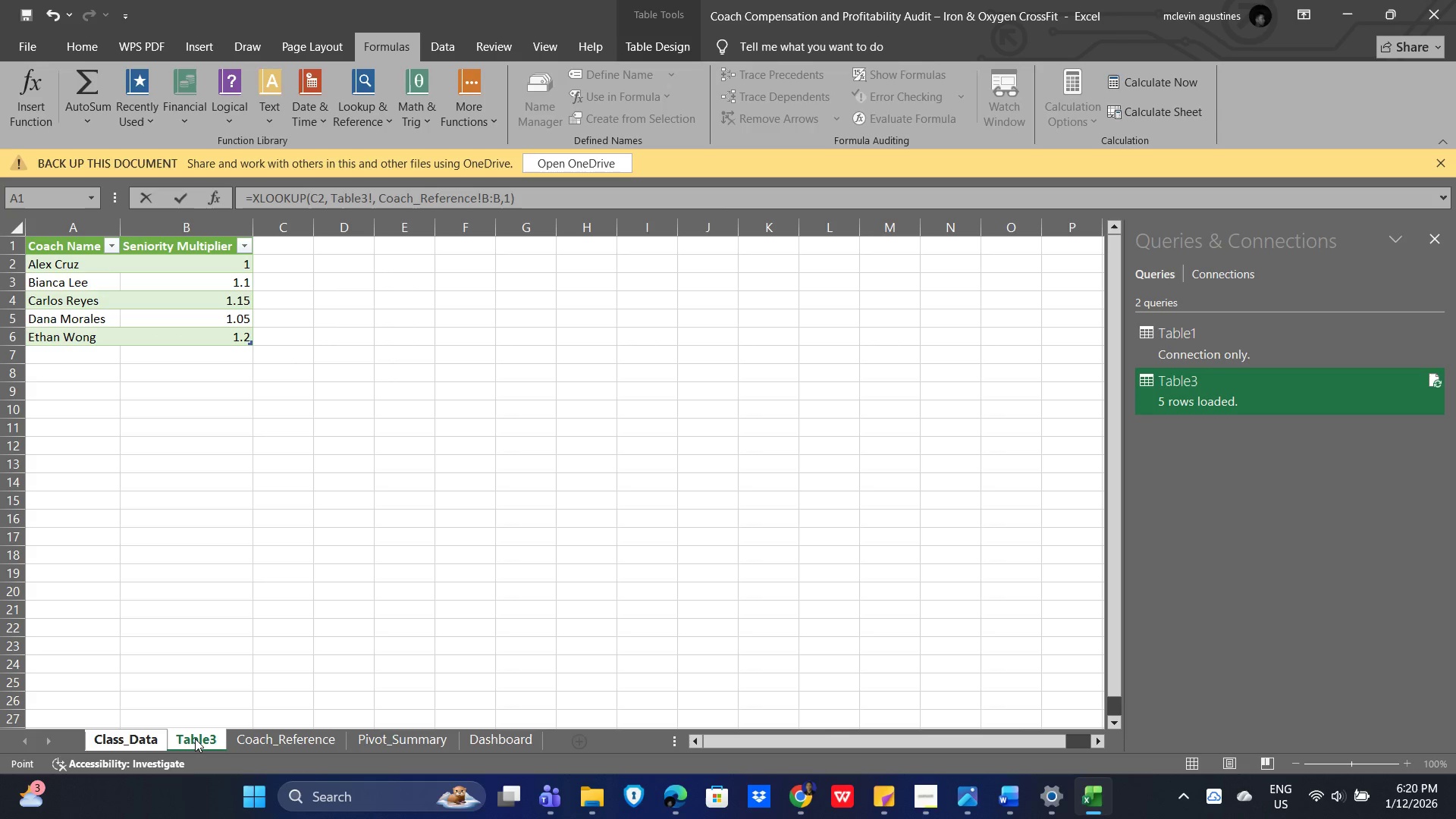 
double_click([195, 739])
 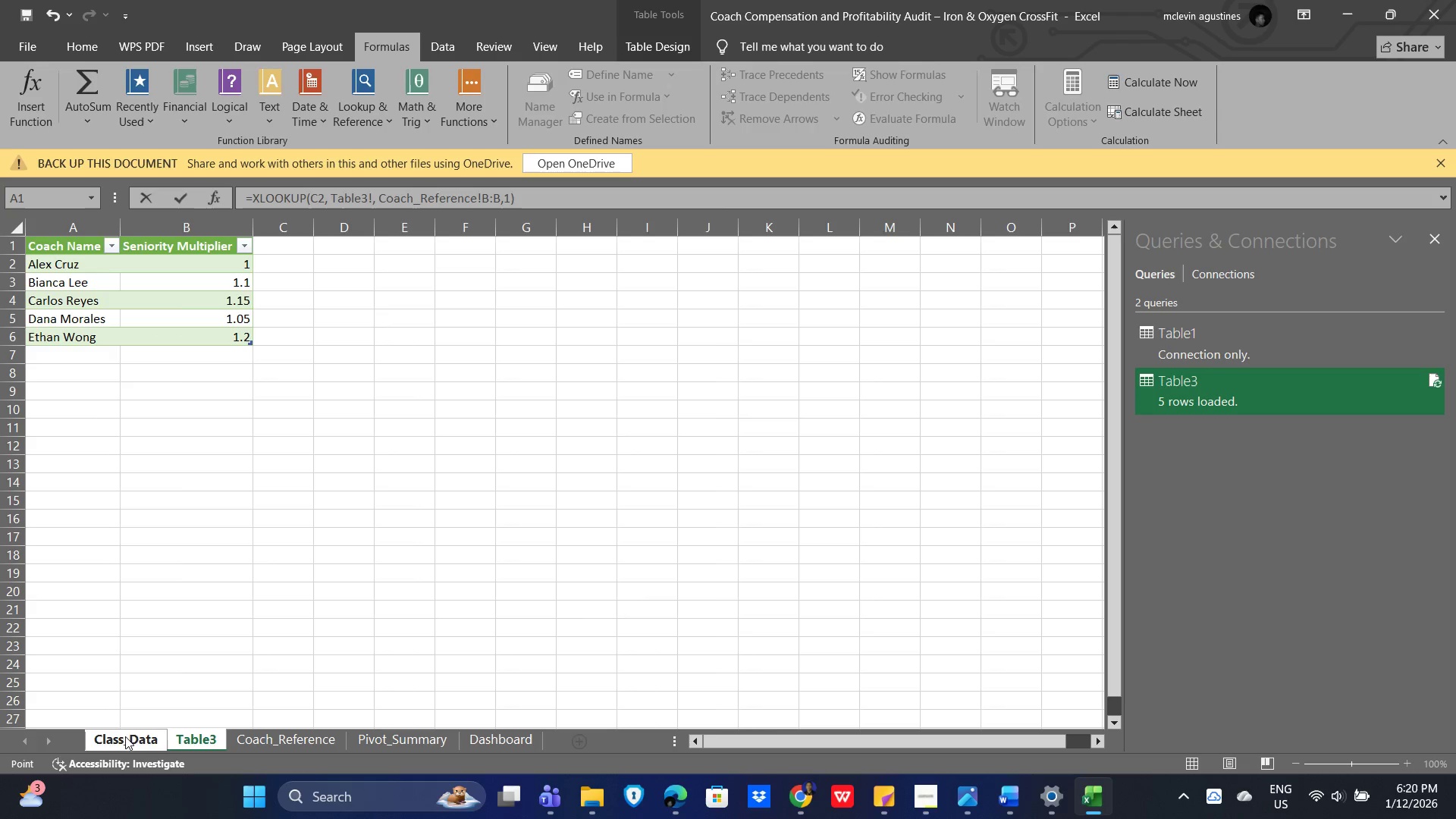 
left_click([121, 736])
 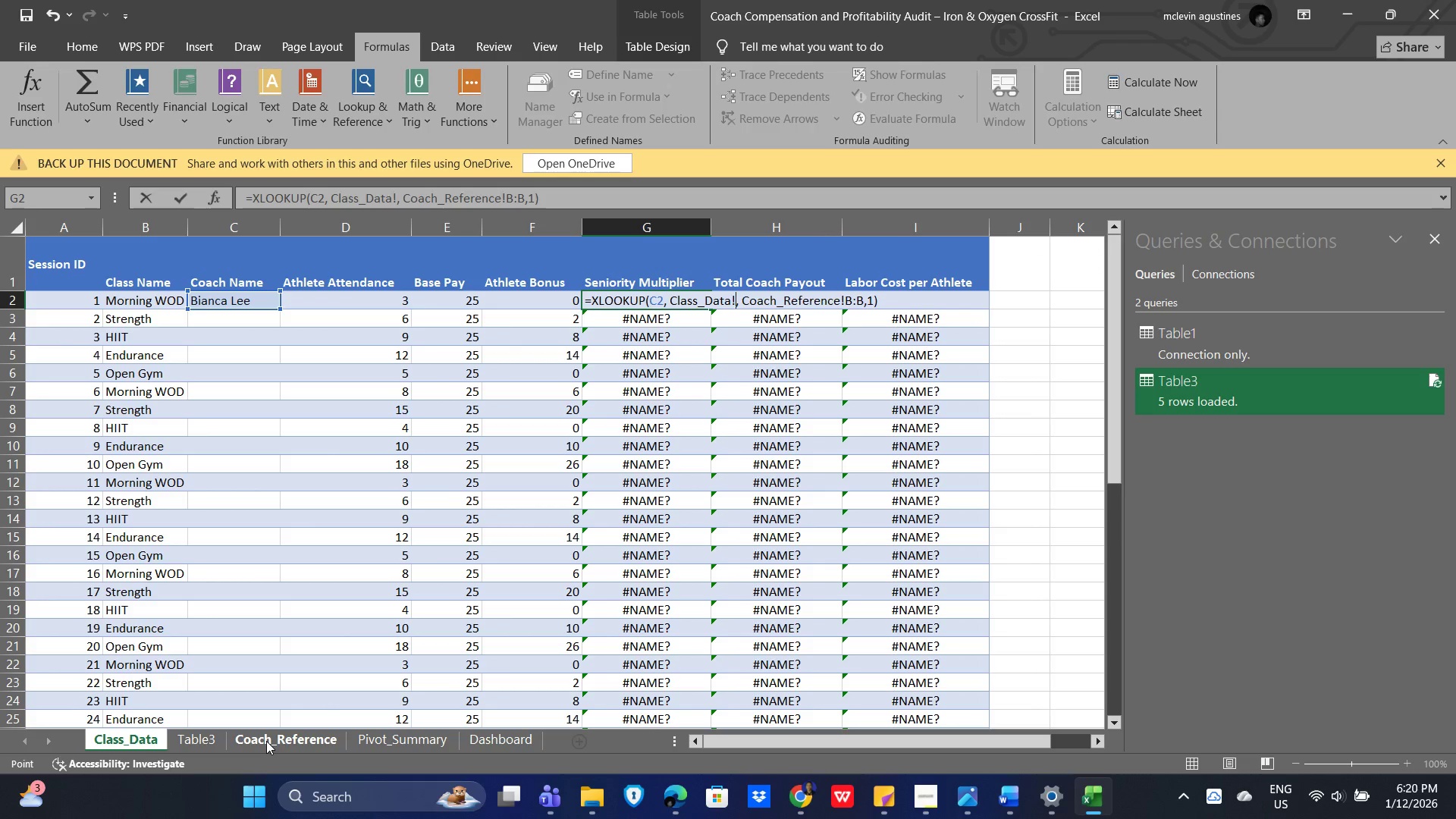 
left_click([266, 741])
 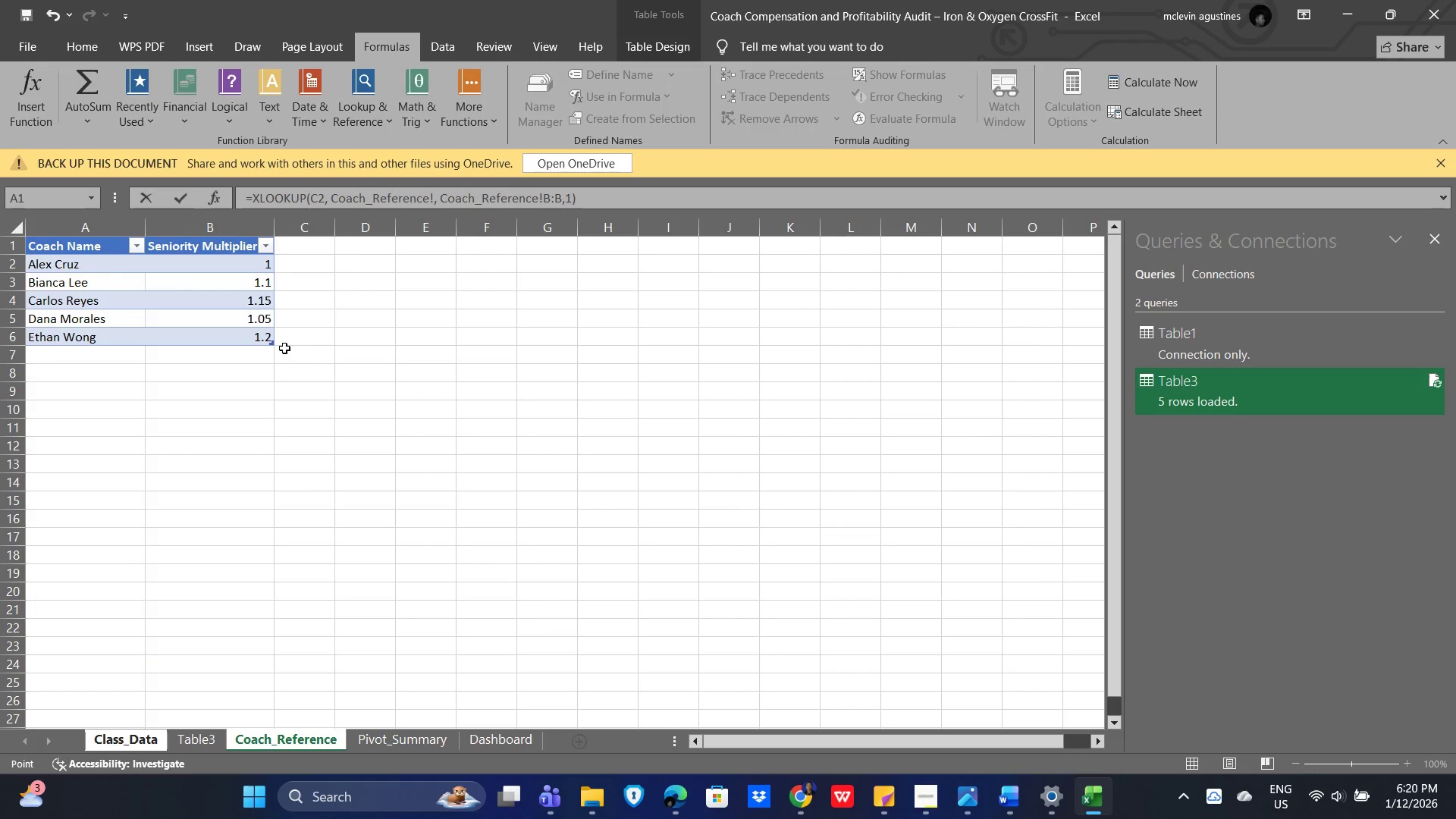 
left_click_drag(start_coordinate=[268, 339], to_coordinate=[54, 243])
 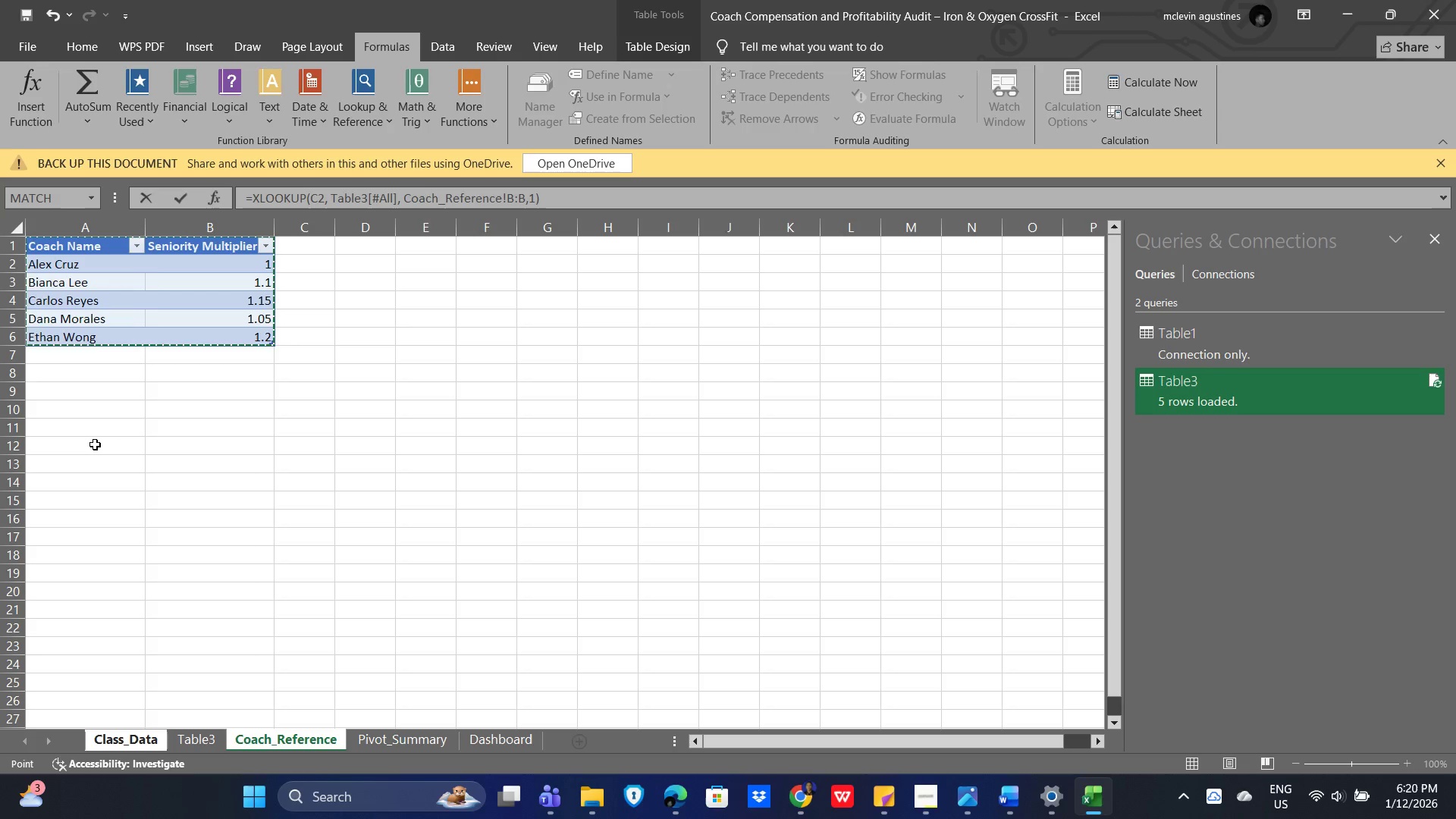 
key(Enter)
 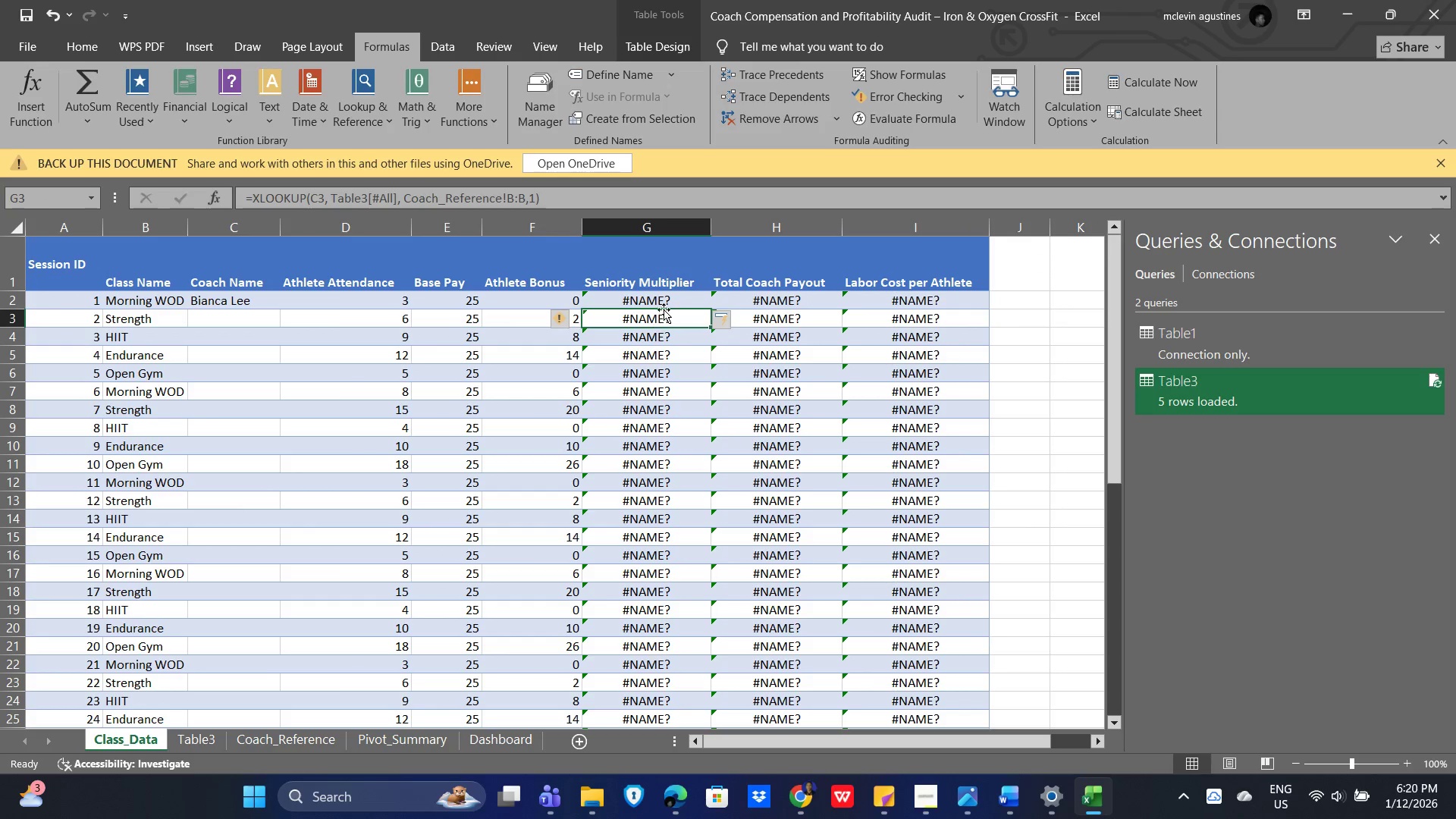 
double_click([642, 295])
 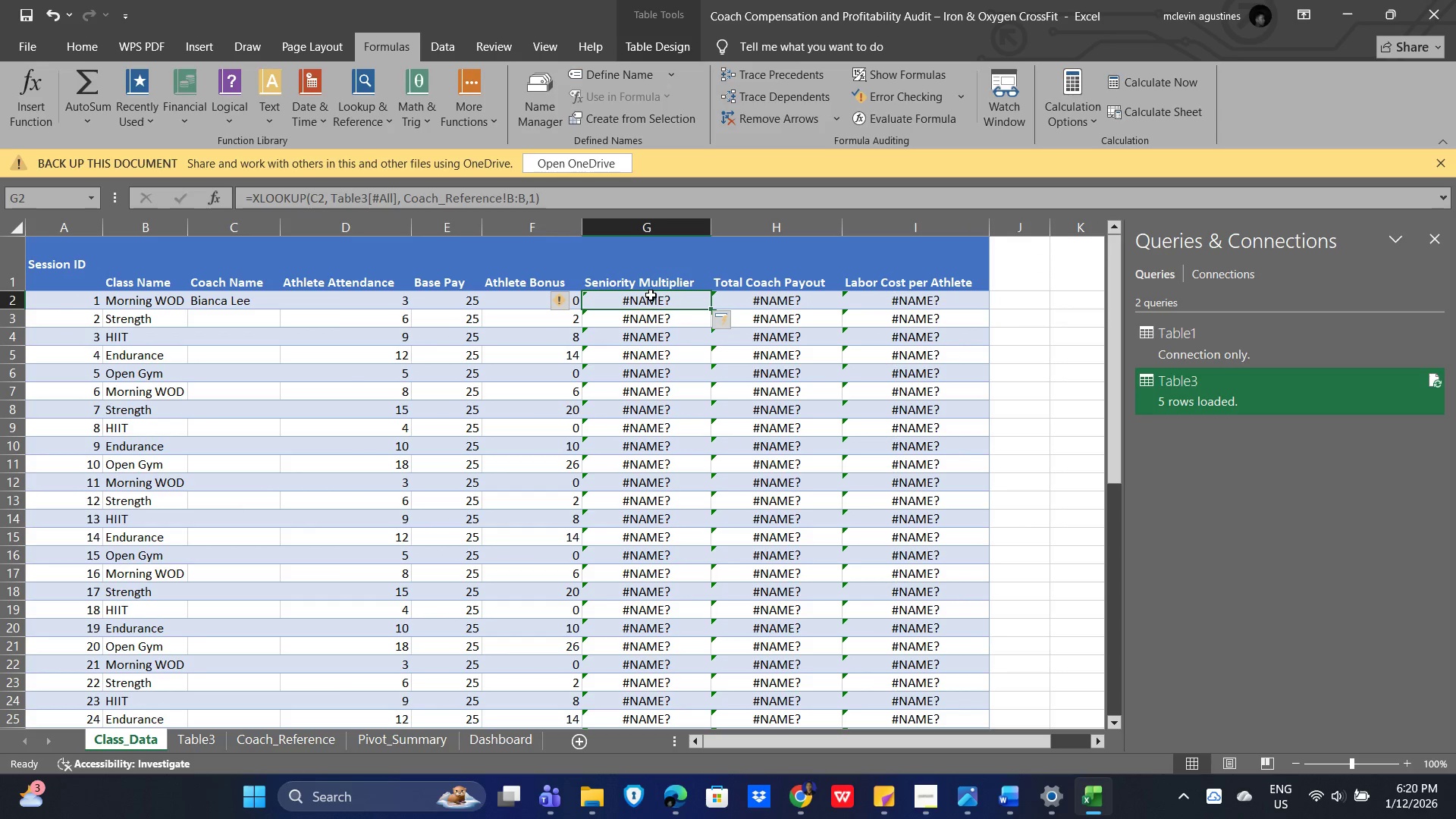 
double_click([651, 293])
 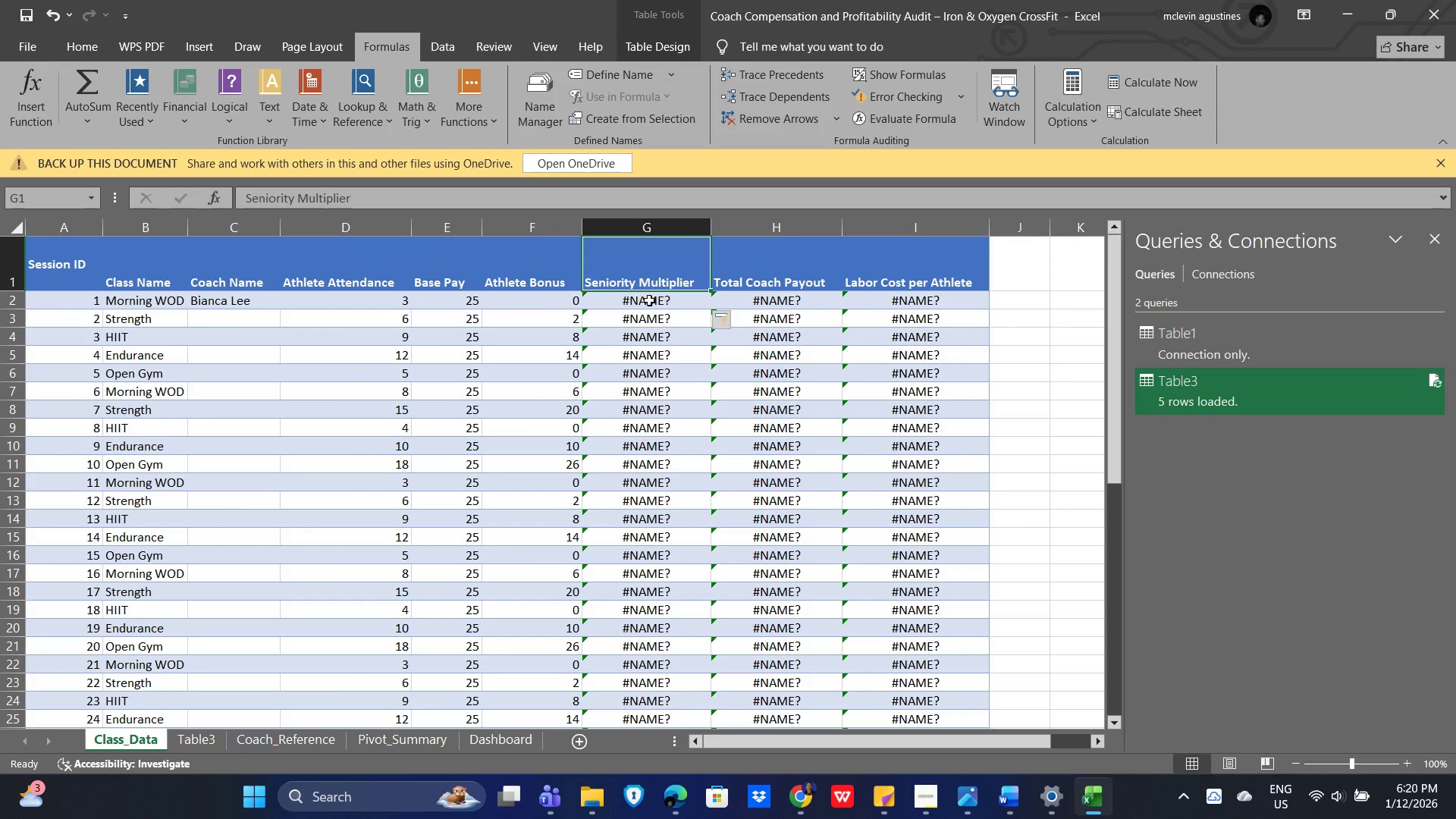 
double_click([647, 303])
 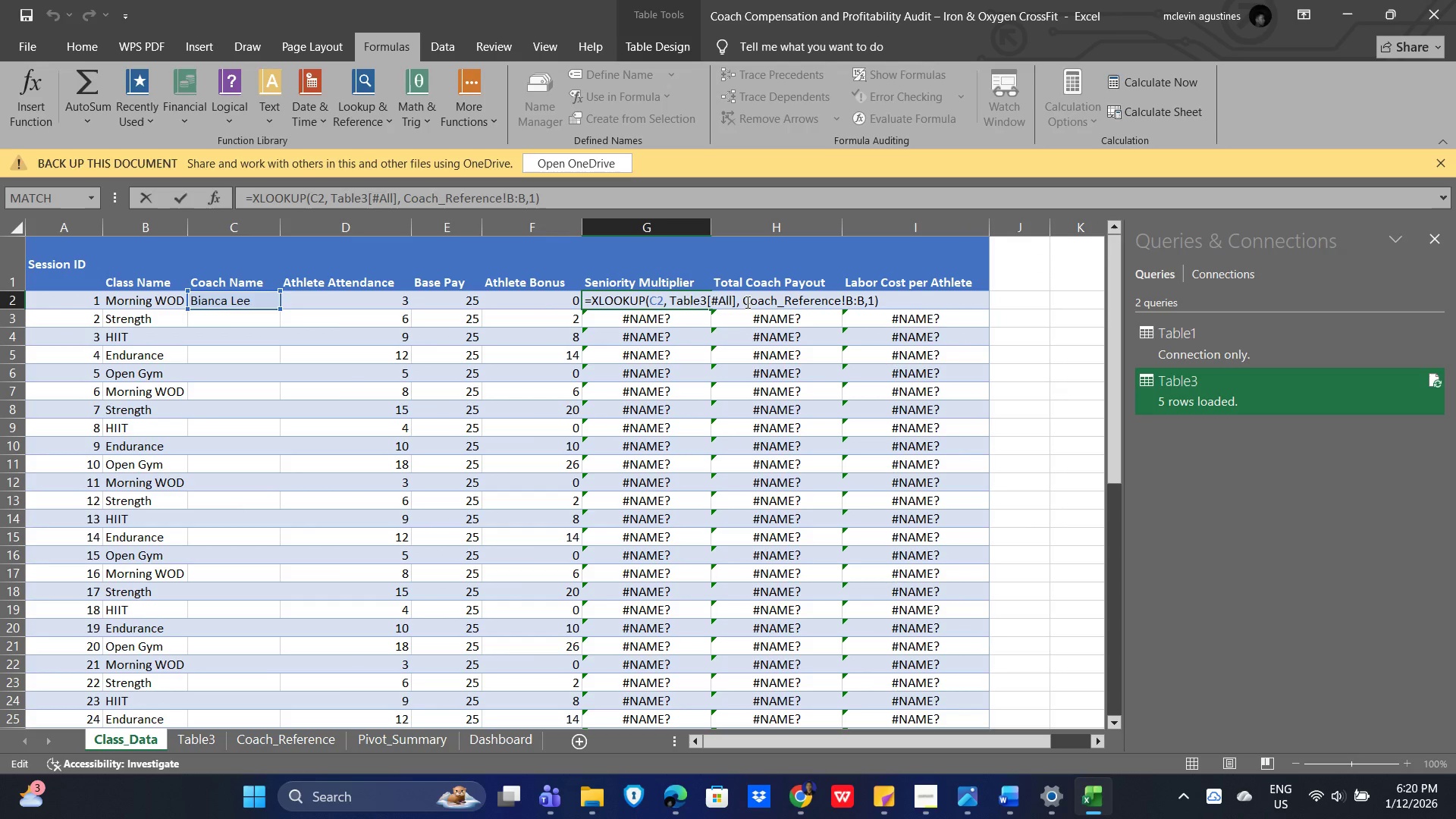 
wait(8.99)
 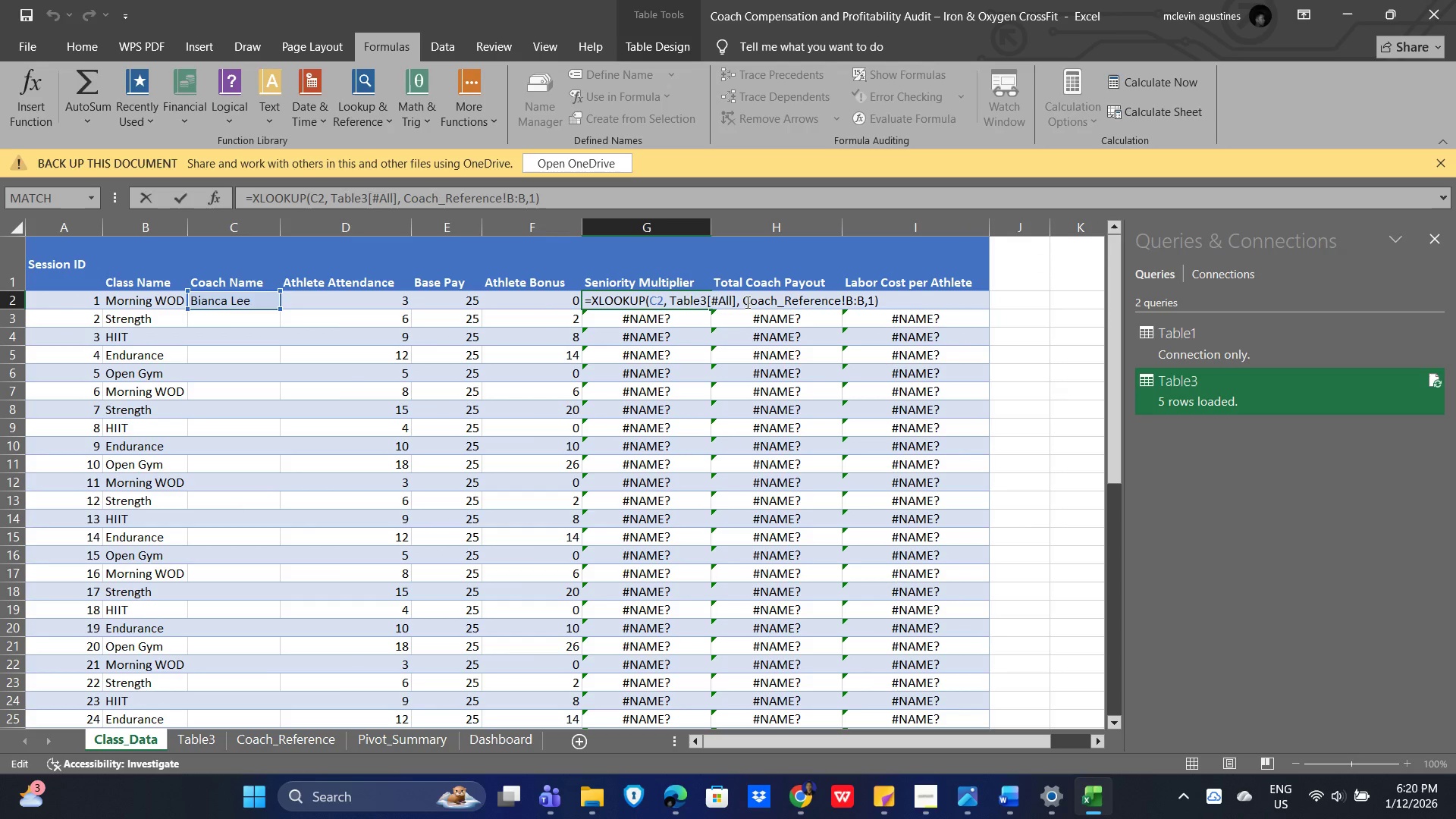 
left_click_drag(start_coordinate=[735, 298], to_coordinate=[671, 296])
 